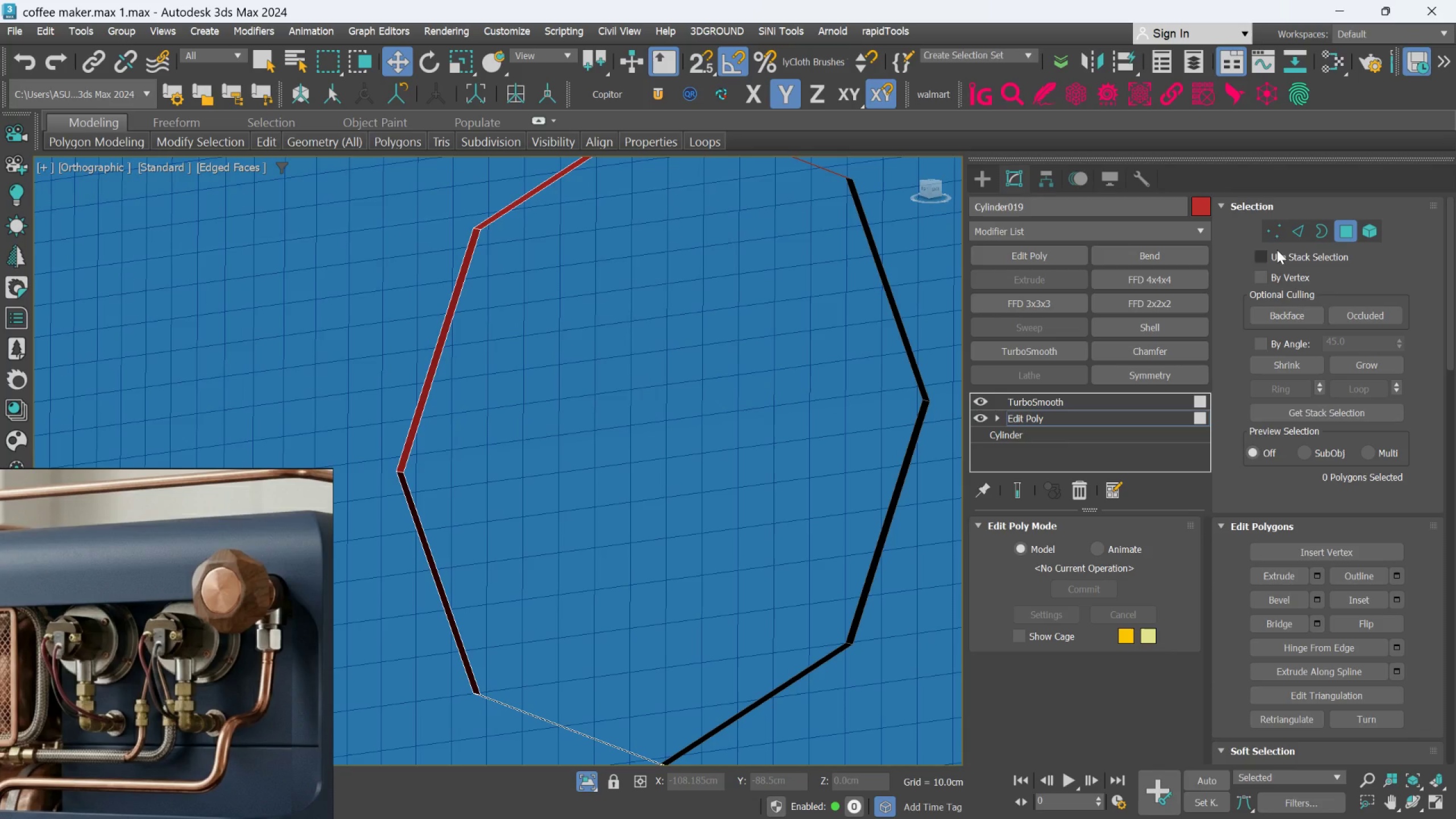 
left_click([1297, 229])
 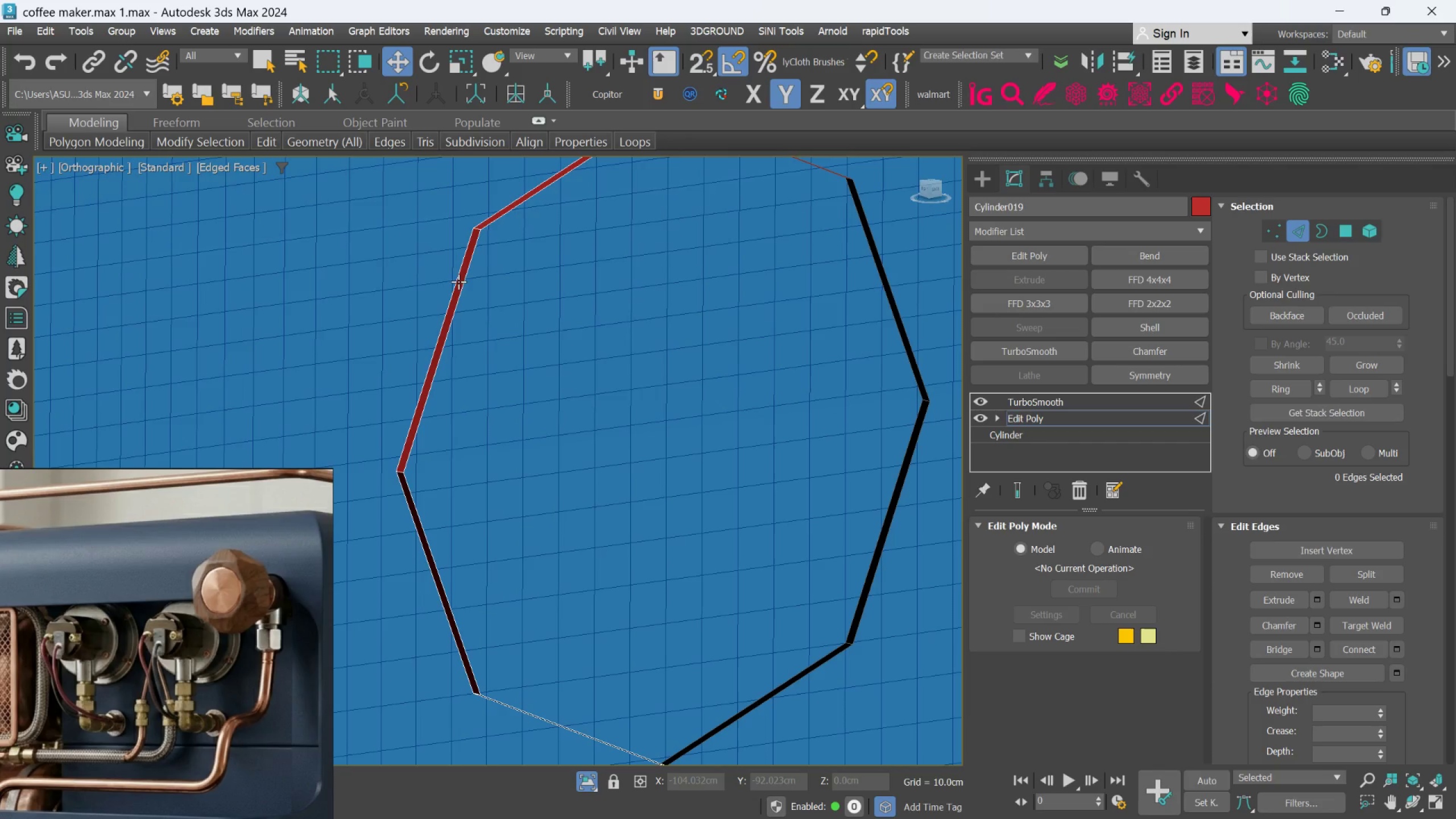 
double_click([461, 282])
 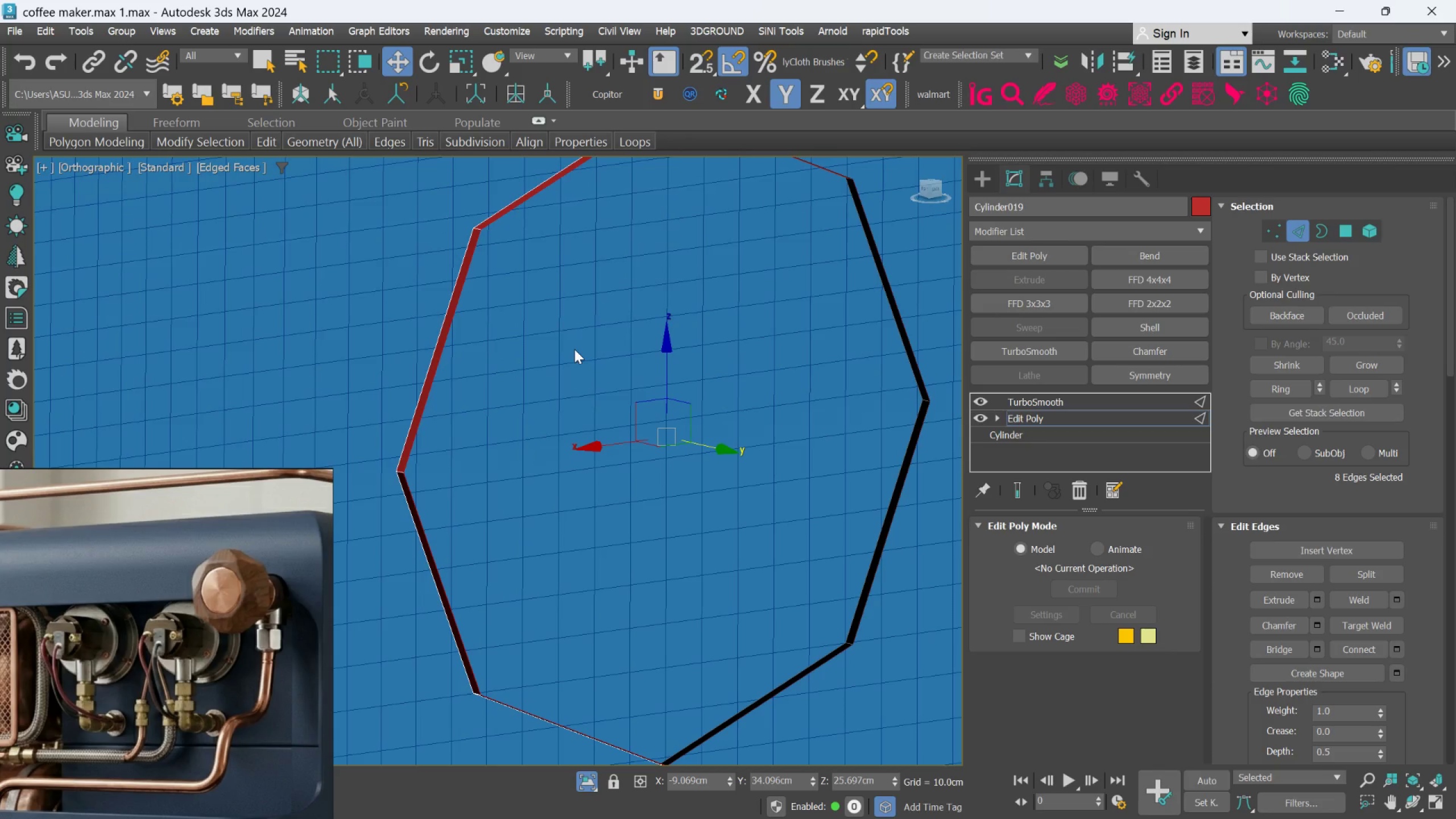 
type(er)
 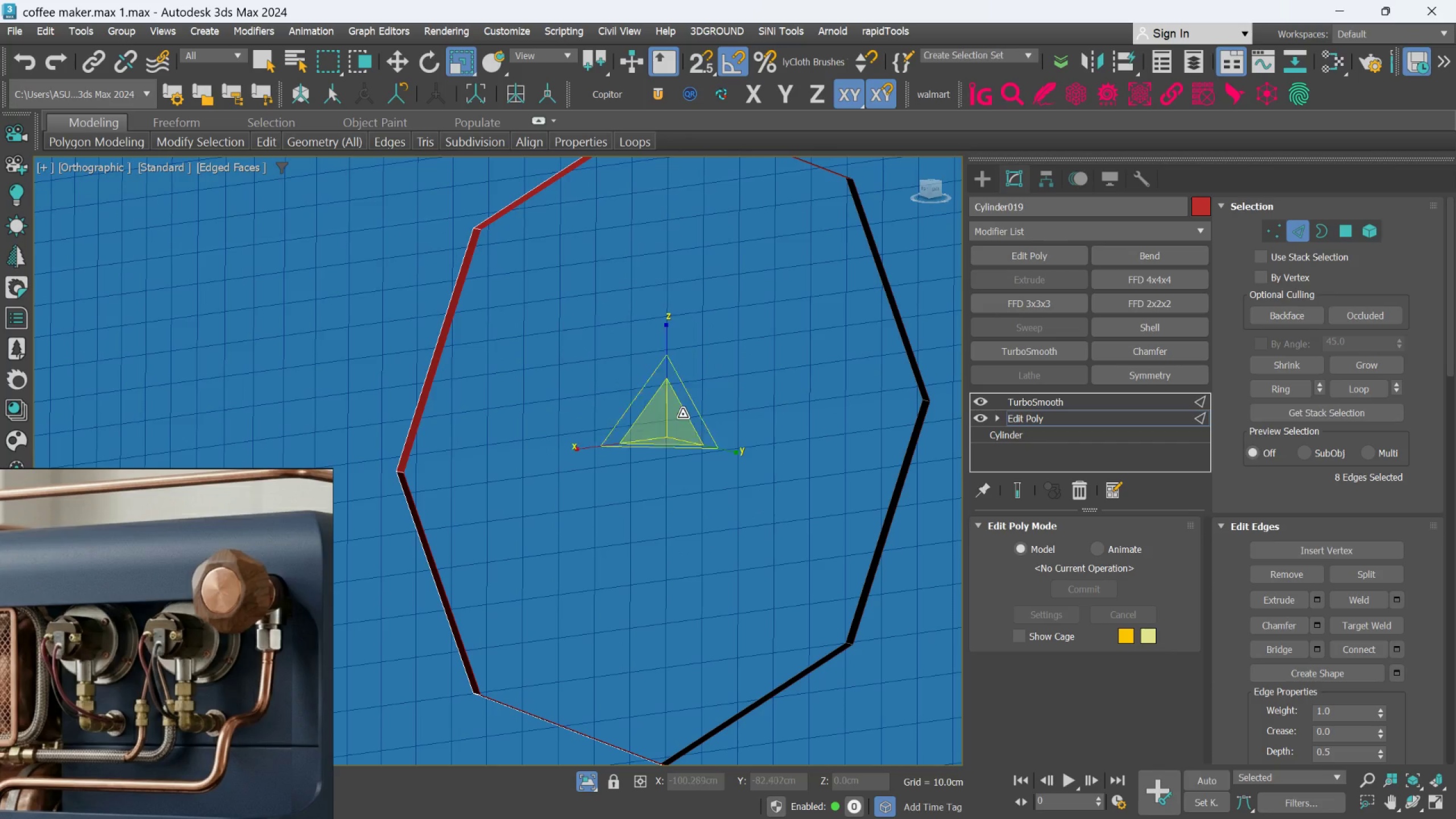 
hold_key(key=ShiftLeft, duration=7.84)
left_click_drag(start_coordinate=[669, 425], to_coordinate=[673, 432])
 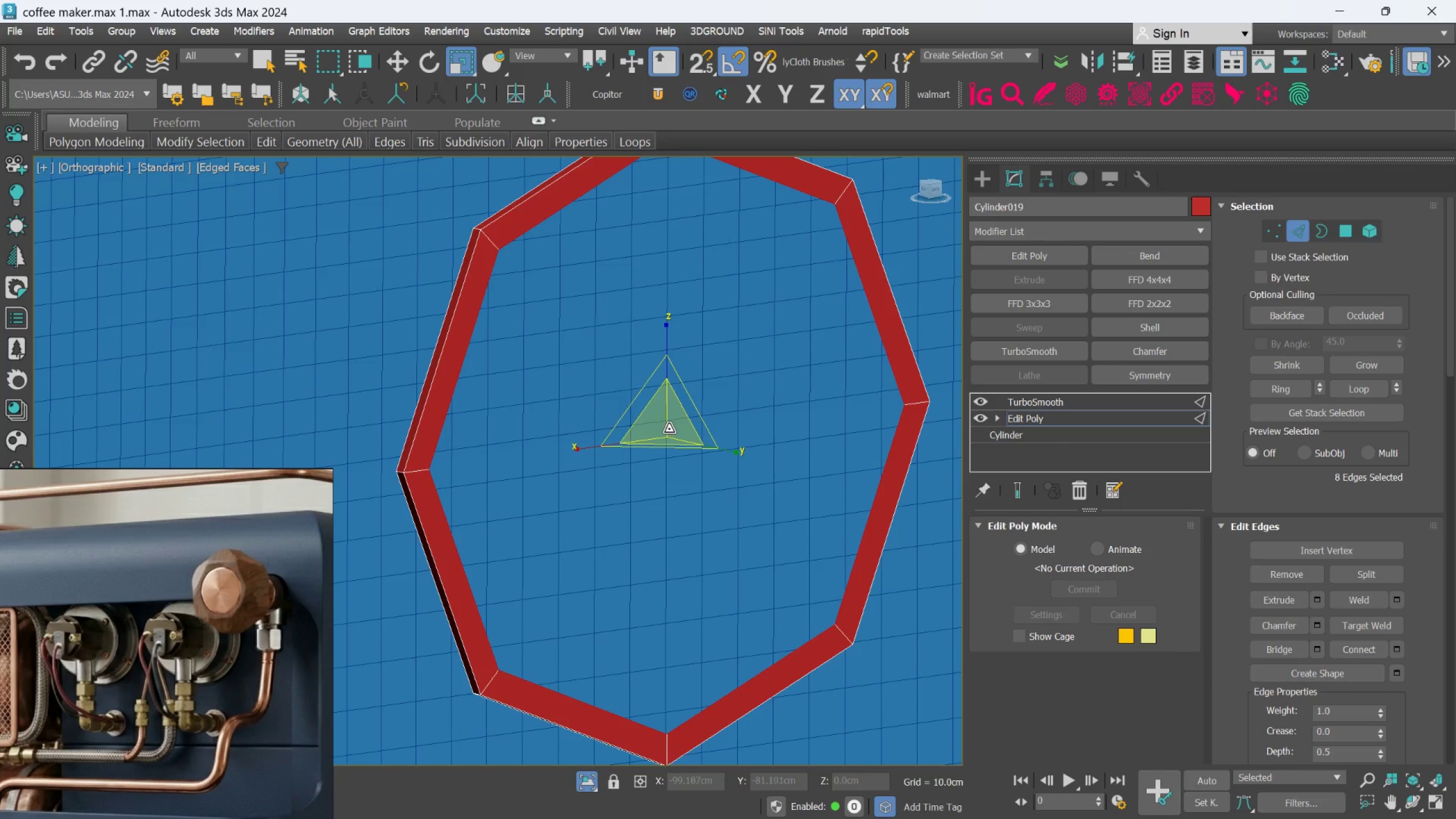 
key(W)
 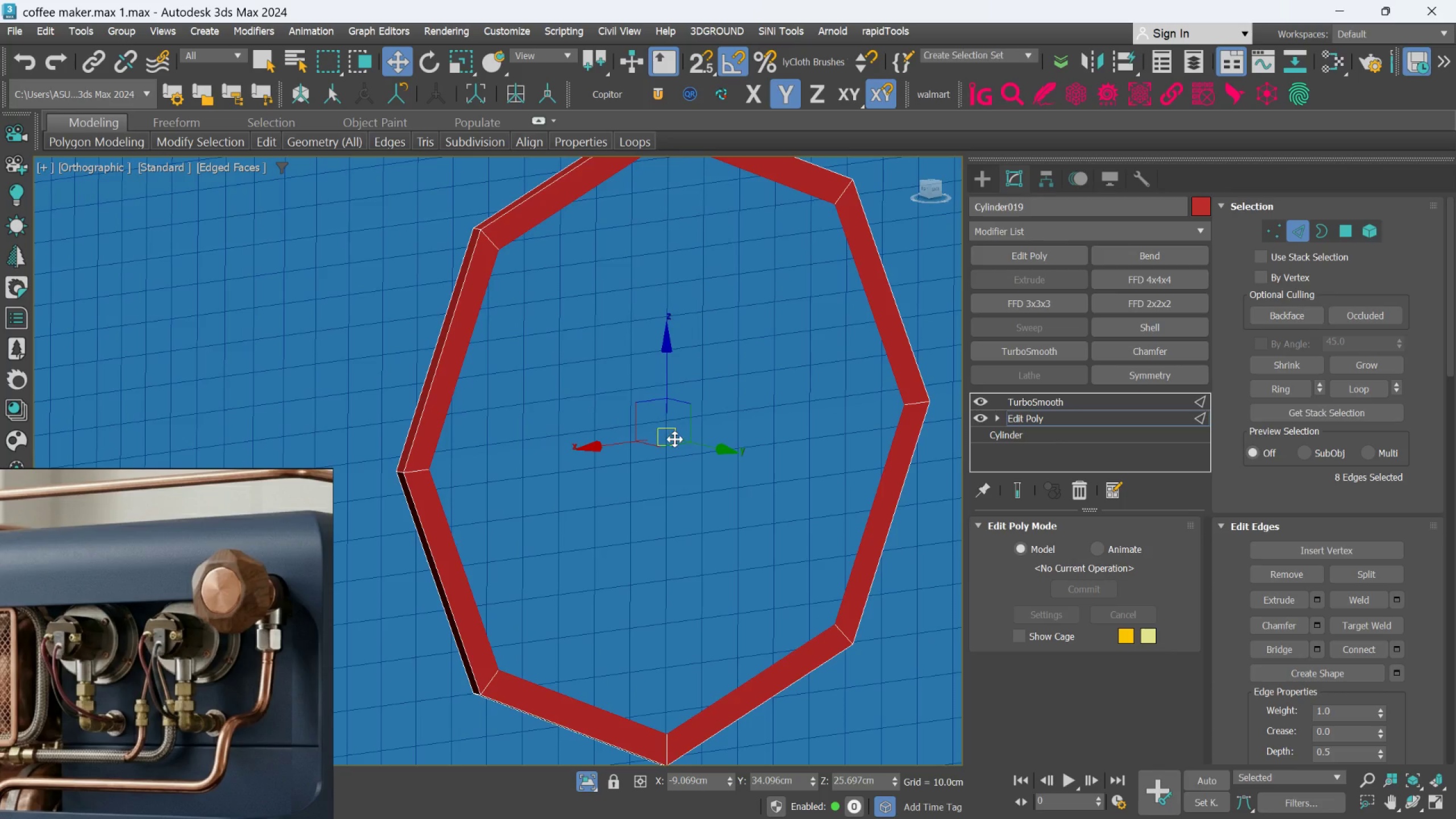 
hold_key(key=AltLeft, duration=0.91)
 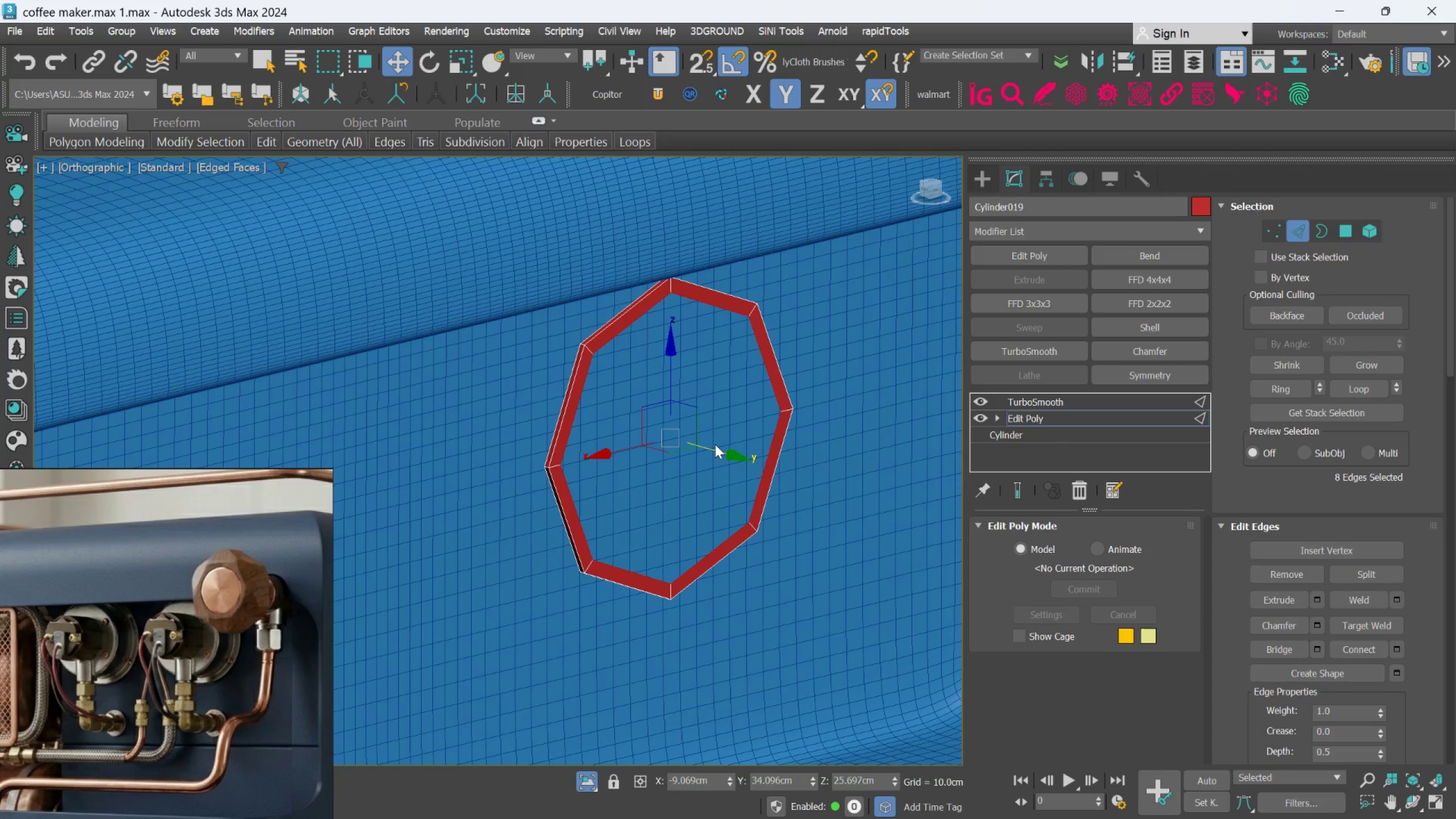 
scroll: coordinate [675, 439], scroll_direction: down, amount: 2.0
 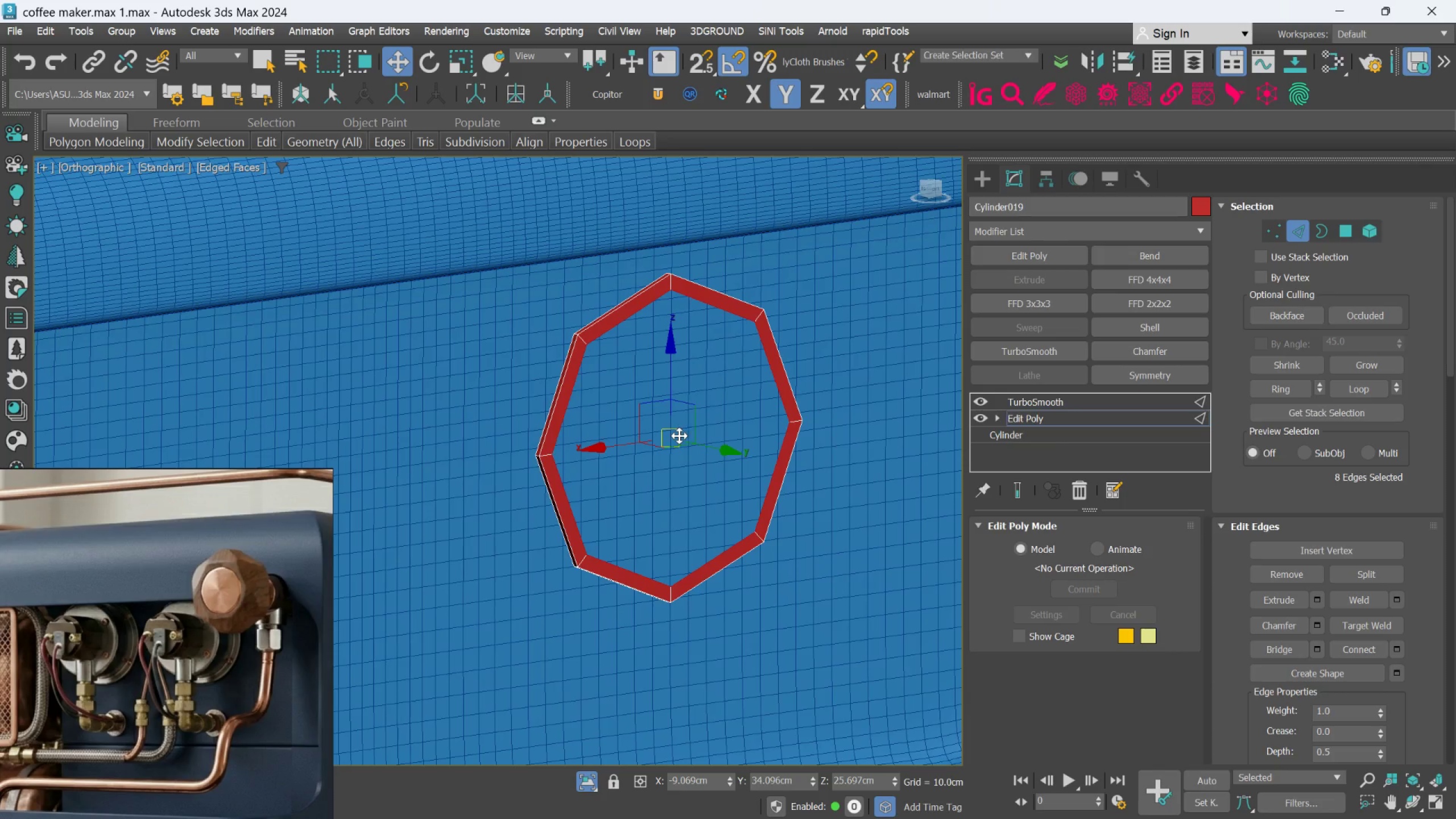 
hold_key(key=ShiftLeft, duration=9.53)
left_click_drag(start_coordinate=[721, 450], to_coordinate=[770, 500])
 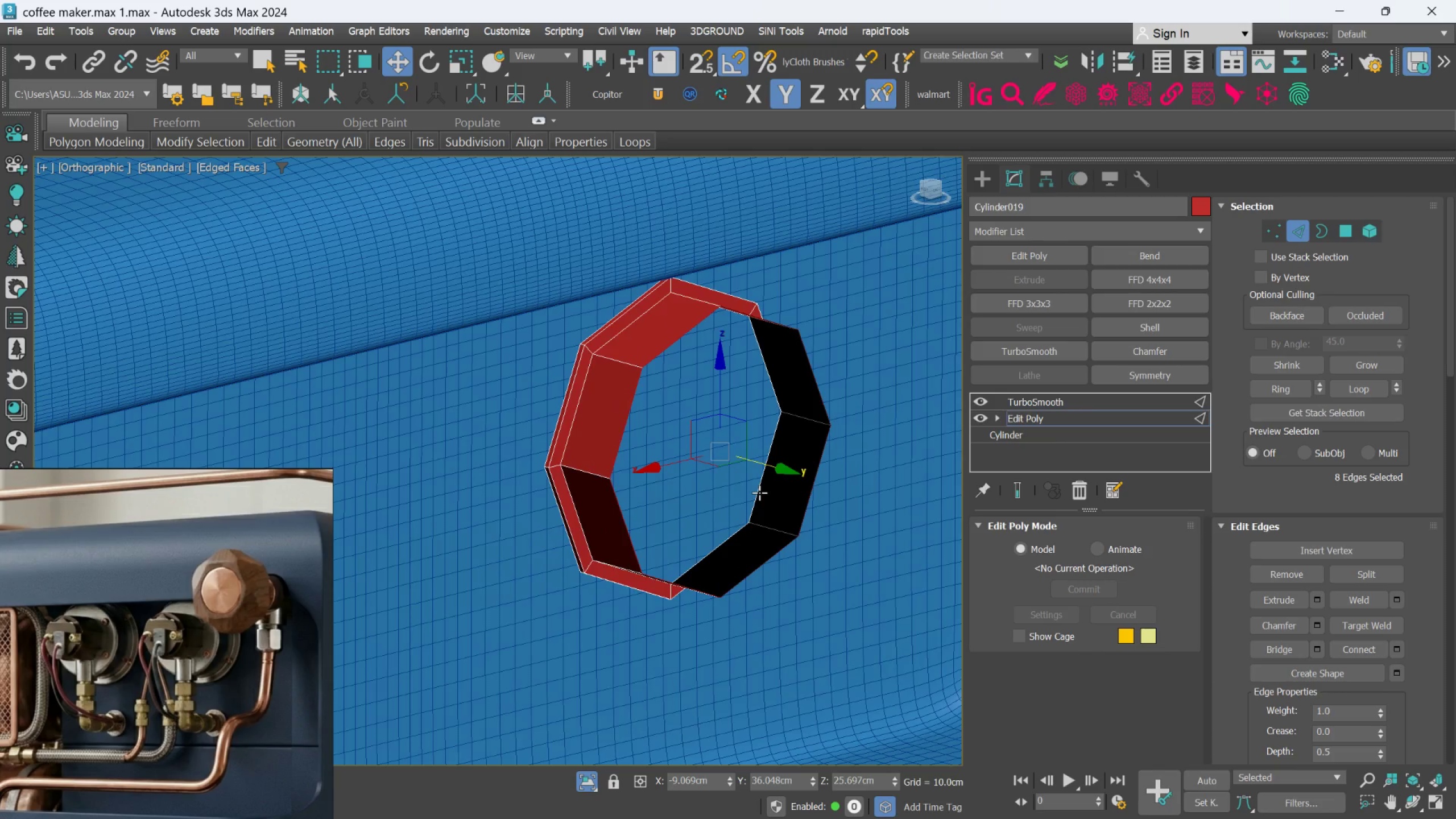 
hold_key(key=AltLeft, duration=1.02)
 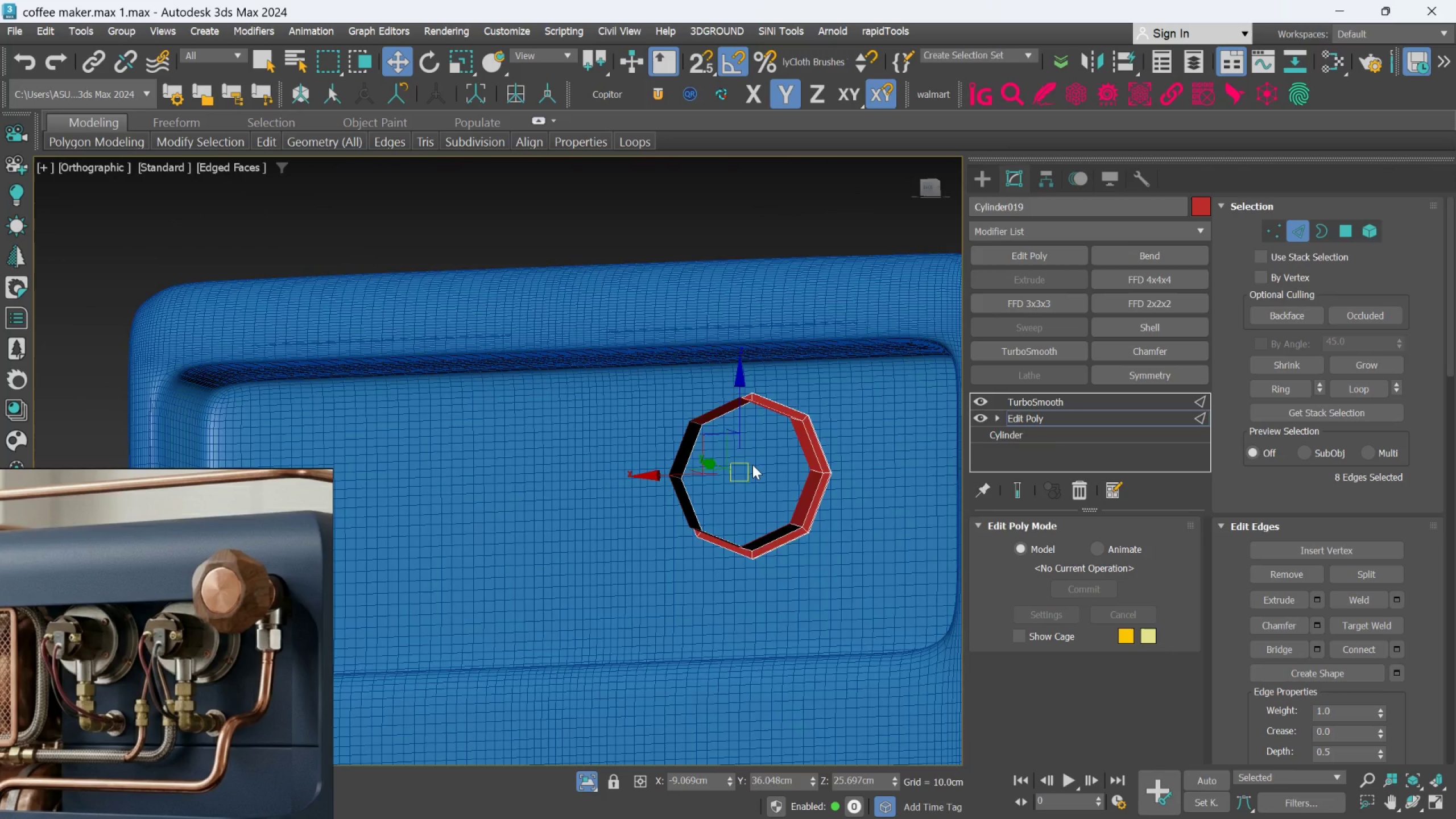 
scroll: coordinate [759, 493], scroll_direction: down, amount: 2.0
 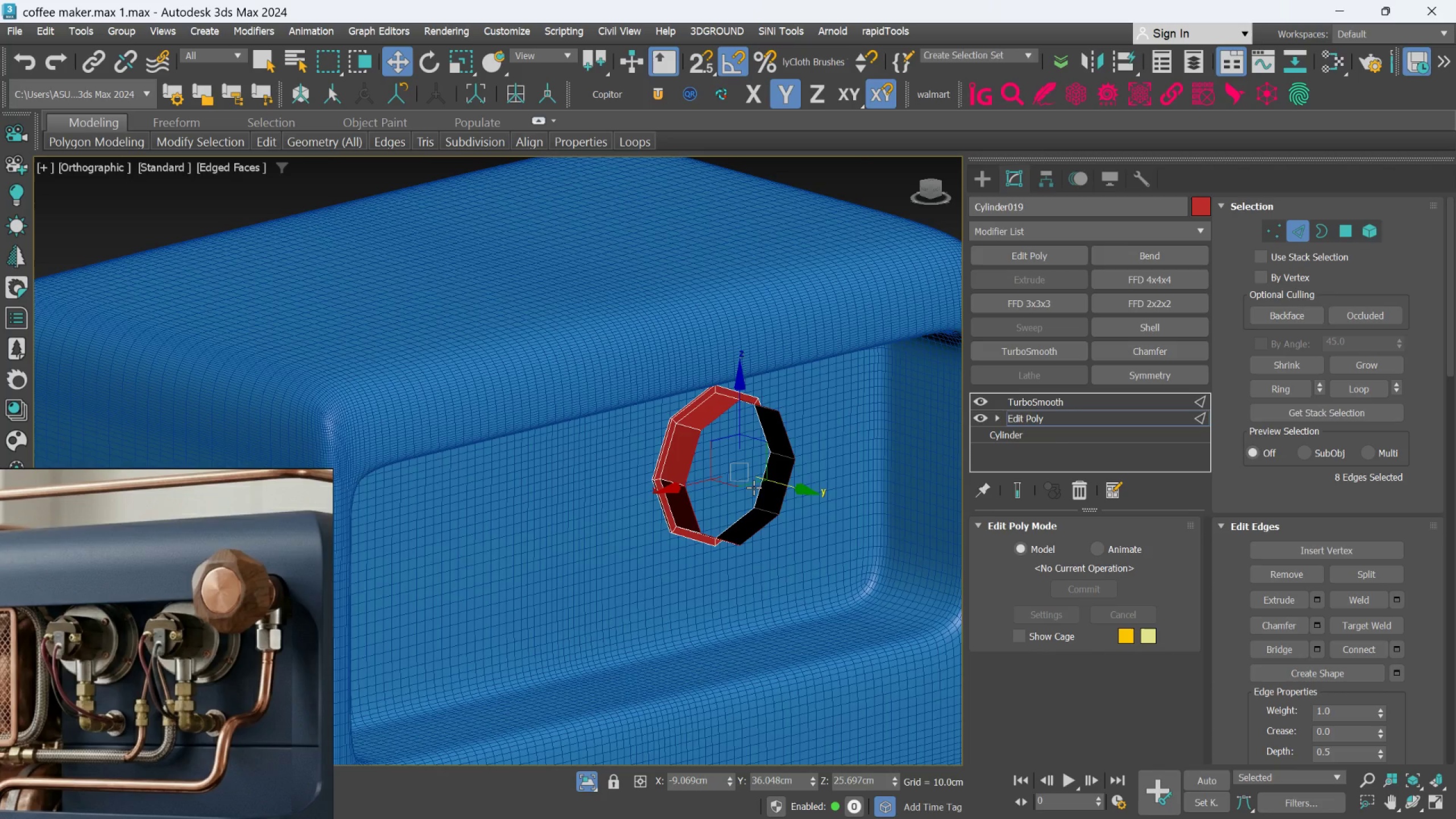 
hold_key(key=AltLeft, duration=1.98)
 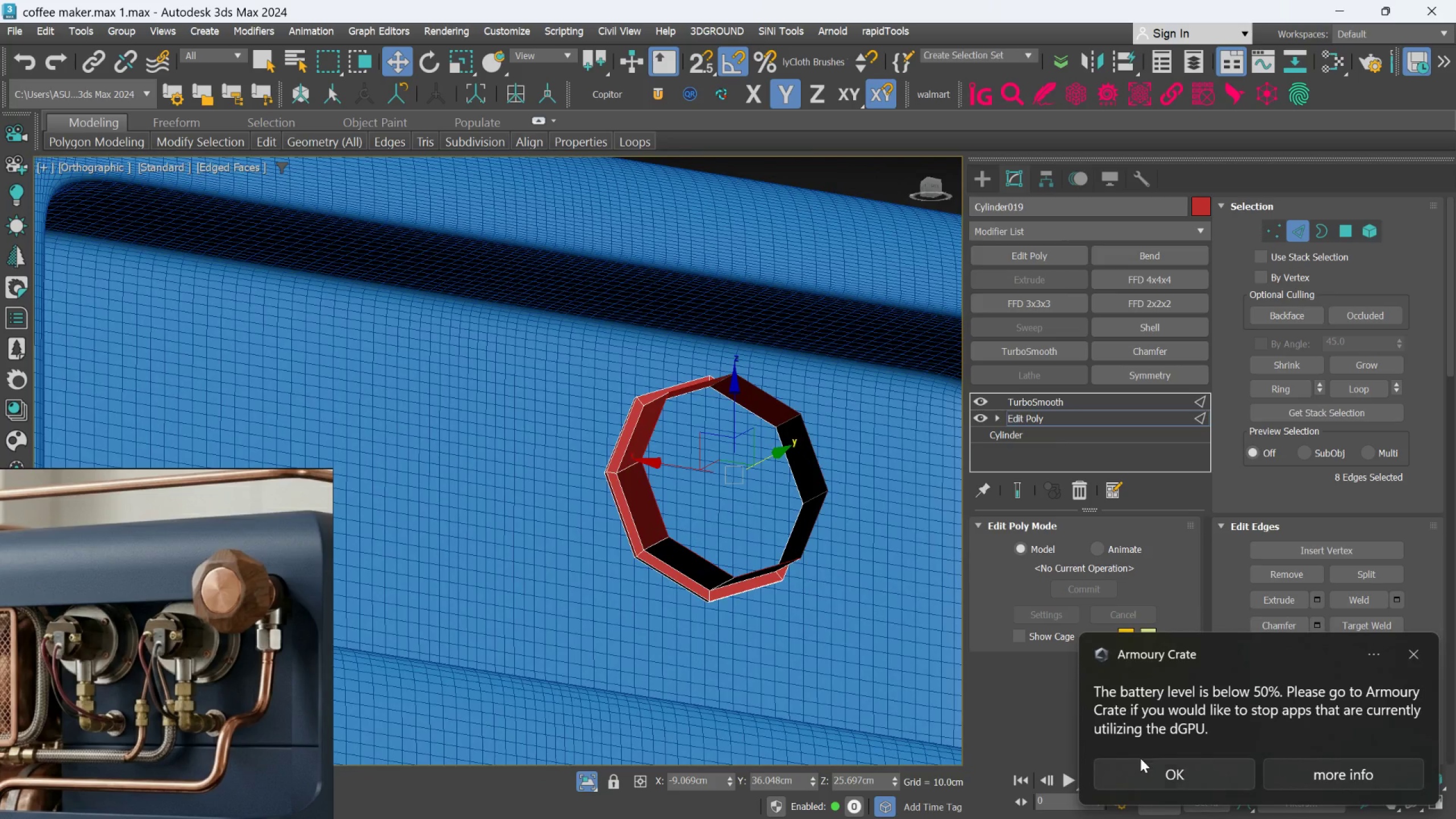 
scroll: coordinate [752, 465], scroll_direction: up, amount: 1.0
 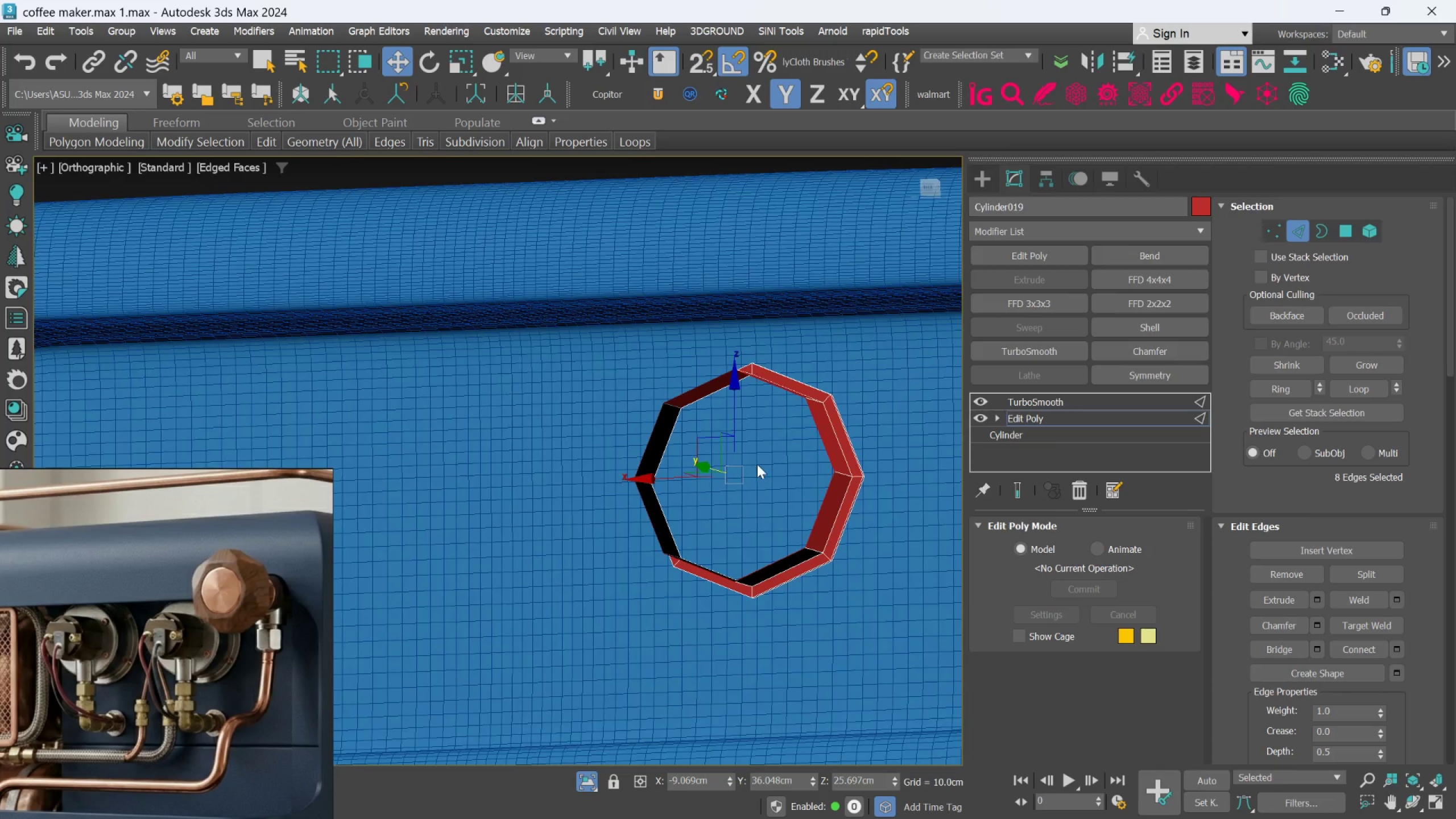 
left_click([1141, 764])
 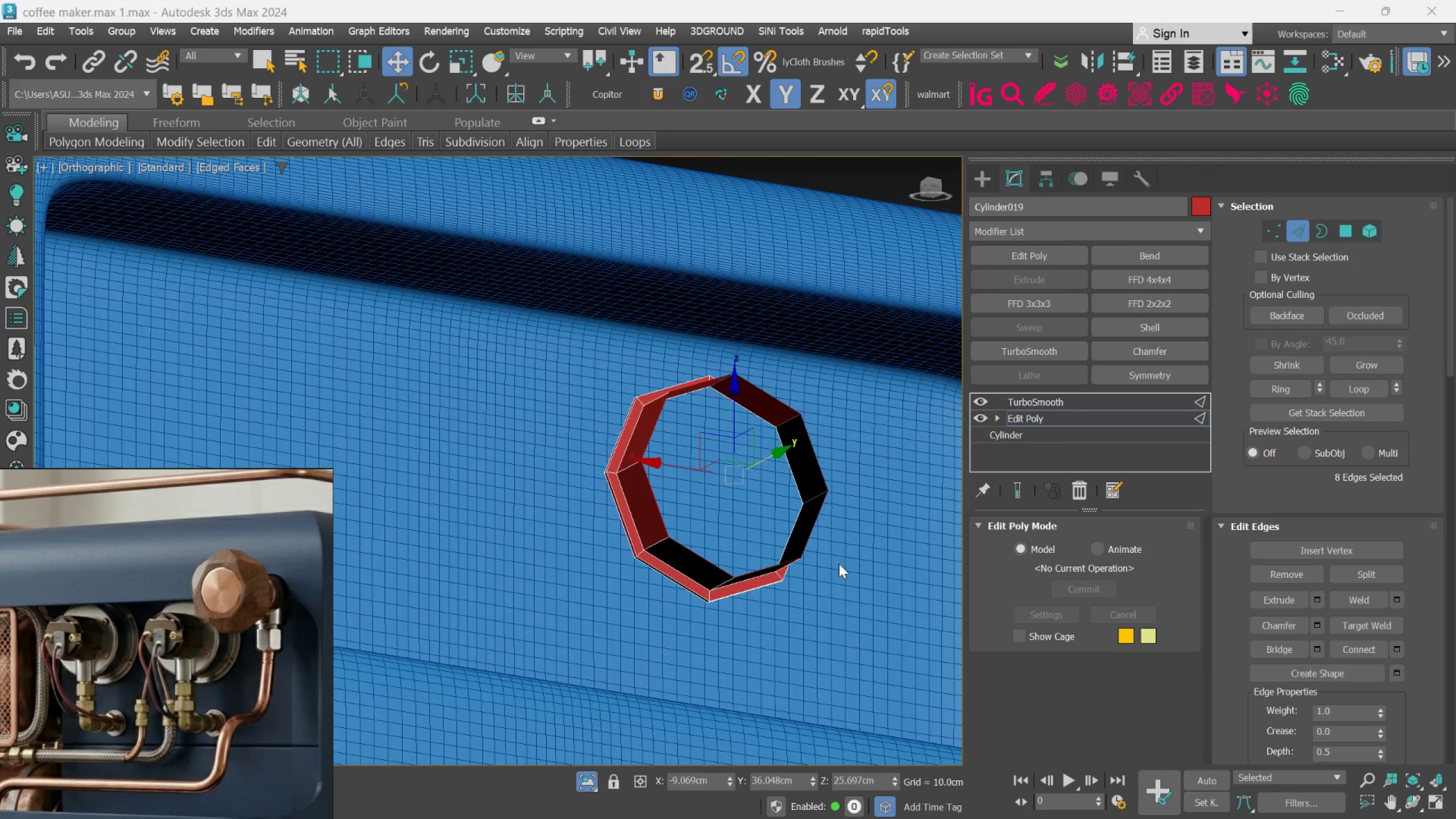 
hold_key(key=AltLeft, duration=0.91)
 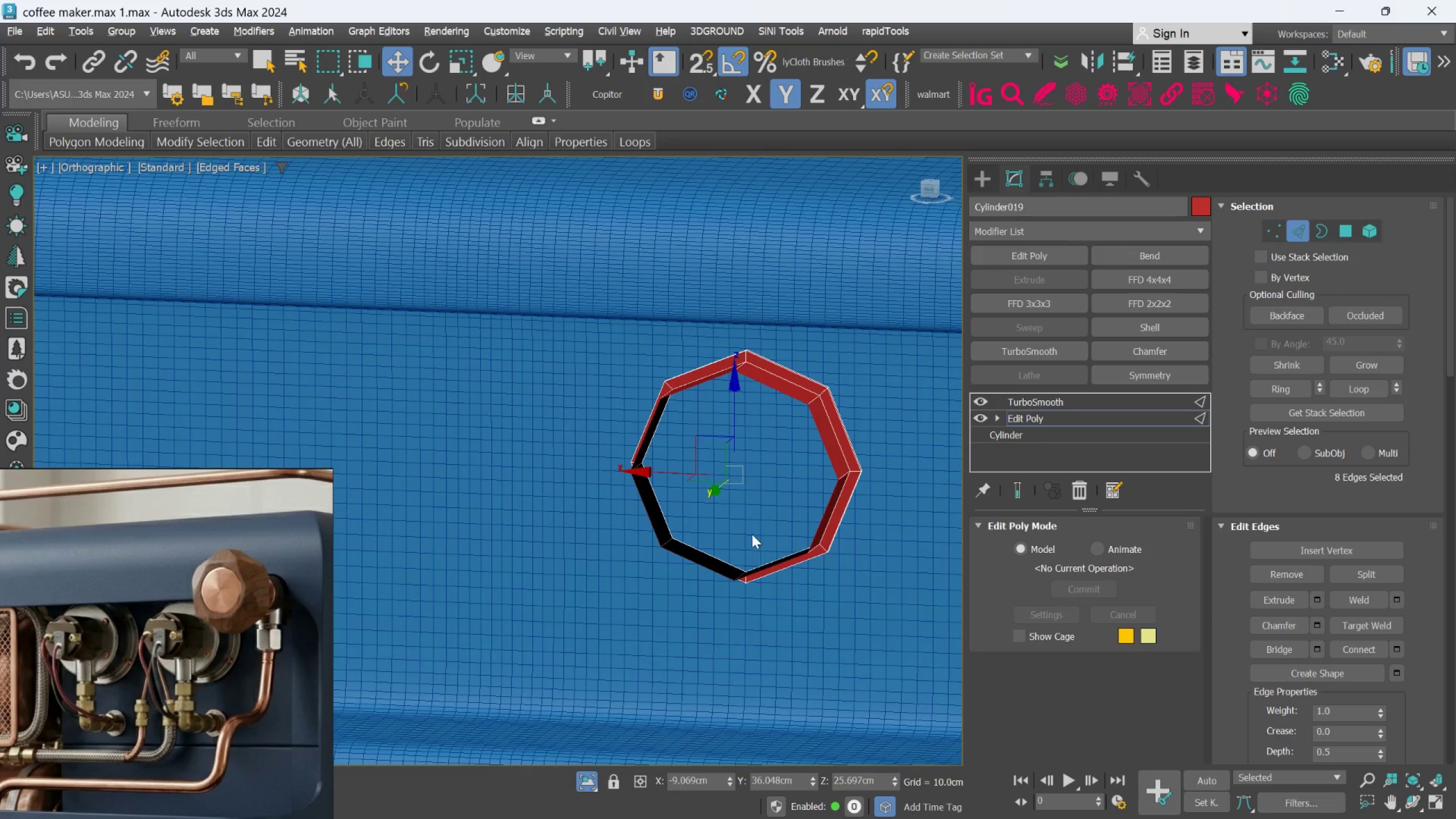 
hold_key(key=AltLeft, duration=2.41)
 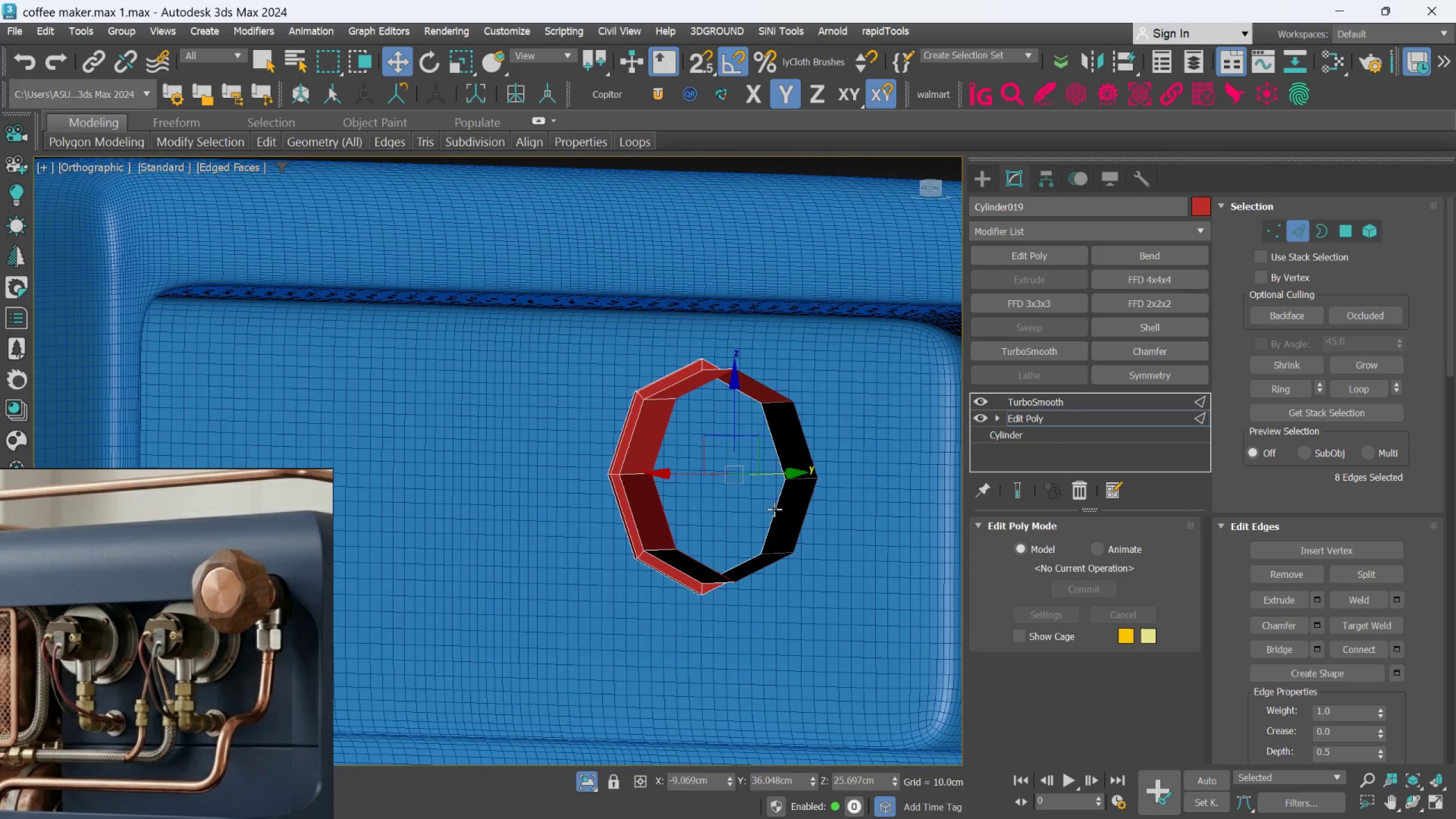 
hold_key(key=AltLeft, duration=0.59)
 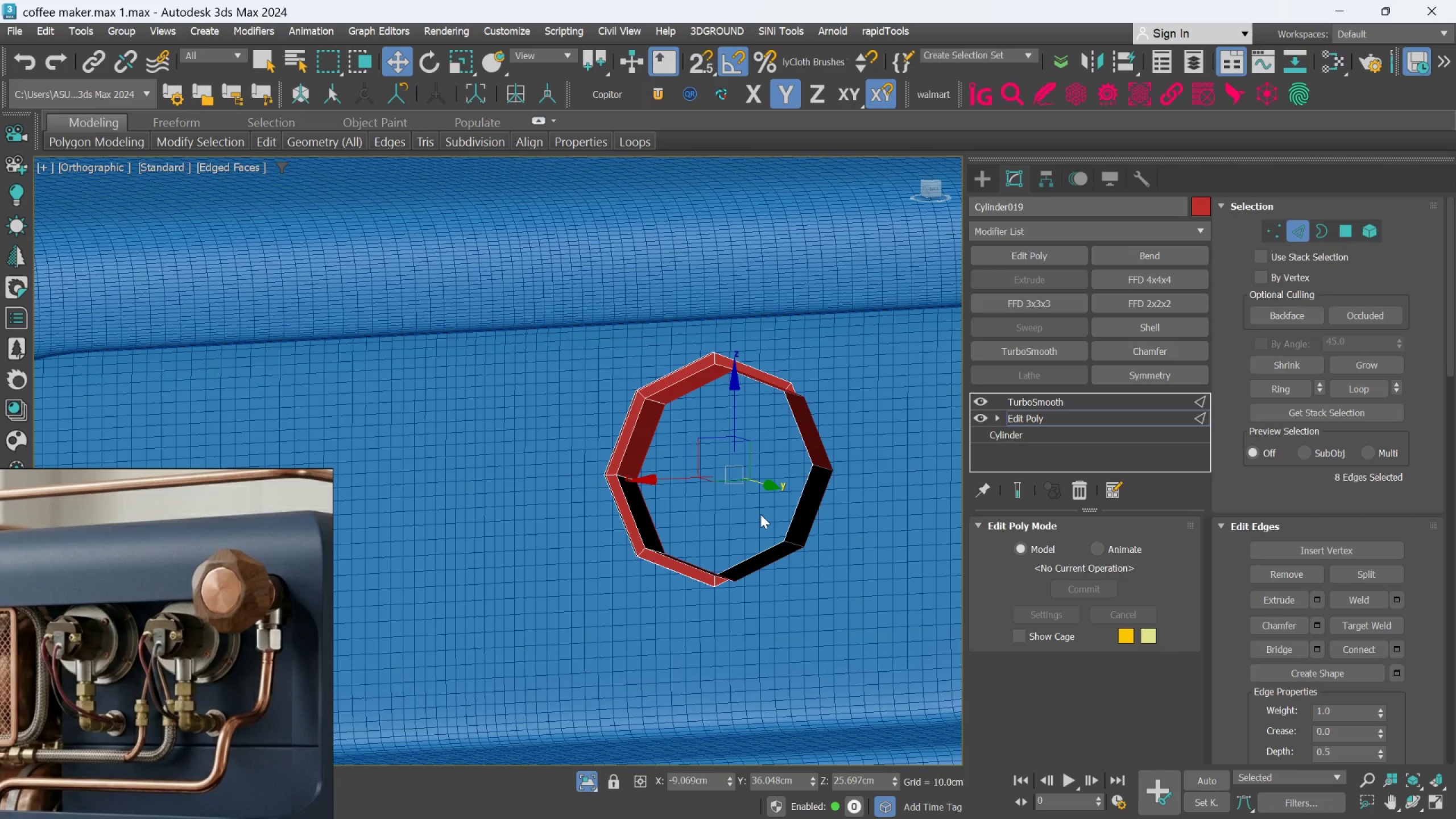 
wait(9.72)
 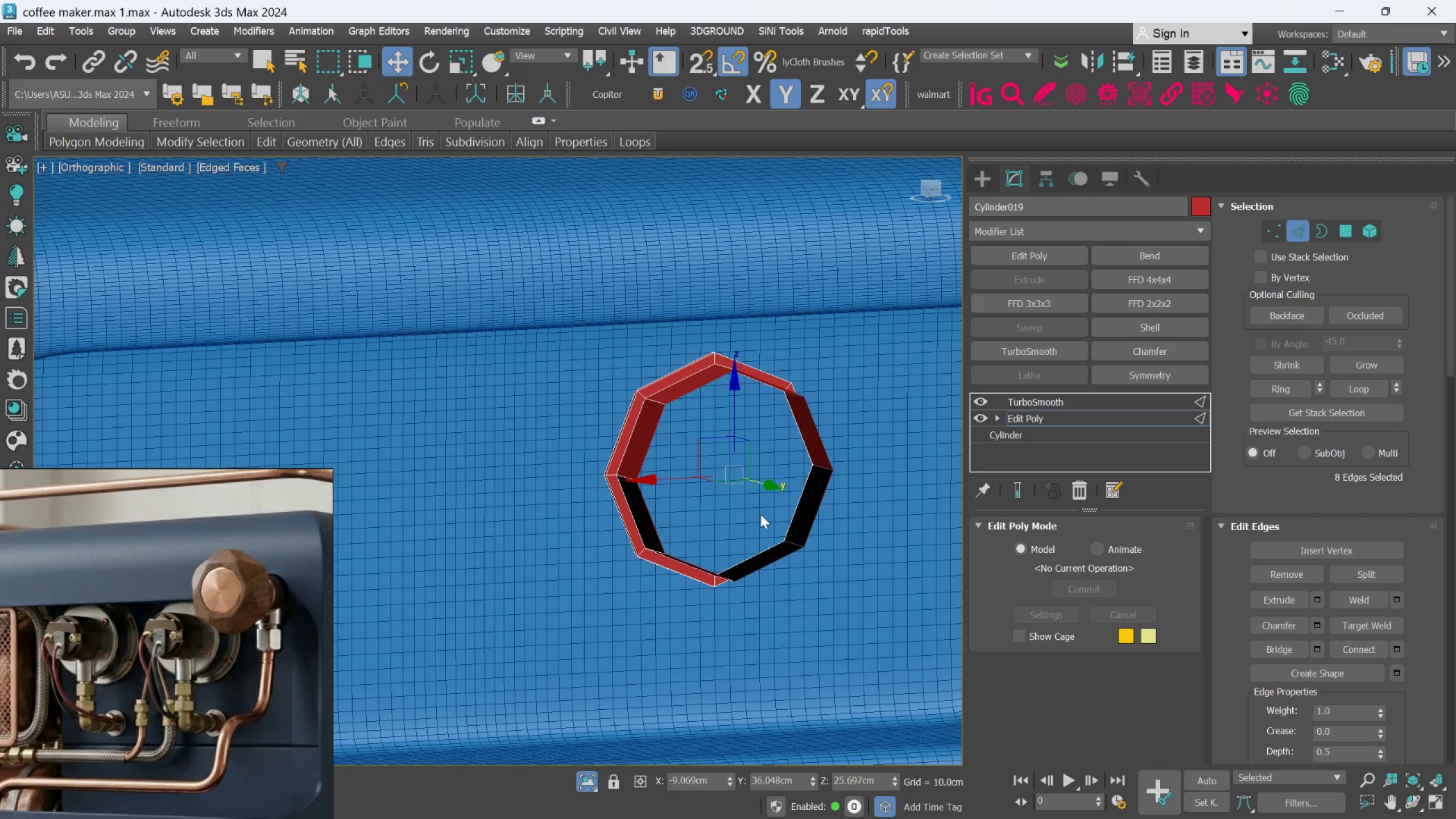 
scroll: coordinate [801, 433], scroll_direction: down, amount: 2.0
 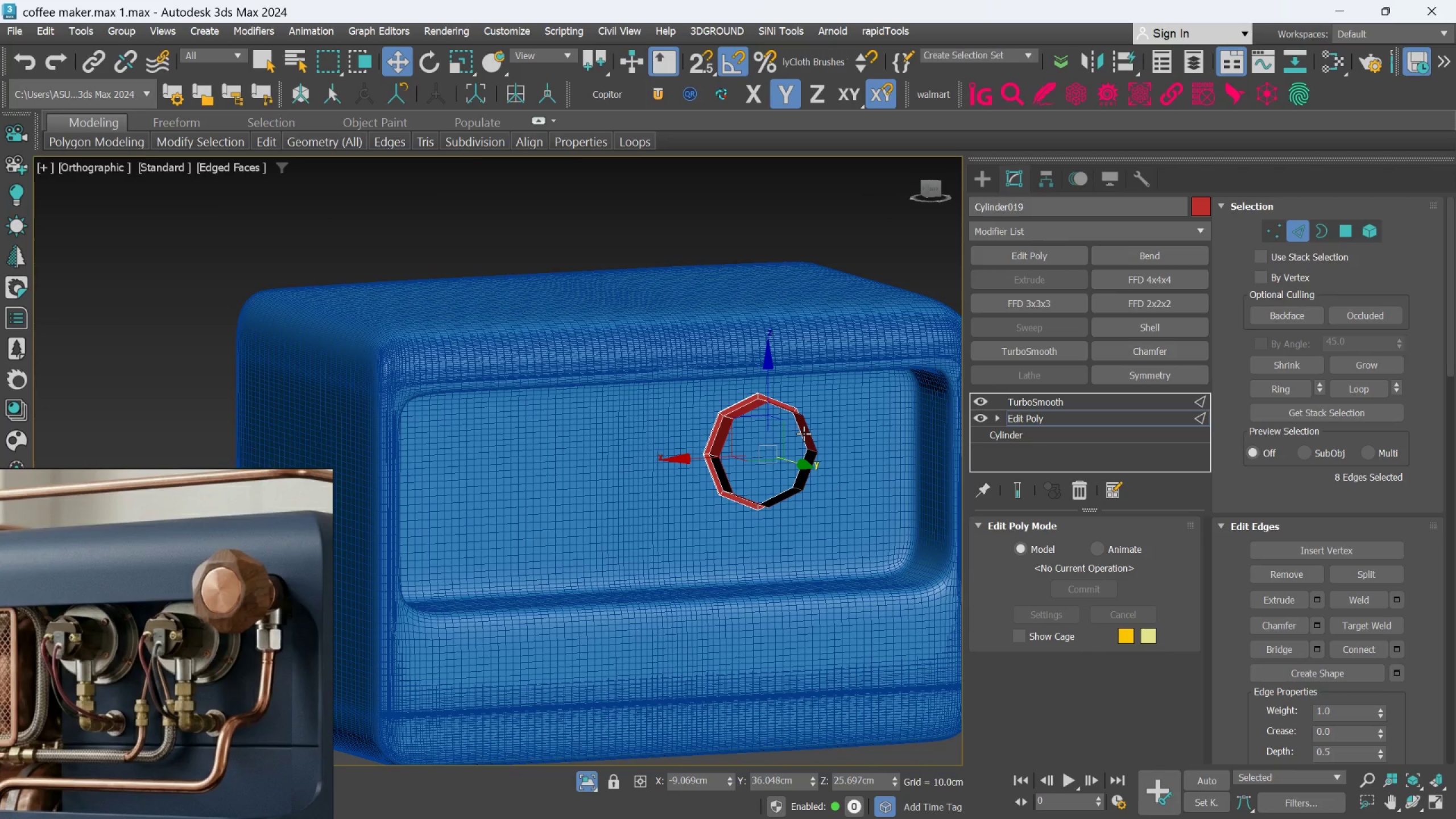 
hold_key(key=AltLeft, duration=1.51)
 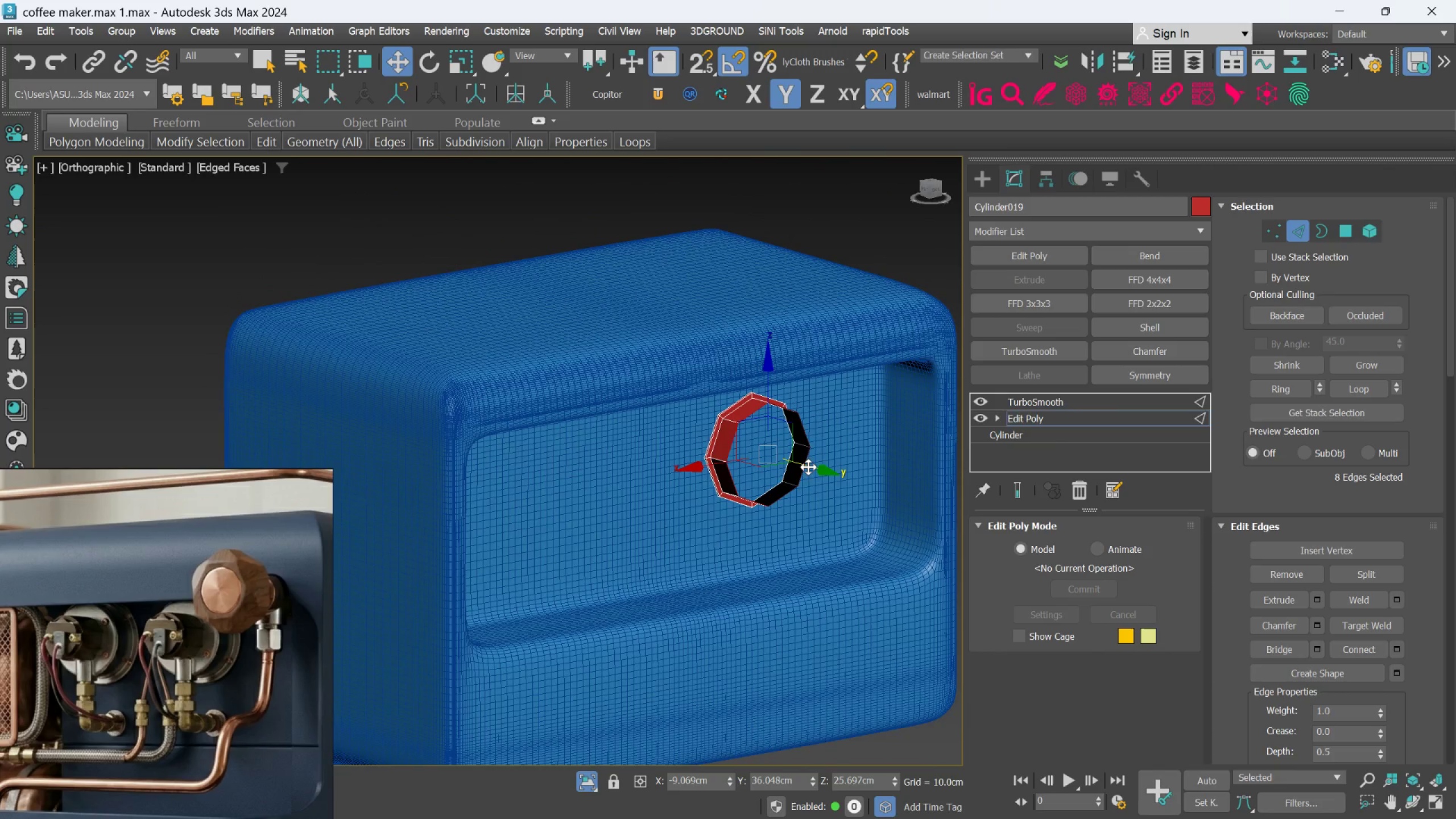 
scroll: coordinate [805, 468], scroll_direction: up, amount: 2.0
 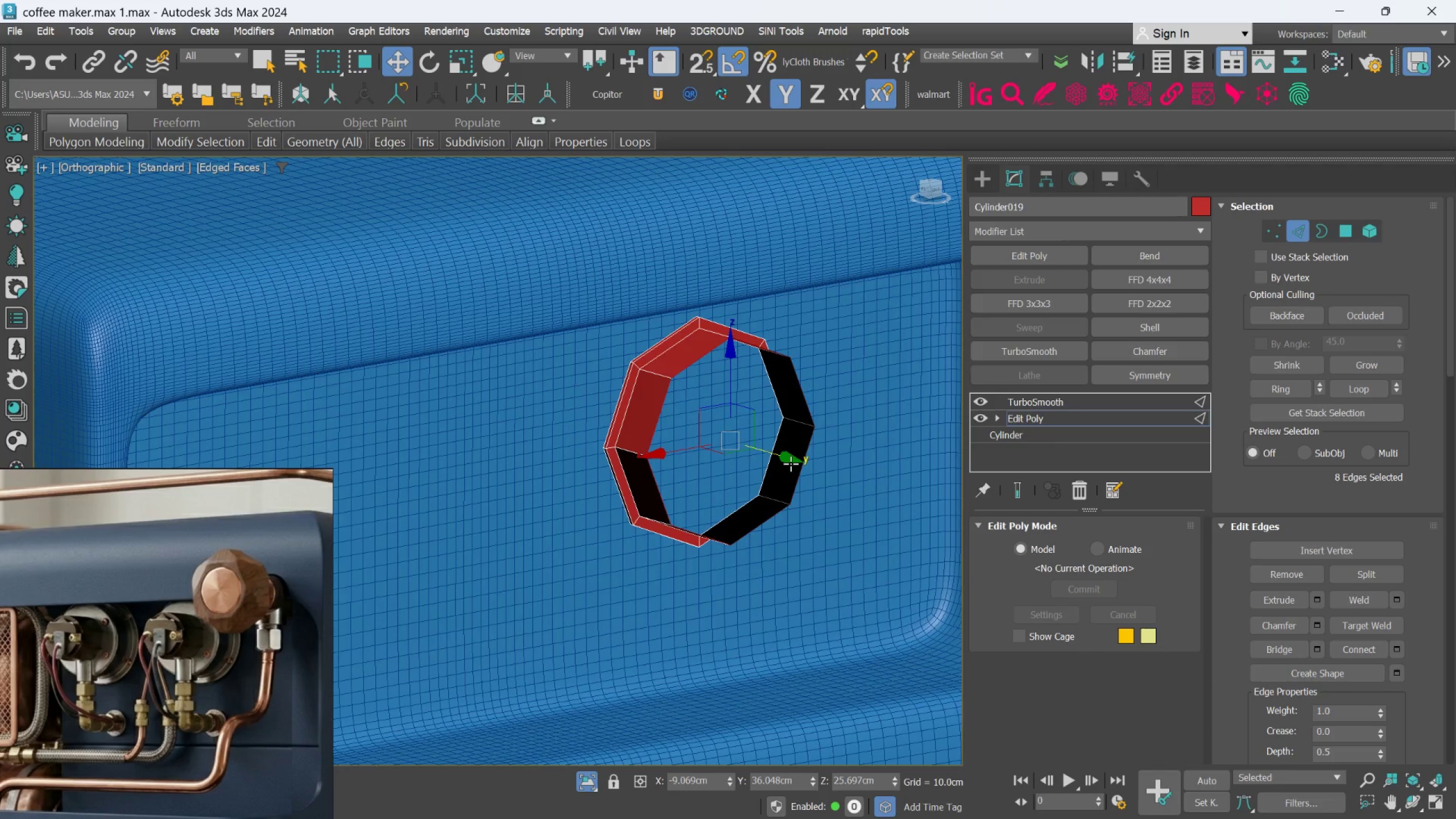 
key(R)
 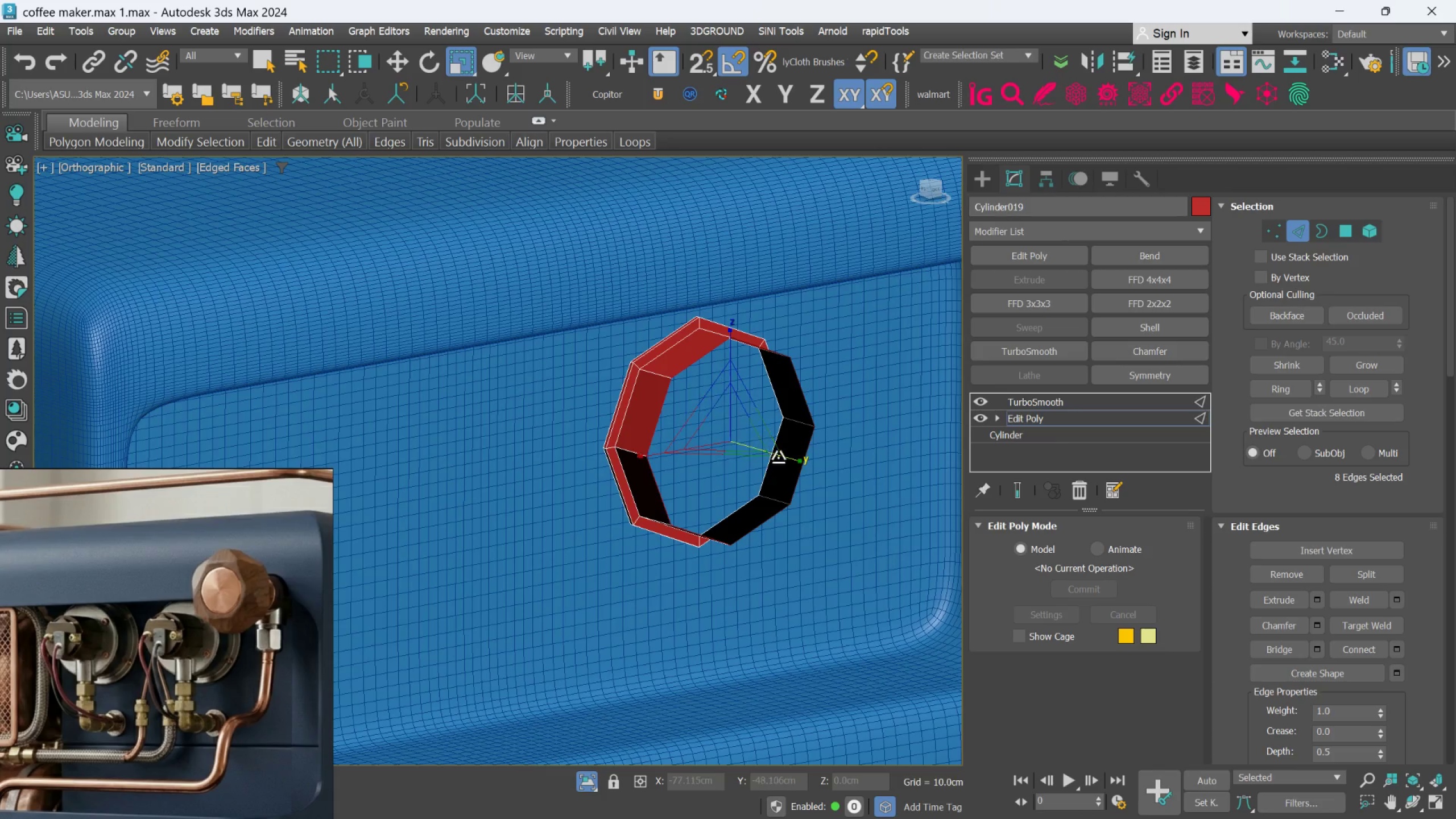 
hold_key(key=ShiftLeft, duration=6.2)
left_click_drag(start_coordinate=[740, 441], to_coordinate=[763, 512])
 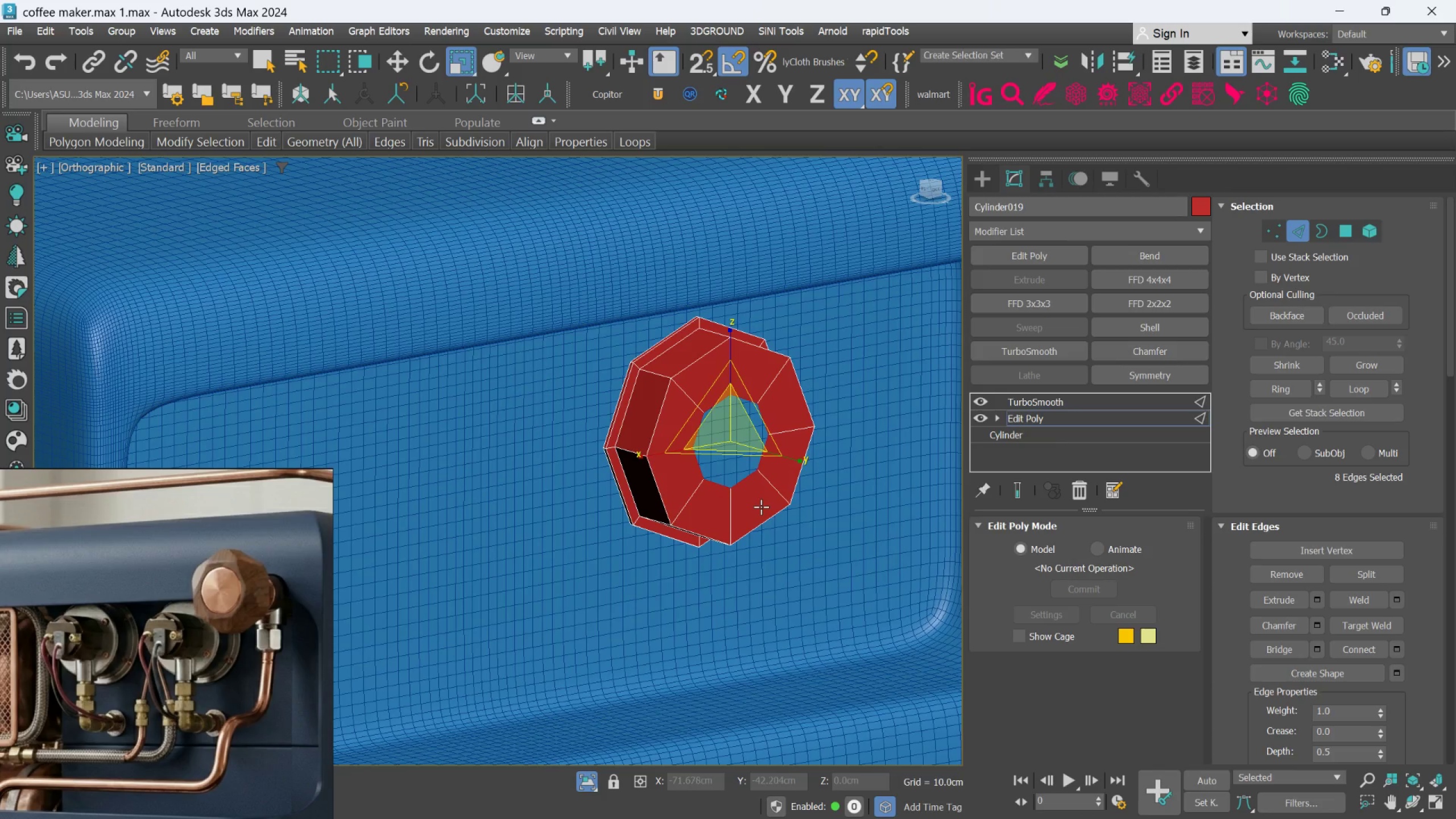 
key(W)
 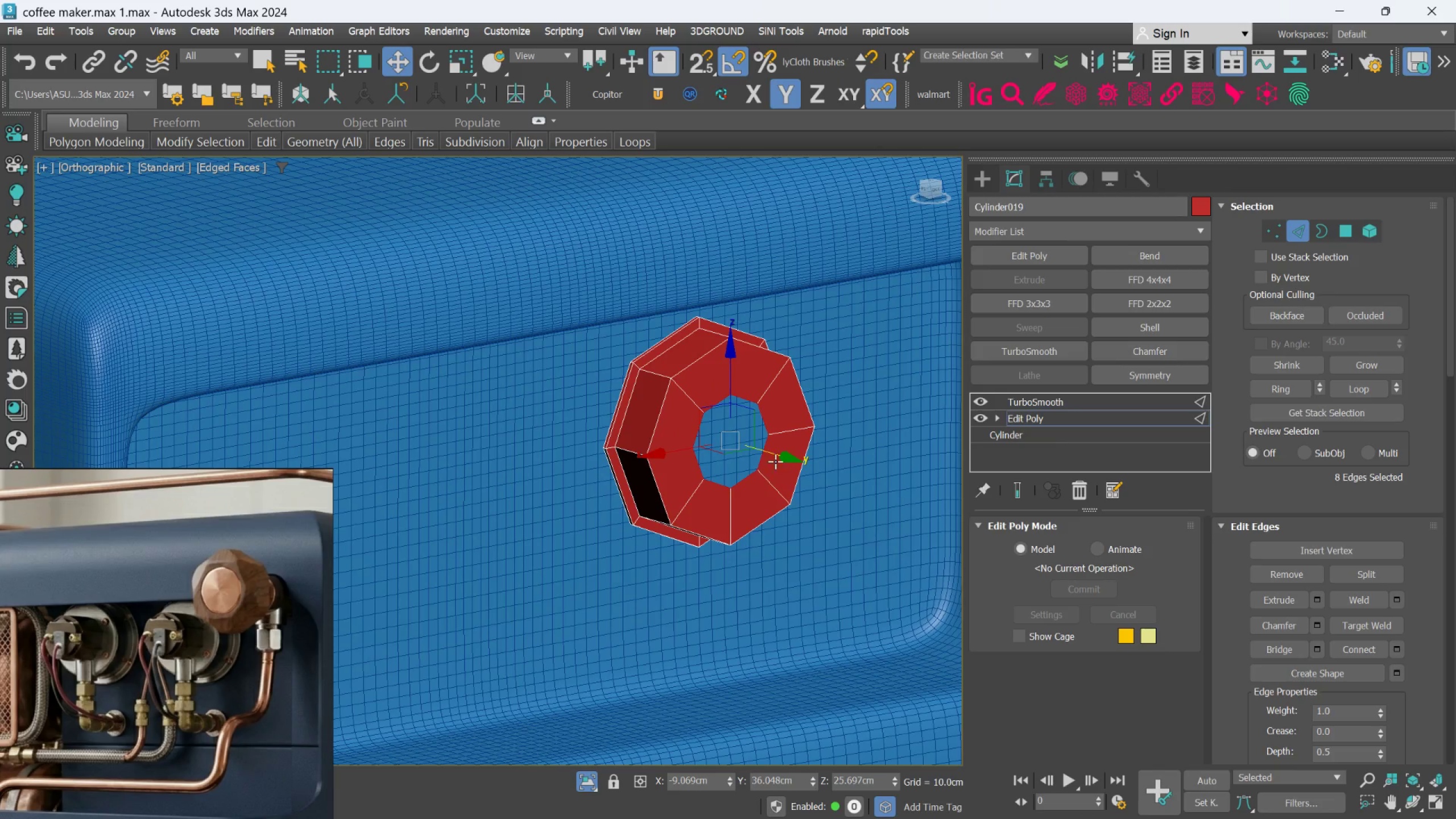 
hold_key(key=ShiftLeft, duration=3.52)
left_click_drag(start_coordinate=[775, 455], to_coordinate=[811, 505])
 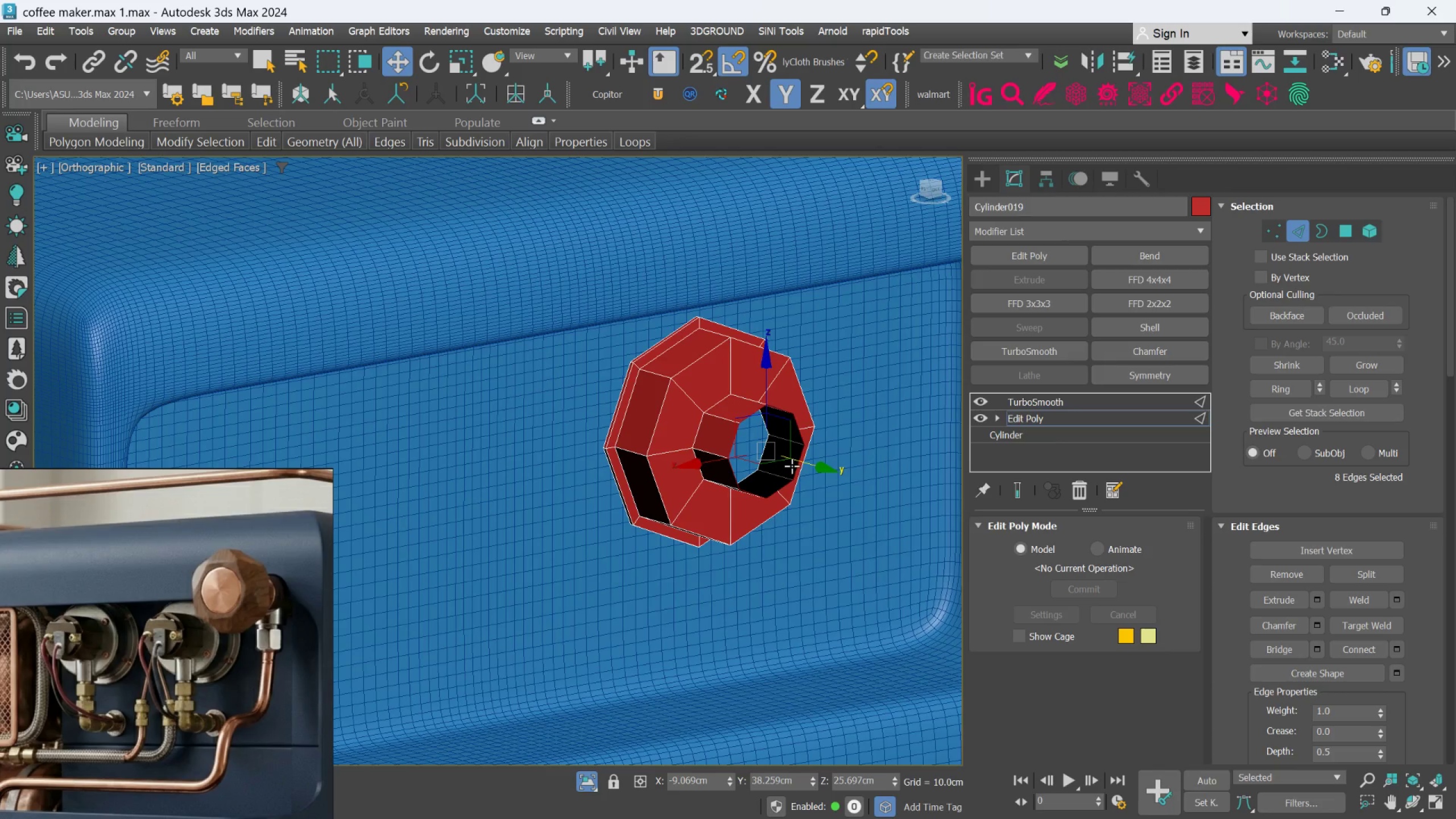 
scroll: coordinate [791, 465], scroll_direction: up, amount: 2.0
 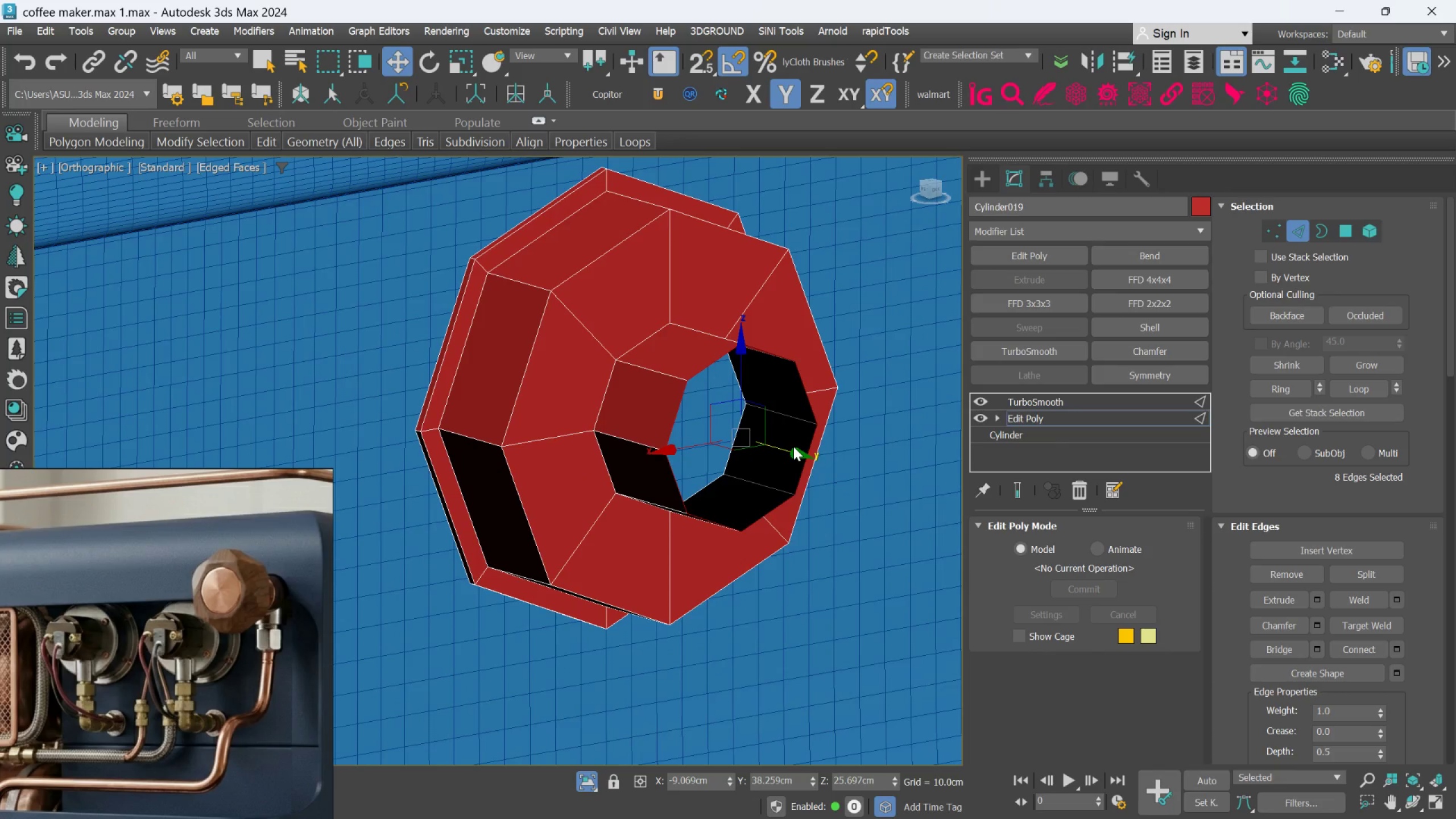 
left_click_drag(start_coordinate=[795, 454], to_coordinate=[781, 446])
 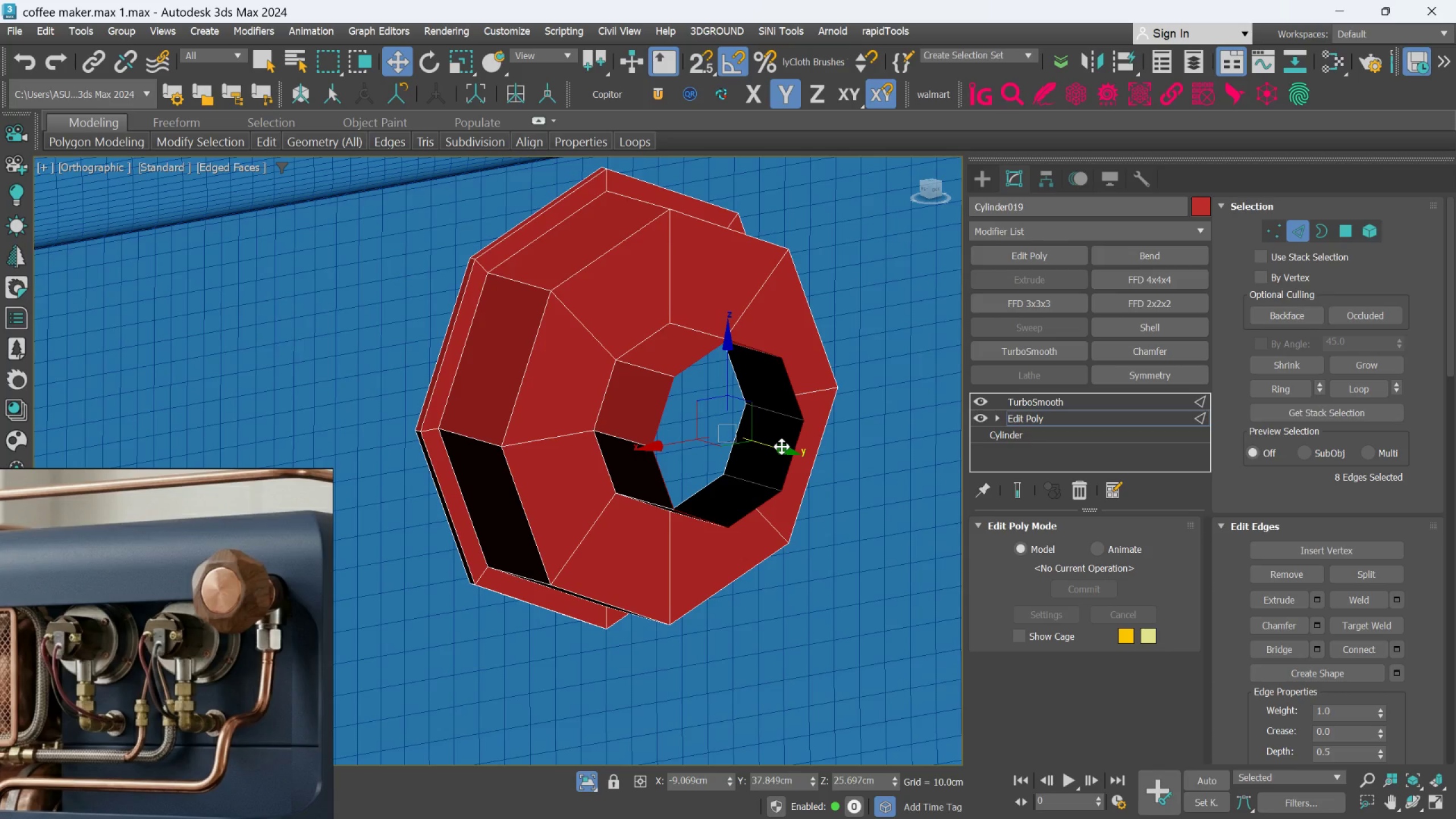 
wait(9.5)
 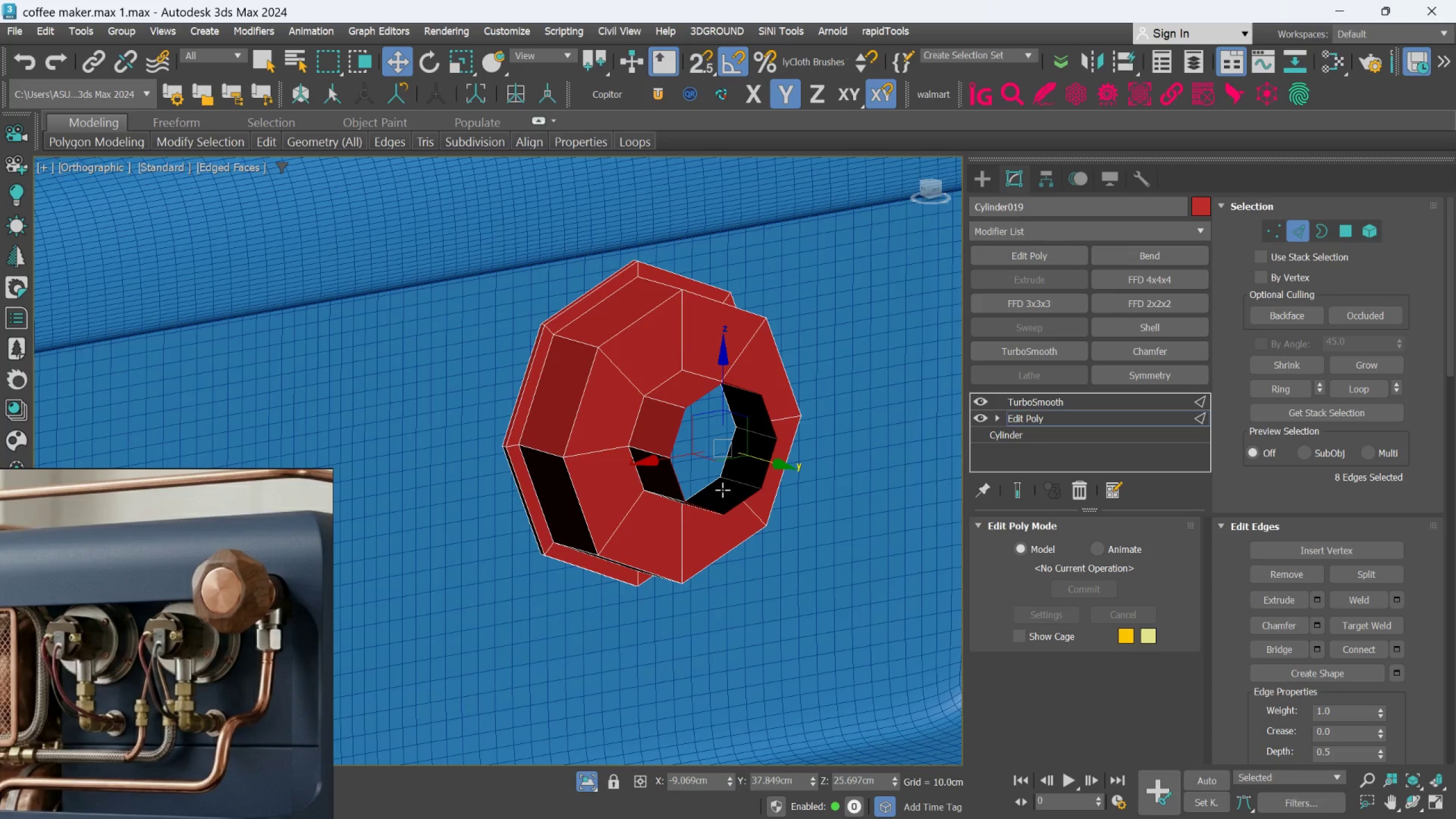 
hold_key(key=AltLeft, duration=1.22)
 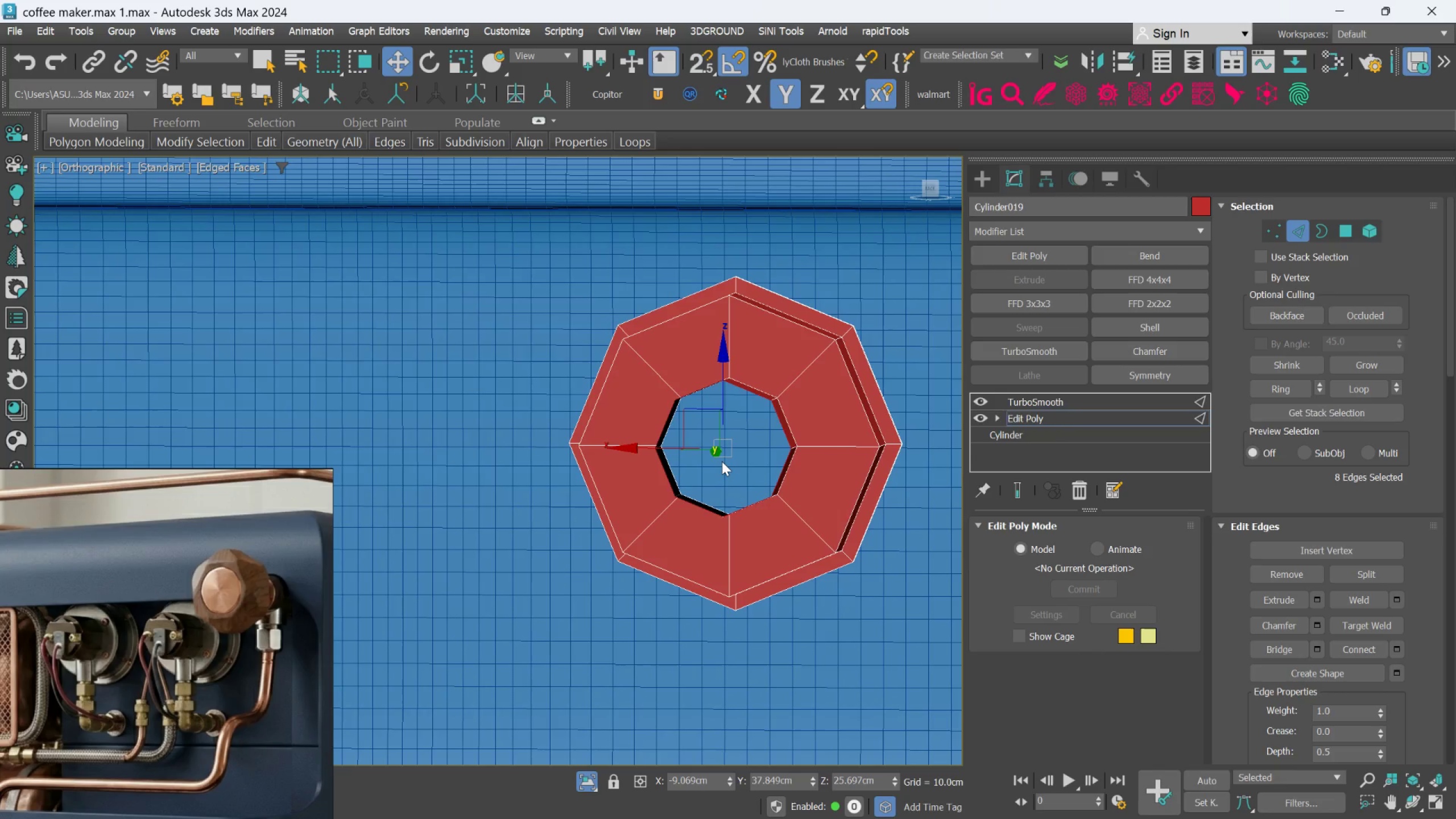 
scroll: coordinate [712, 483], scroll_direction: down, amount: 1.0
 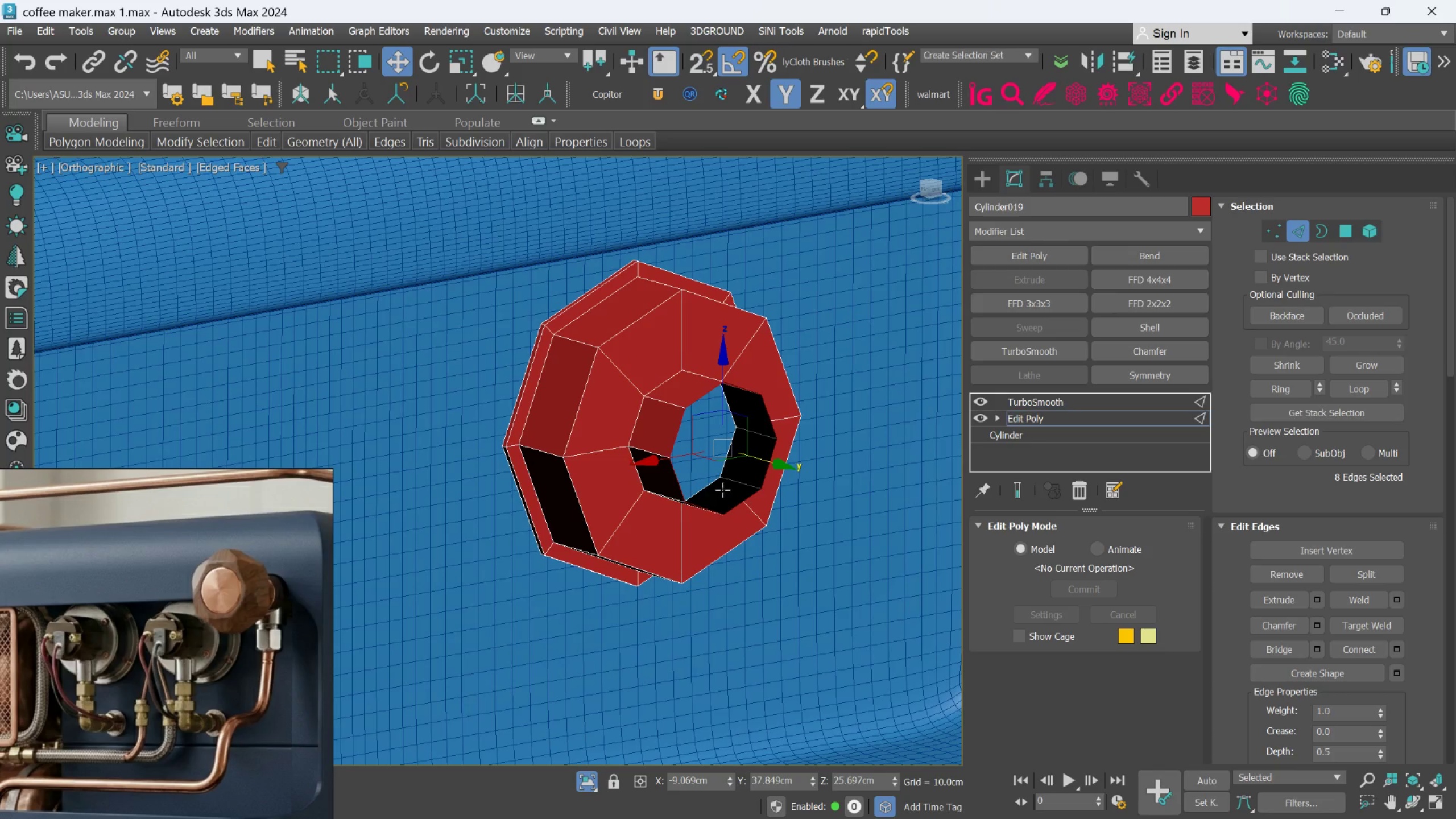 
hold_key(key=AltLeft, duration=0.53)
 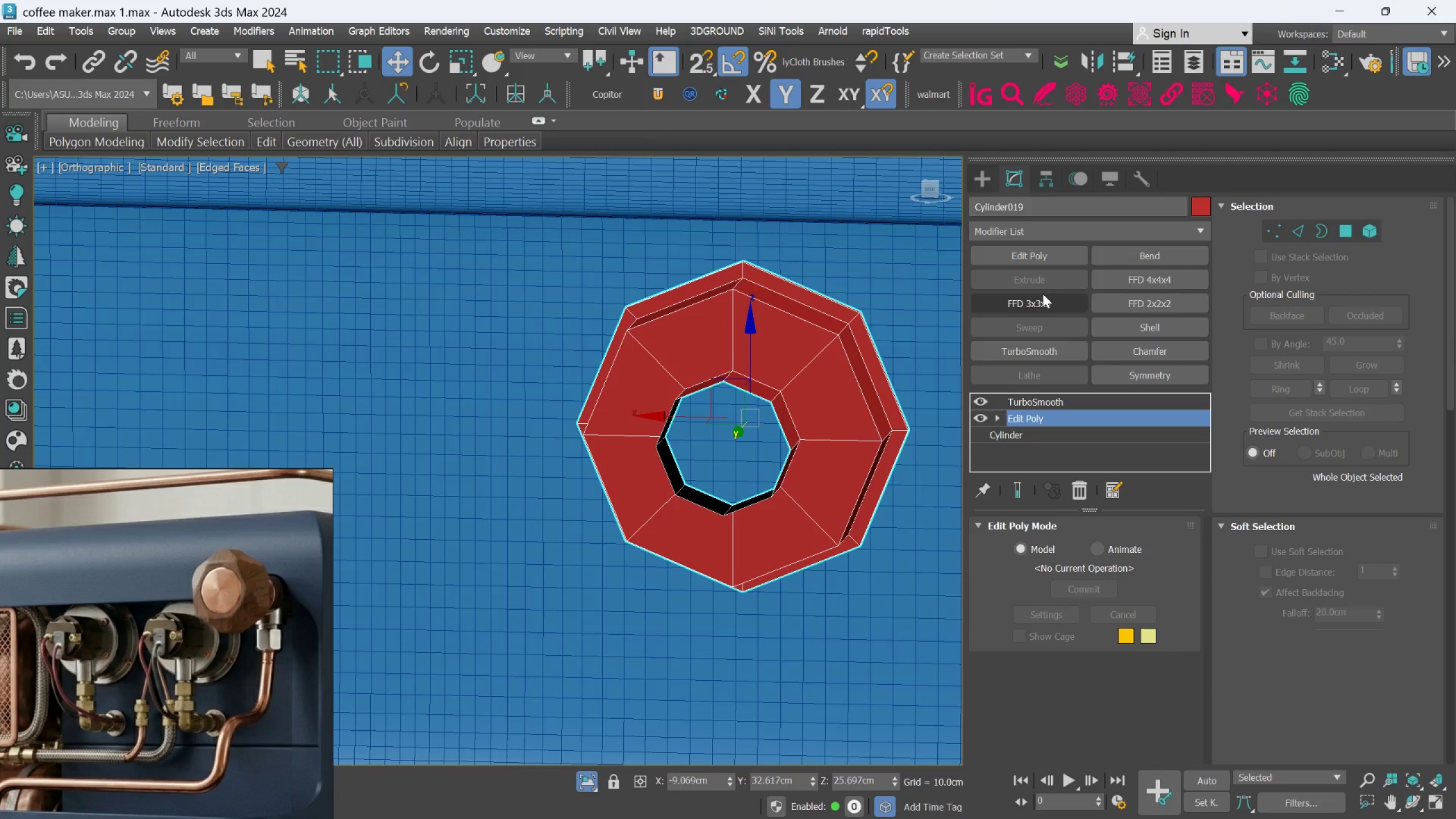 
left_click([1038, 257])
 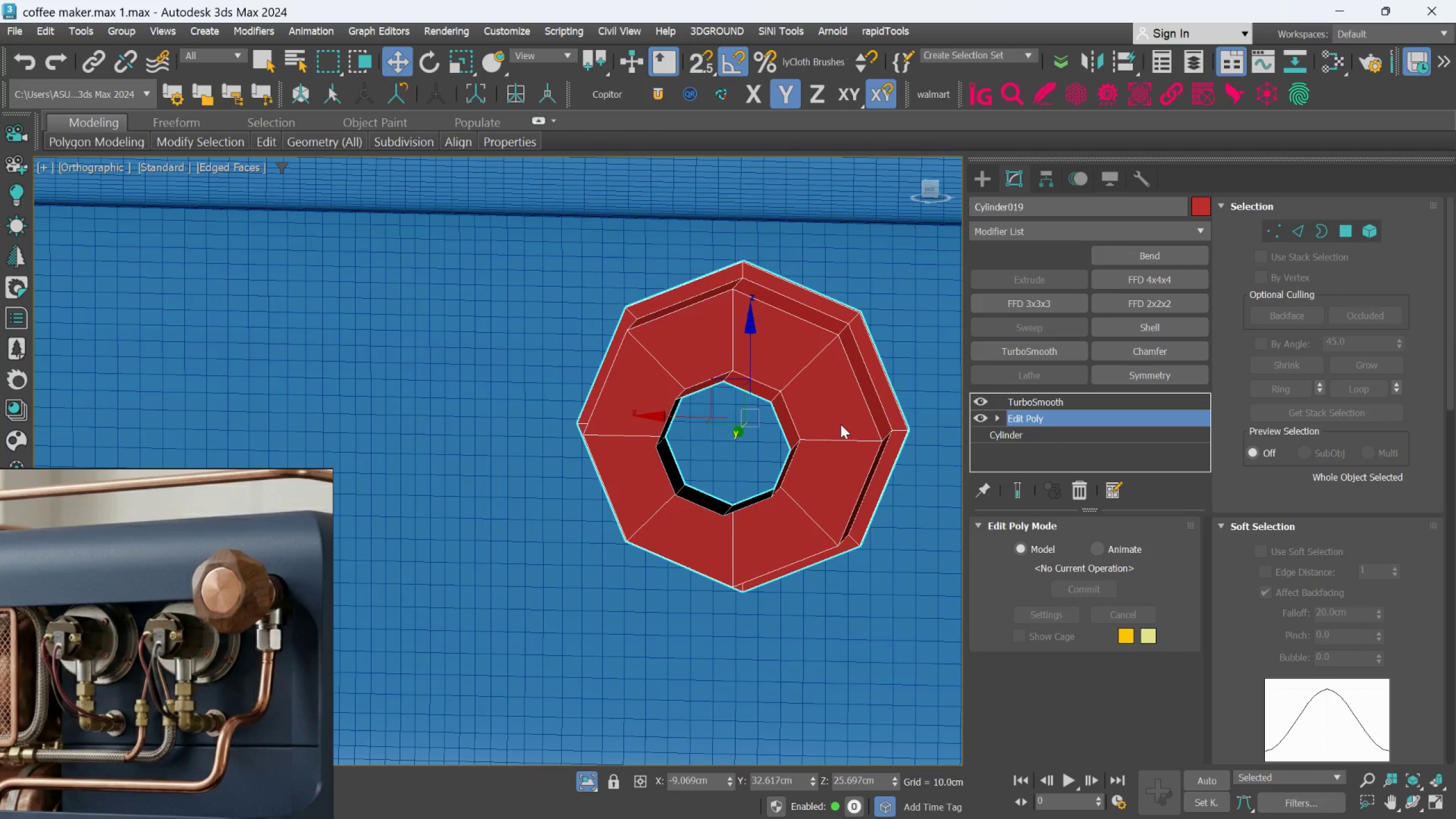 
hold_key(key=AltLeft, duration=0.7)
 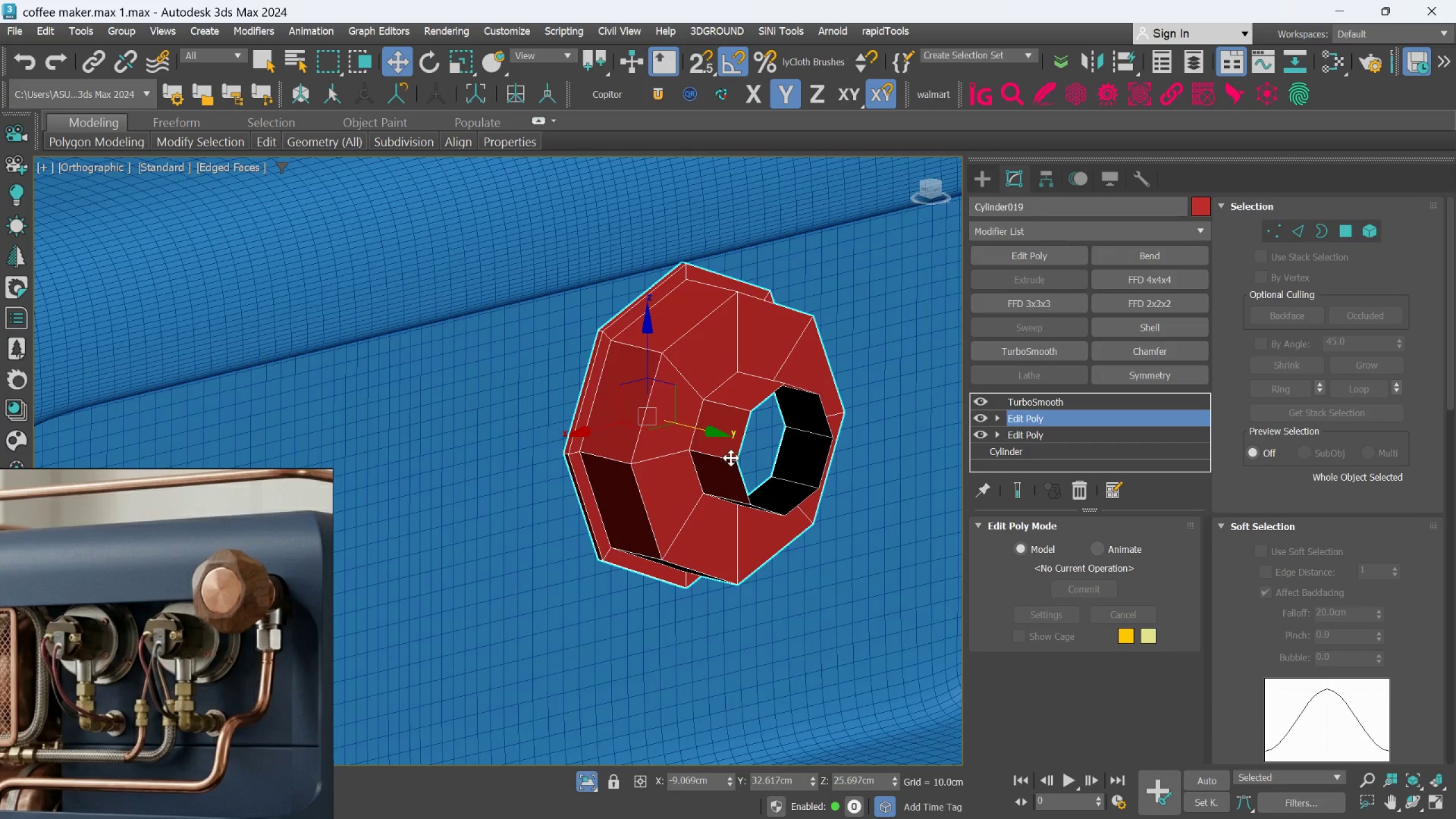 
scroll: coordinate [731, 458], scroll_direction: up, amount: 1.0
 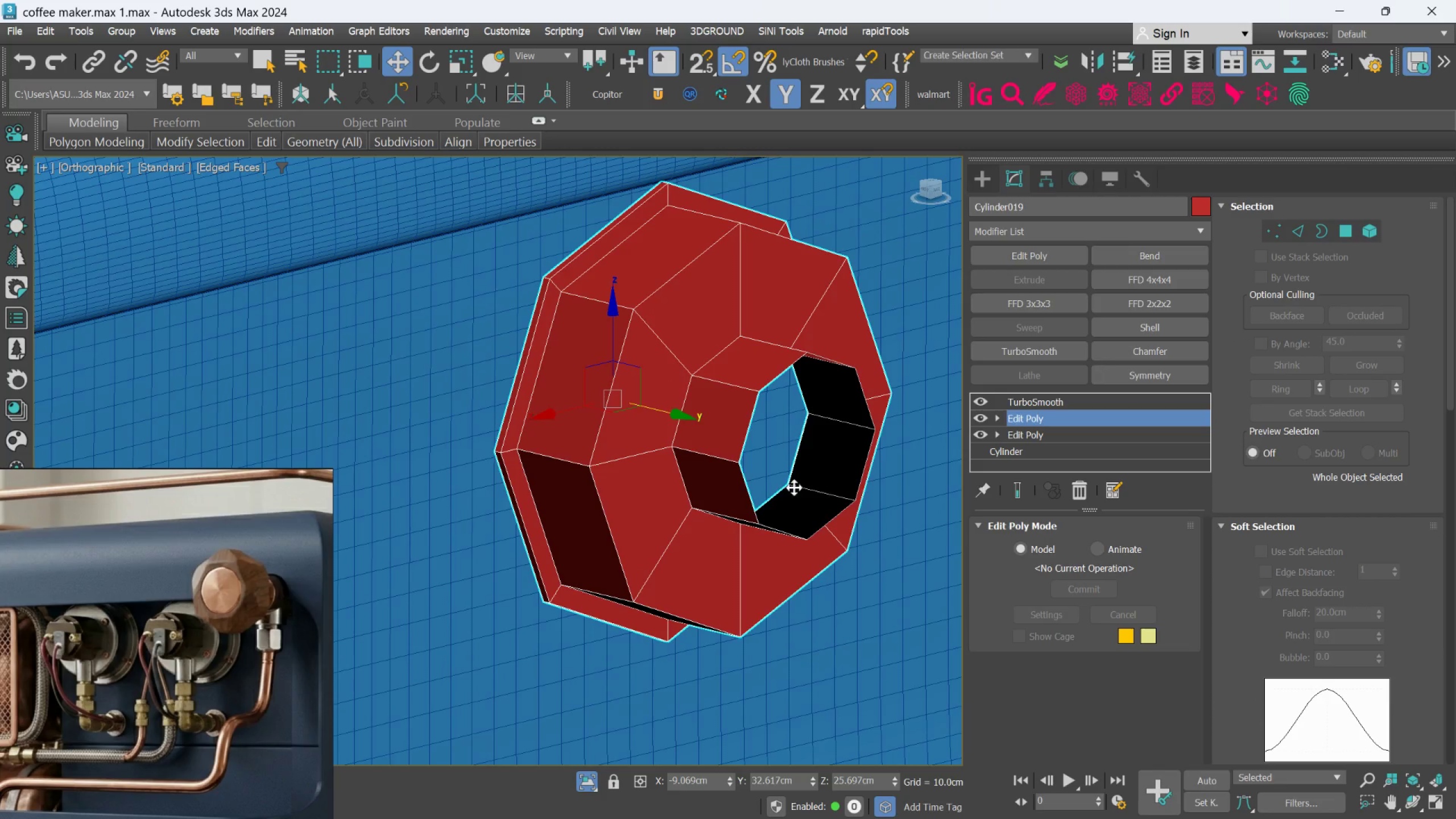 
left_click([731, 462])
 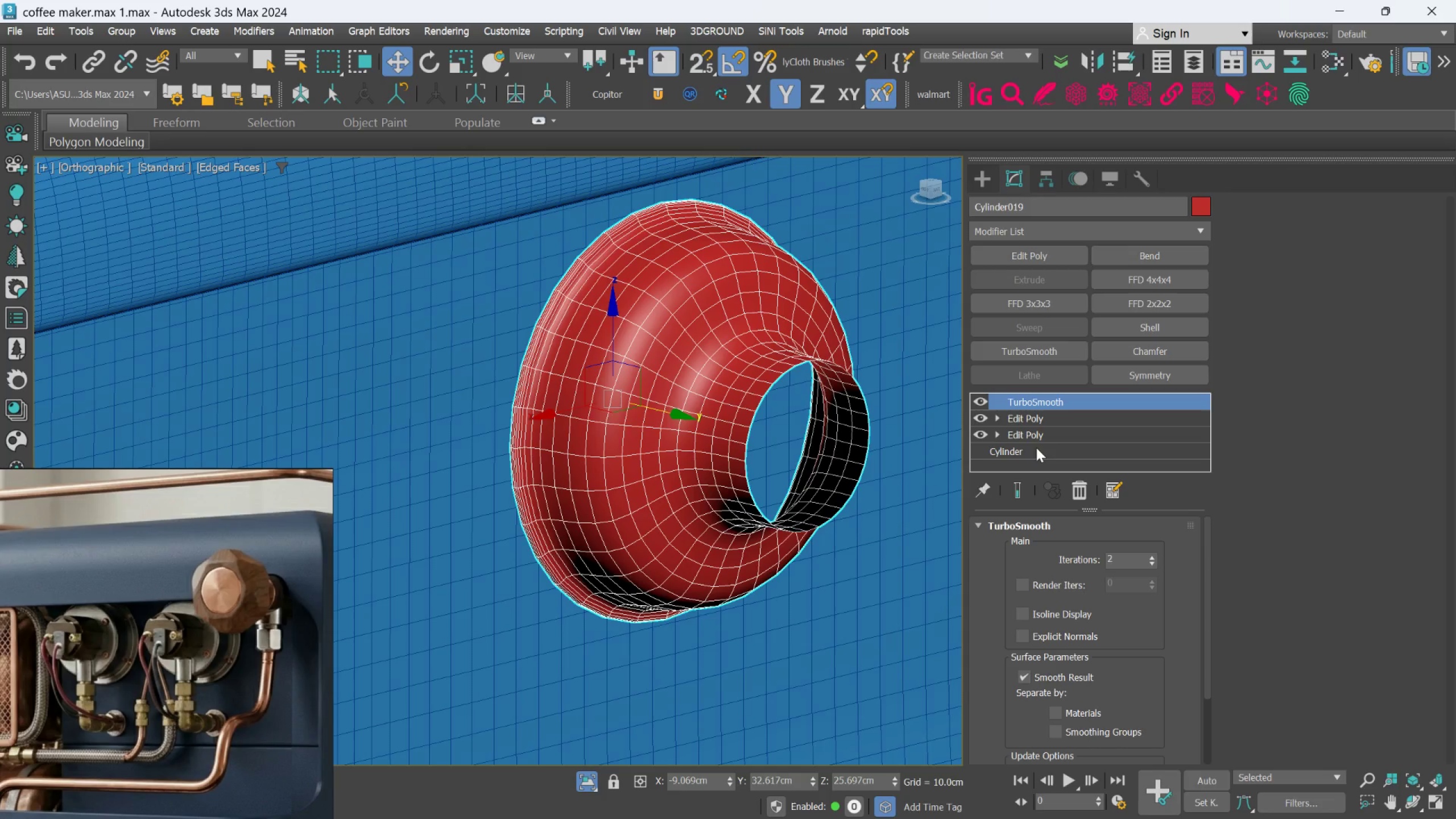 
left_click([1040, 416])
 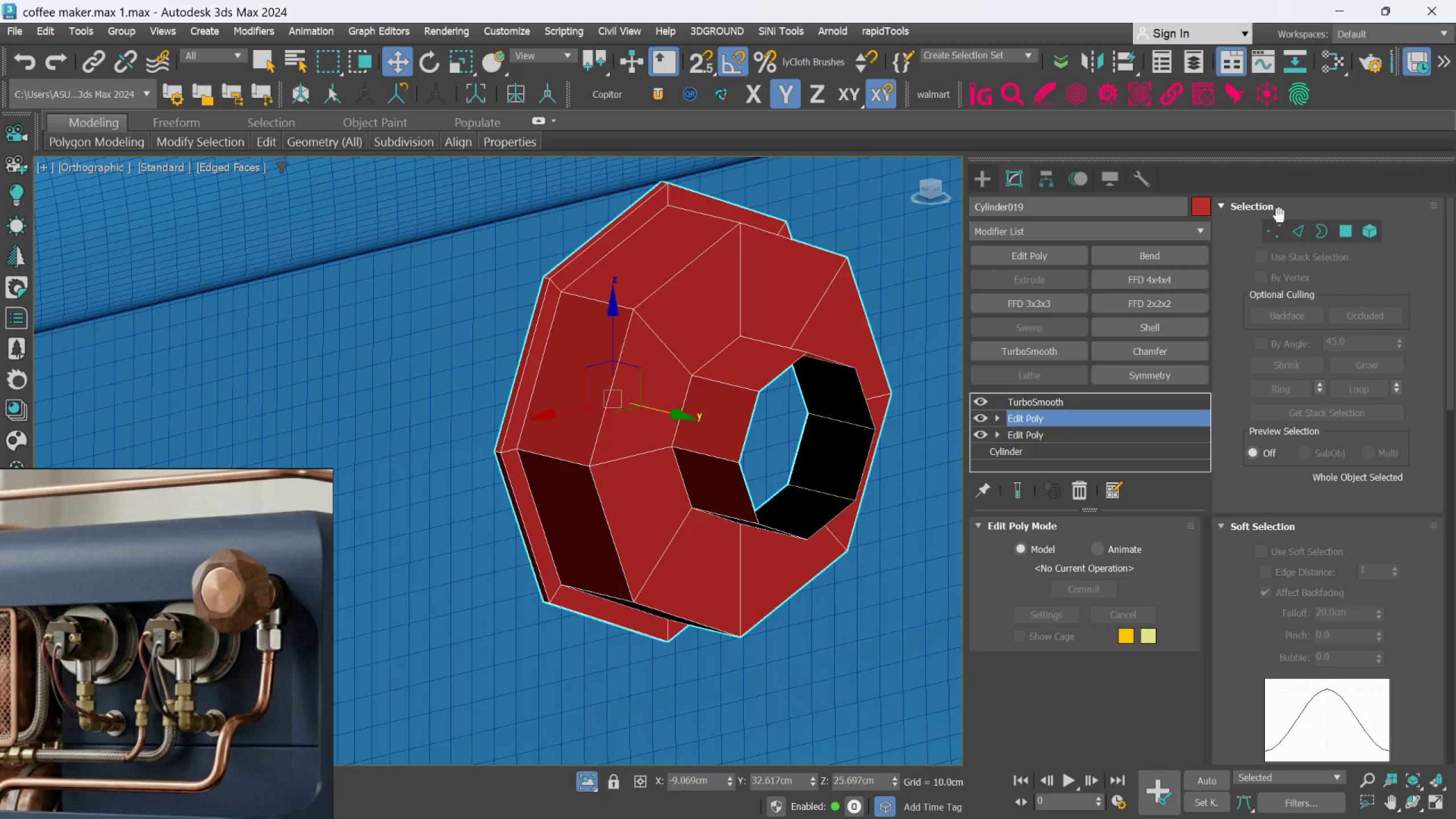 
left_click([1293, 226])
 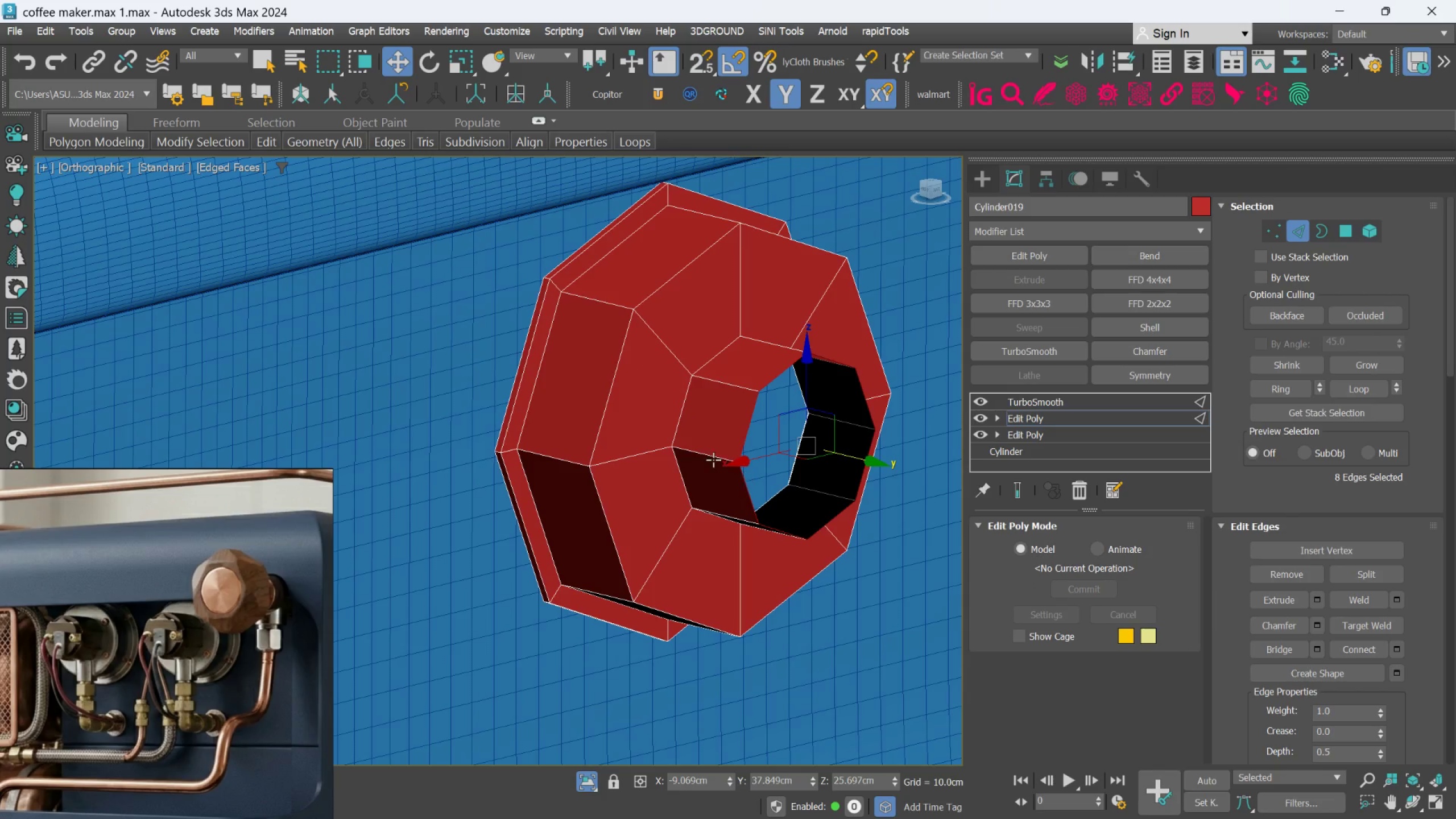 
left_click([713, 459])
 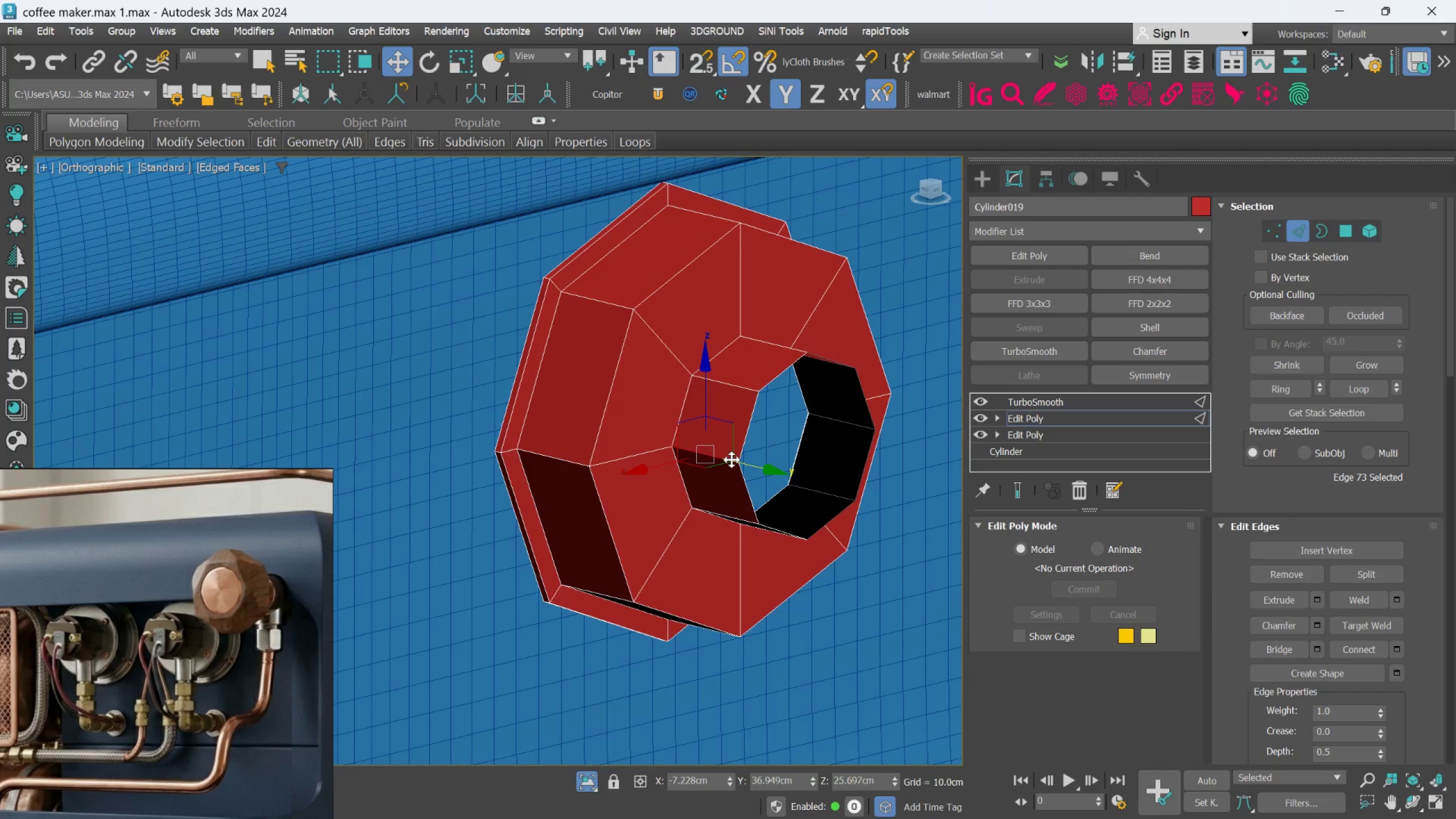 
hold_key(key=AltLeft, duration=0.67)
 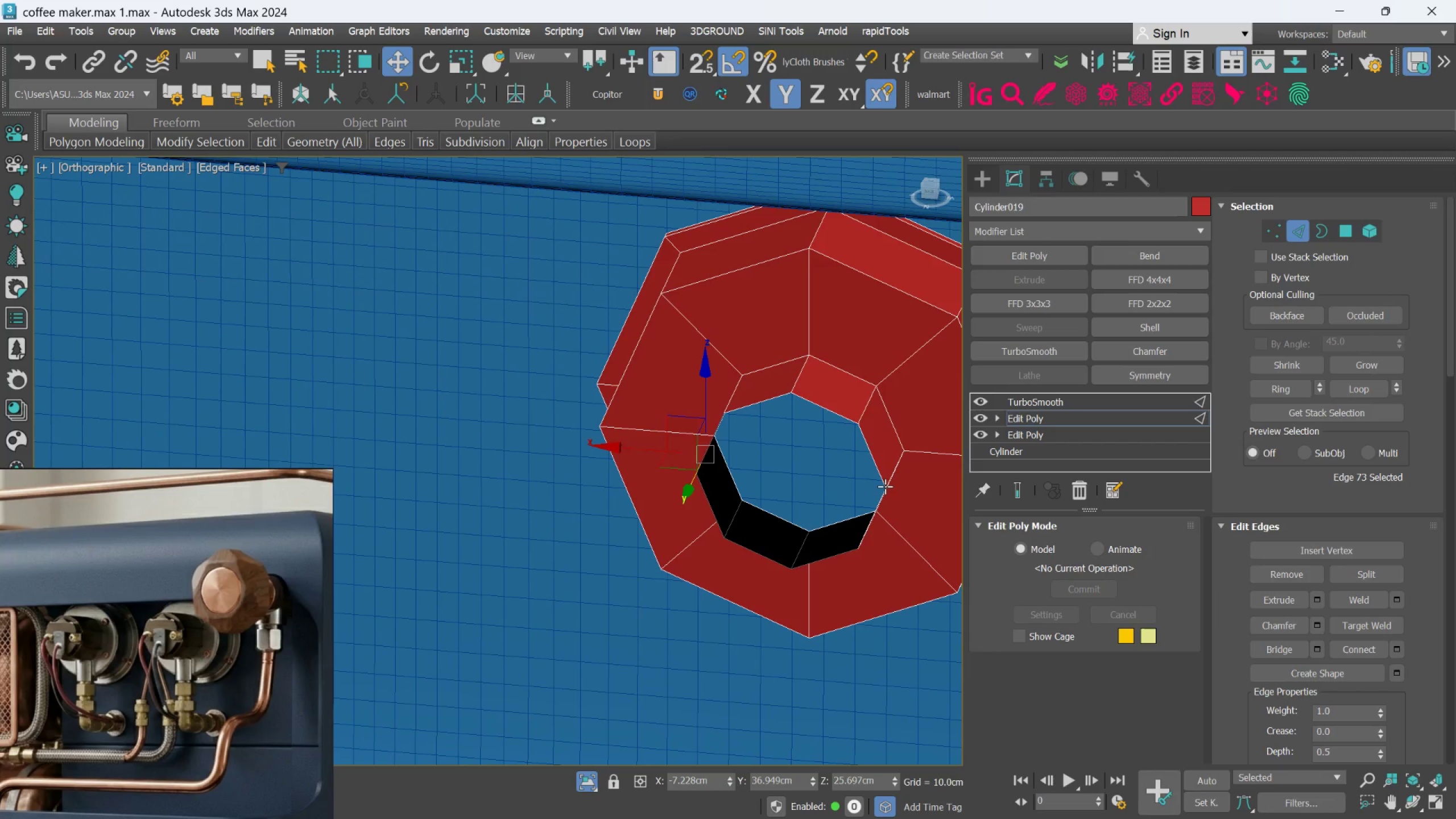 
hold_key(key=ControlLeft, duration=0.97)
left_click([899, 476])
 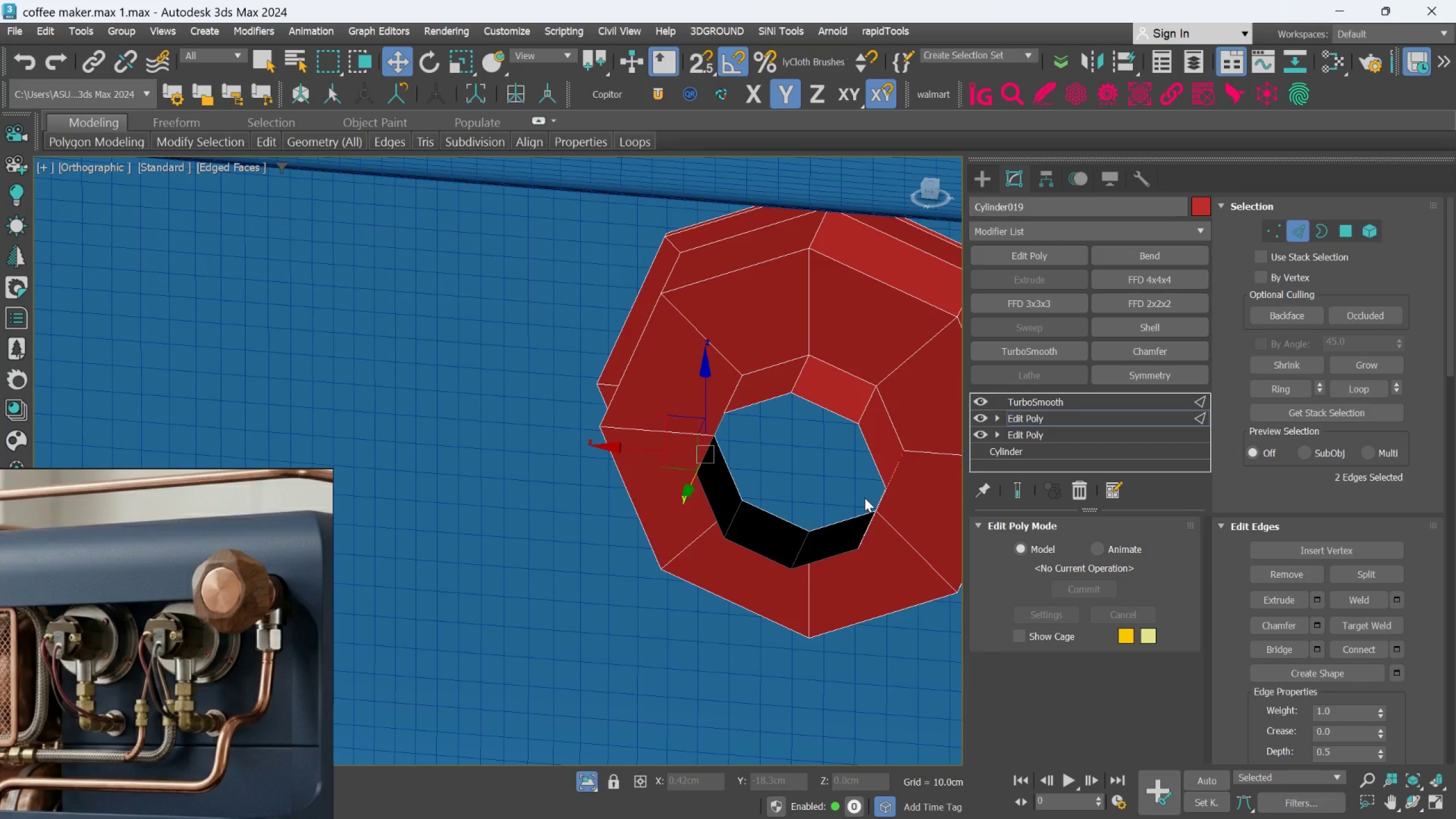 
key(R)
 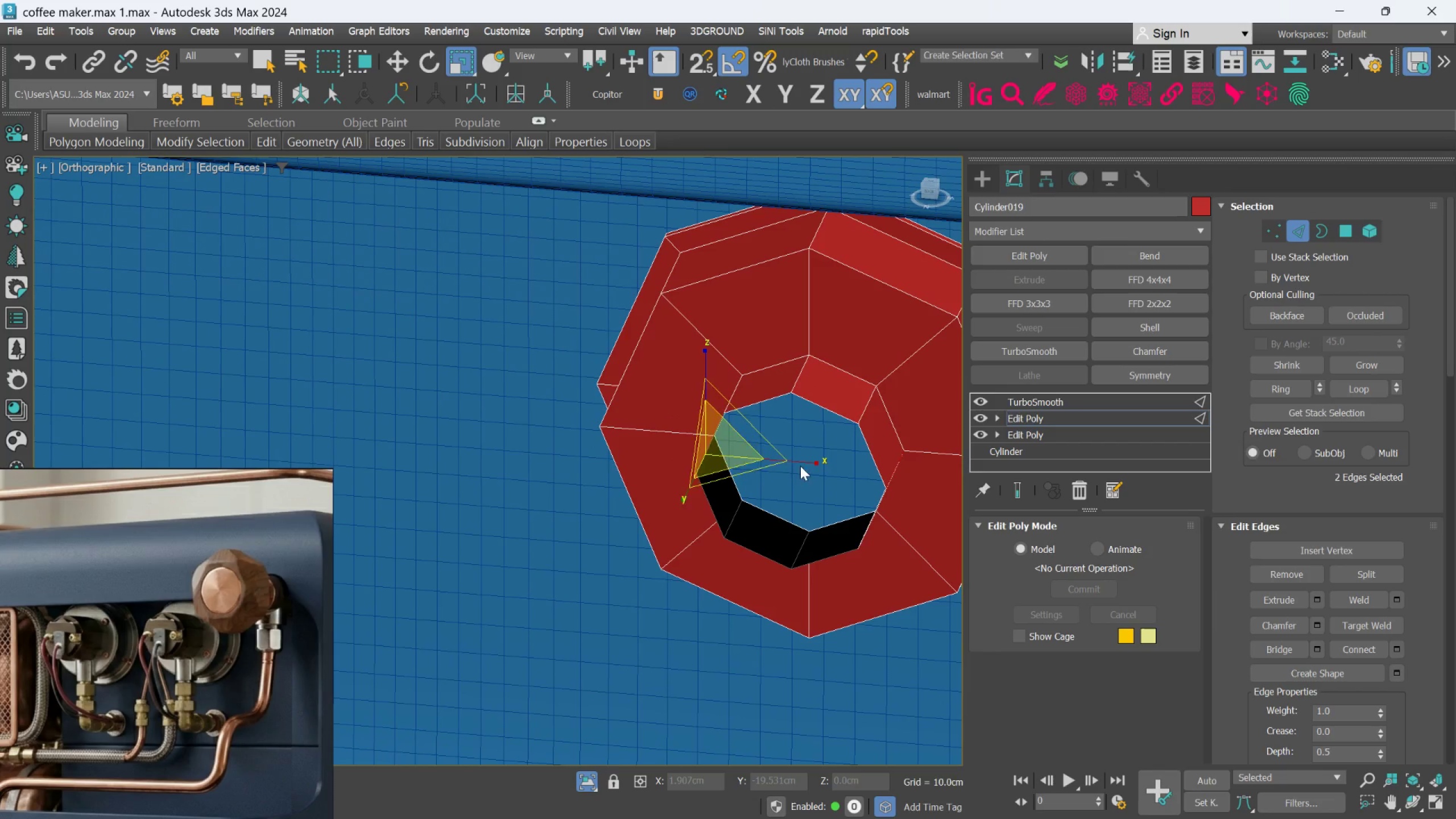 
left_click_drag(start_coordinate=[801, 461], to_coordinate=[790, 467])
 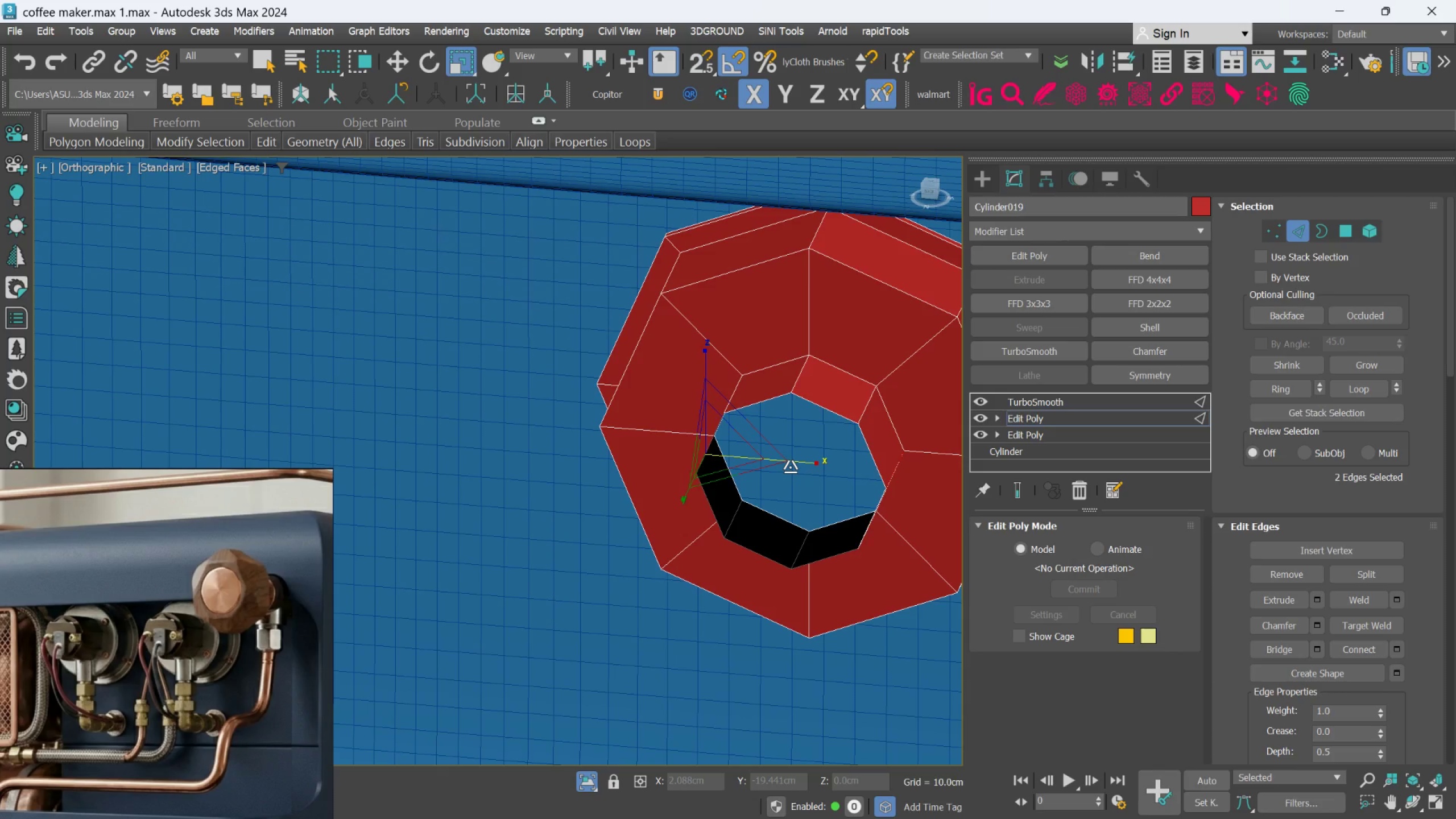 
key(Control+Z)
 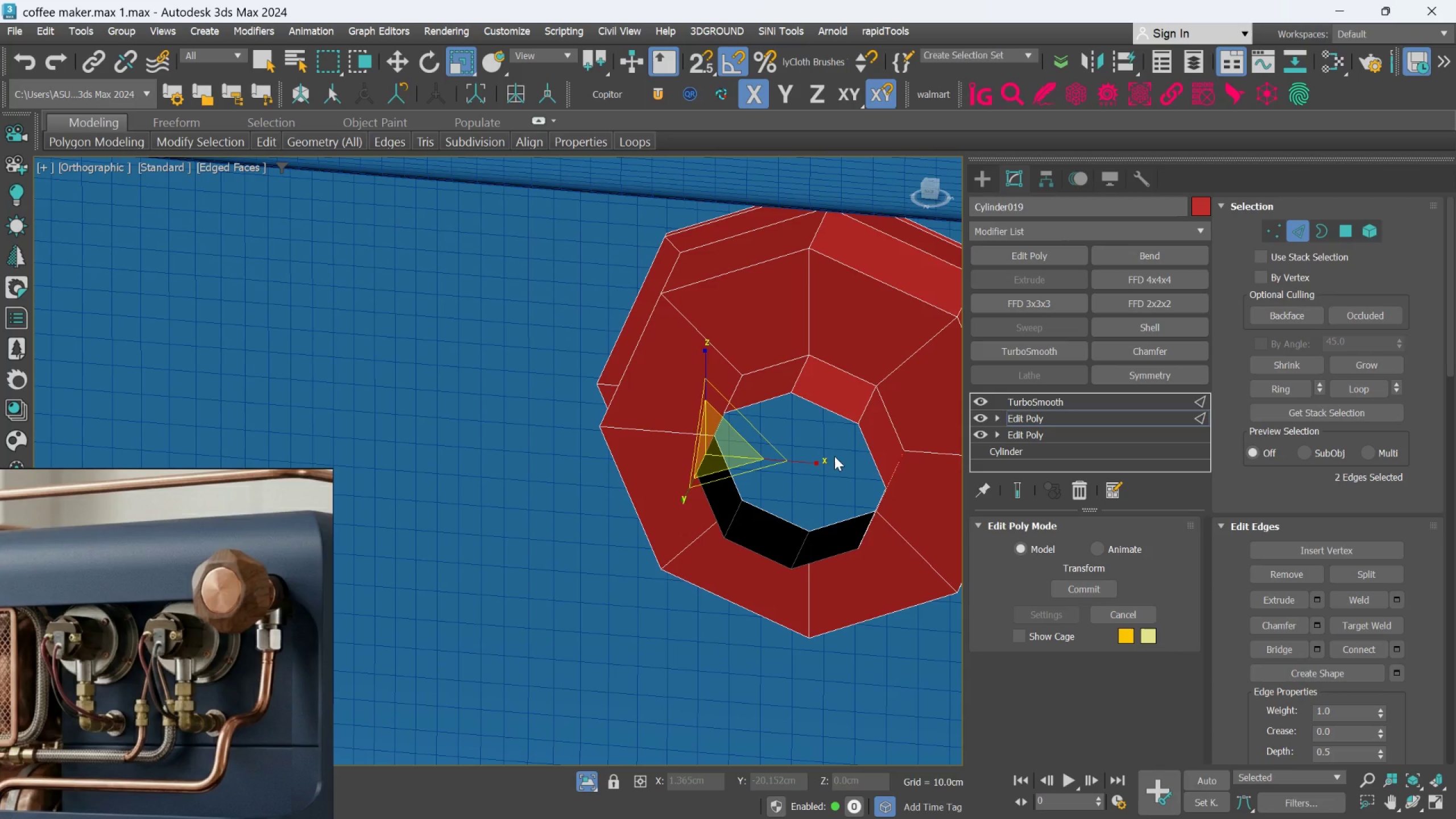 
hold_key(key=AltLeft, duration=0.86)
 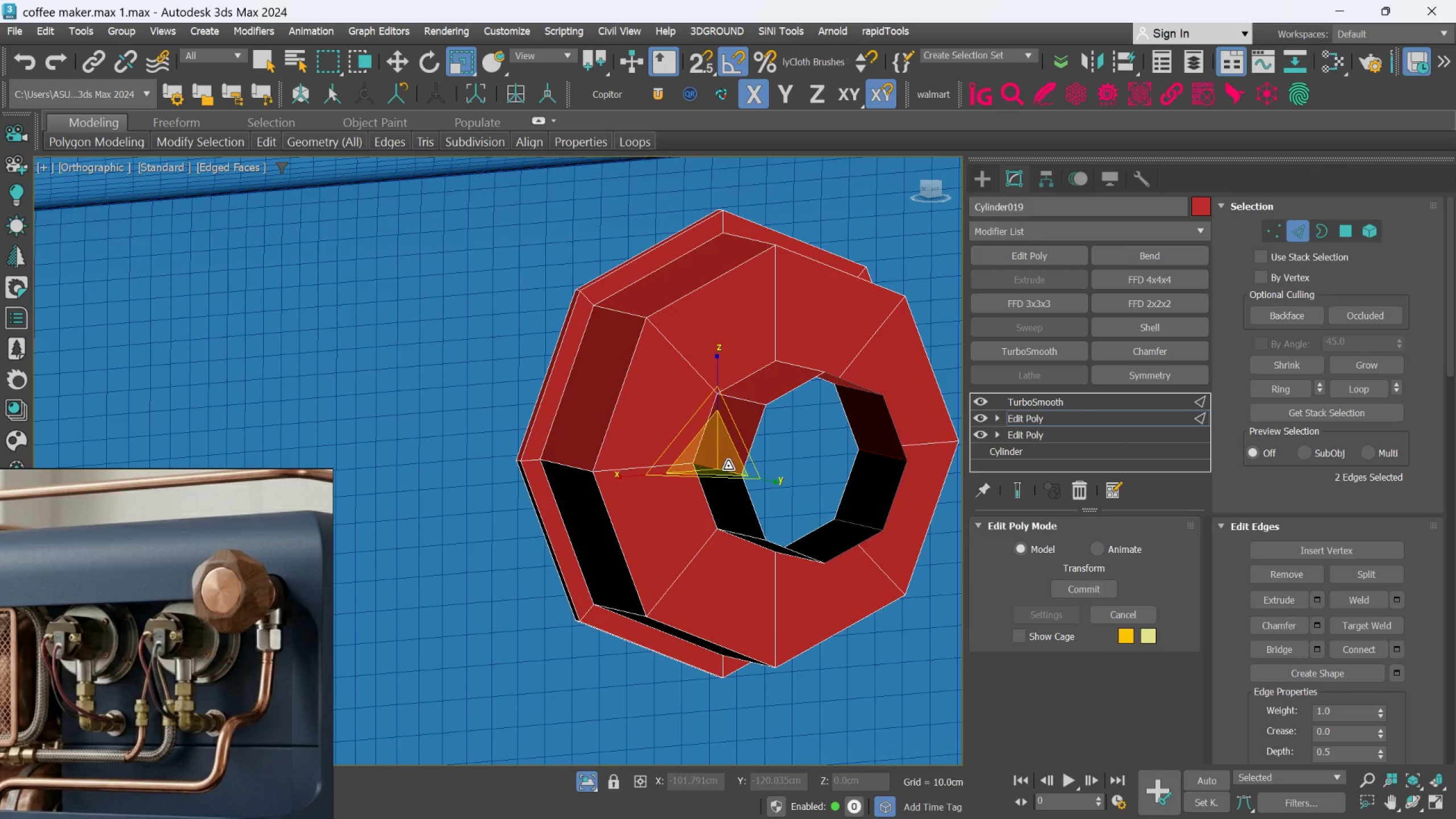 
left_click([843, 508])
 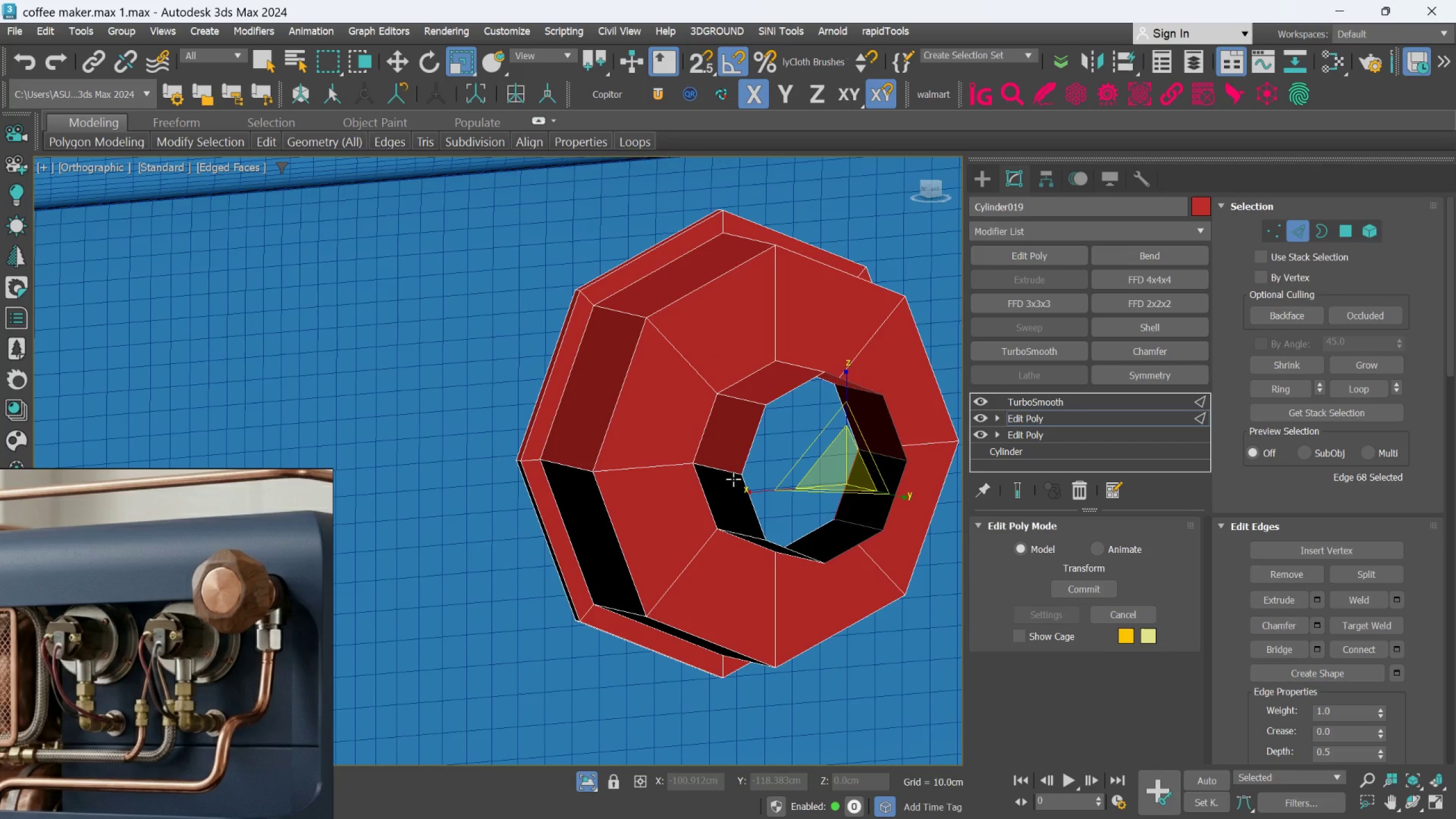 
left_click([730, 472])
 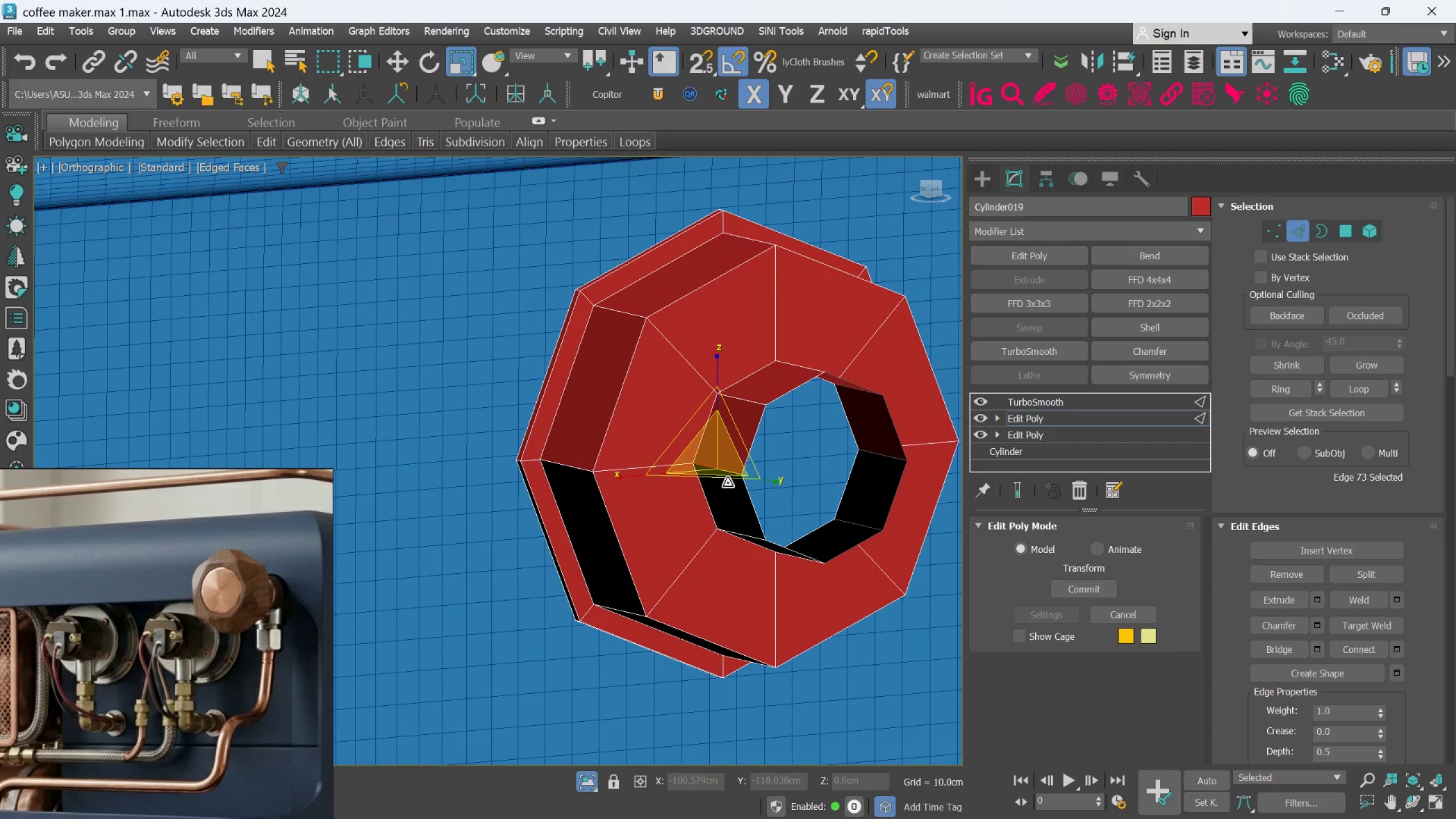 
key(W)
 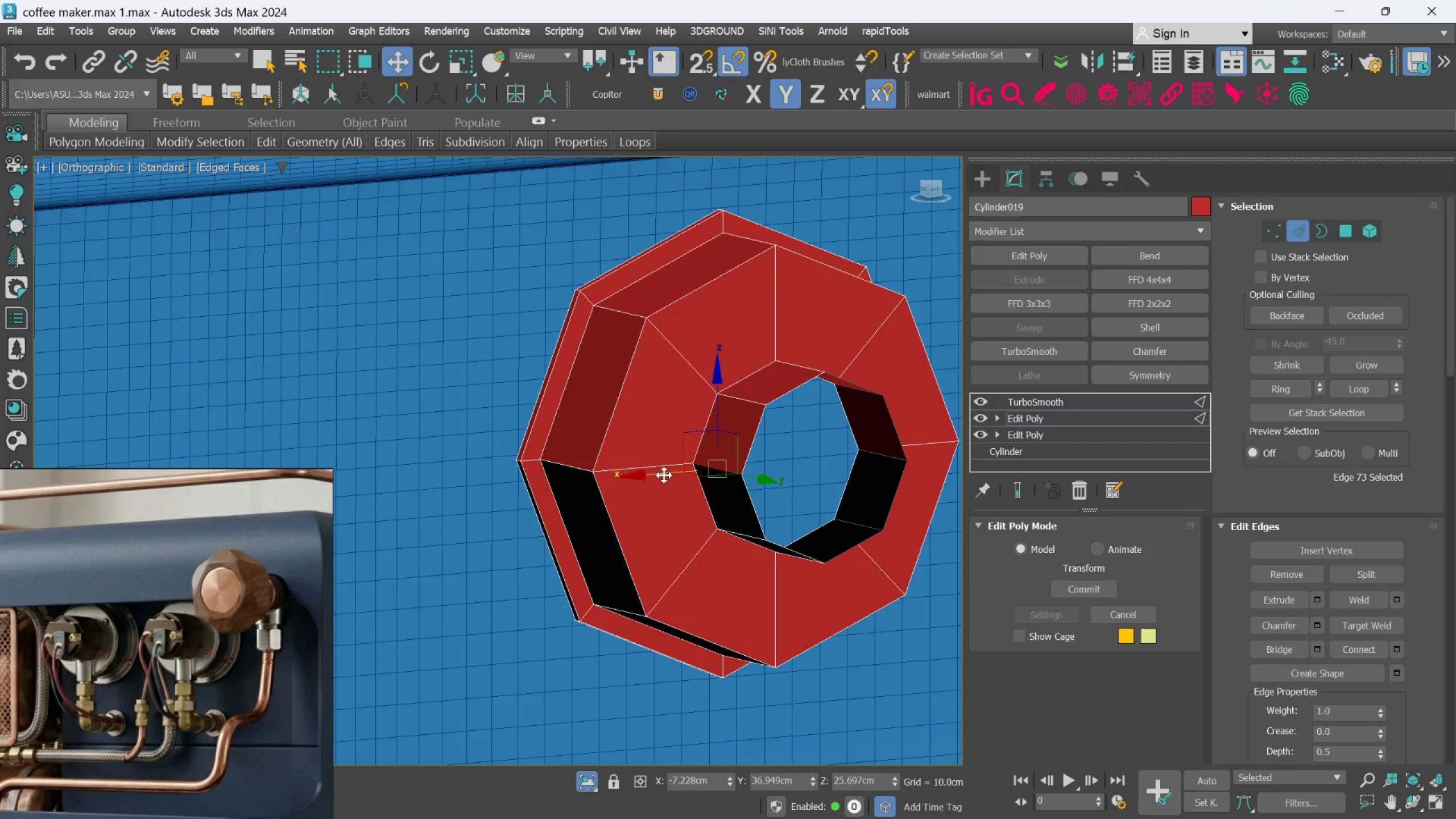 
left_click_drag(start_coordinate=[662, 473], to_coordinate=[683, 472])
 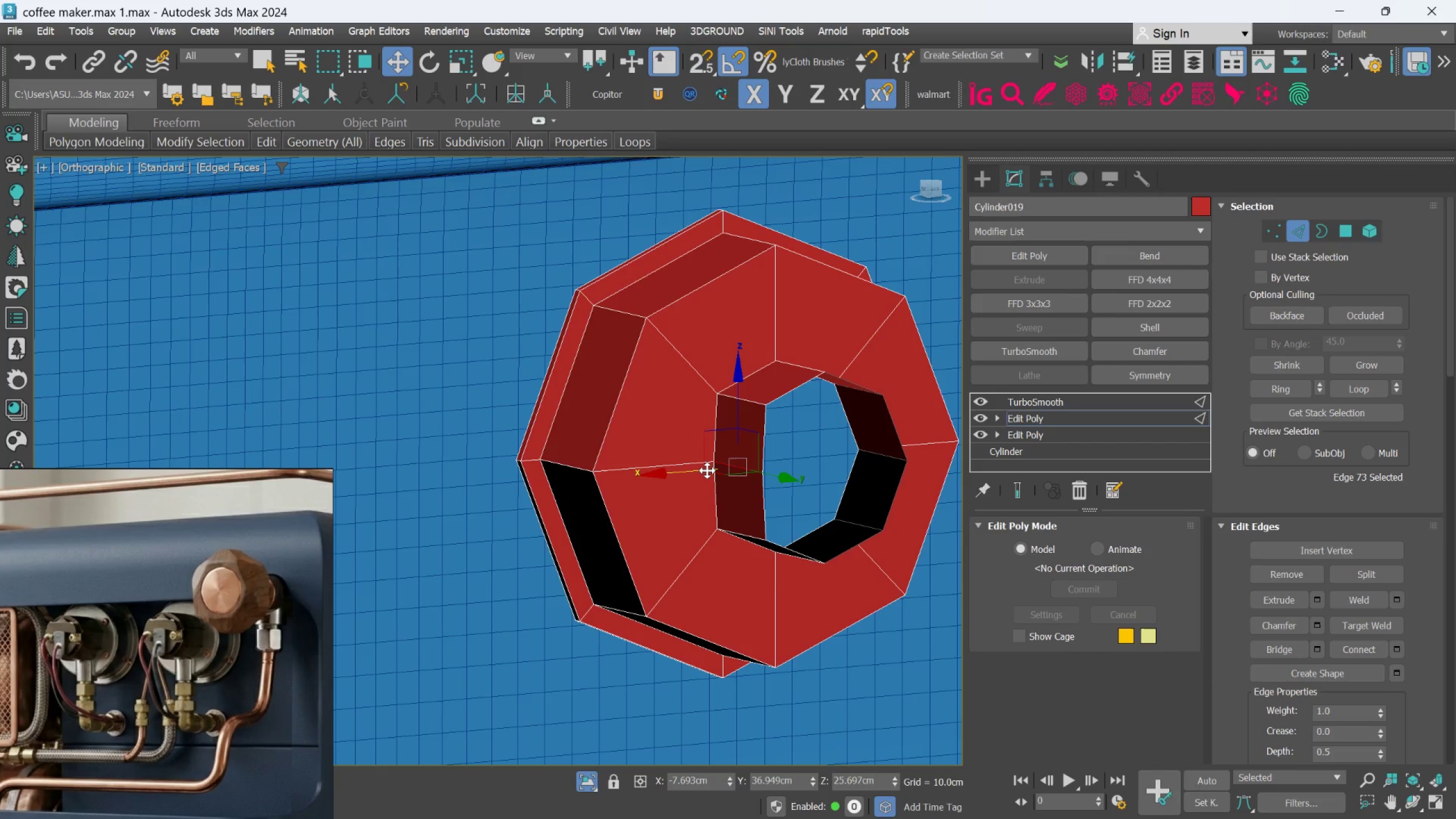 
hold_key(key=AltLeft, duration=0.59)
 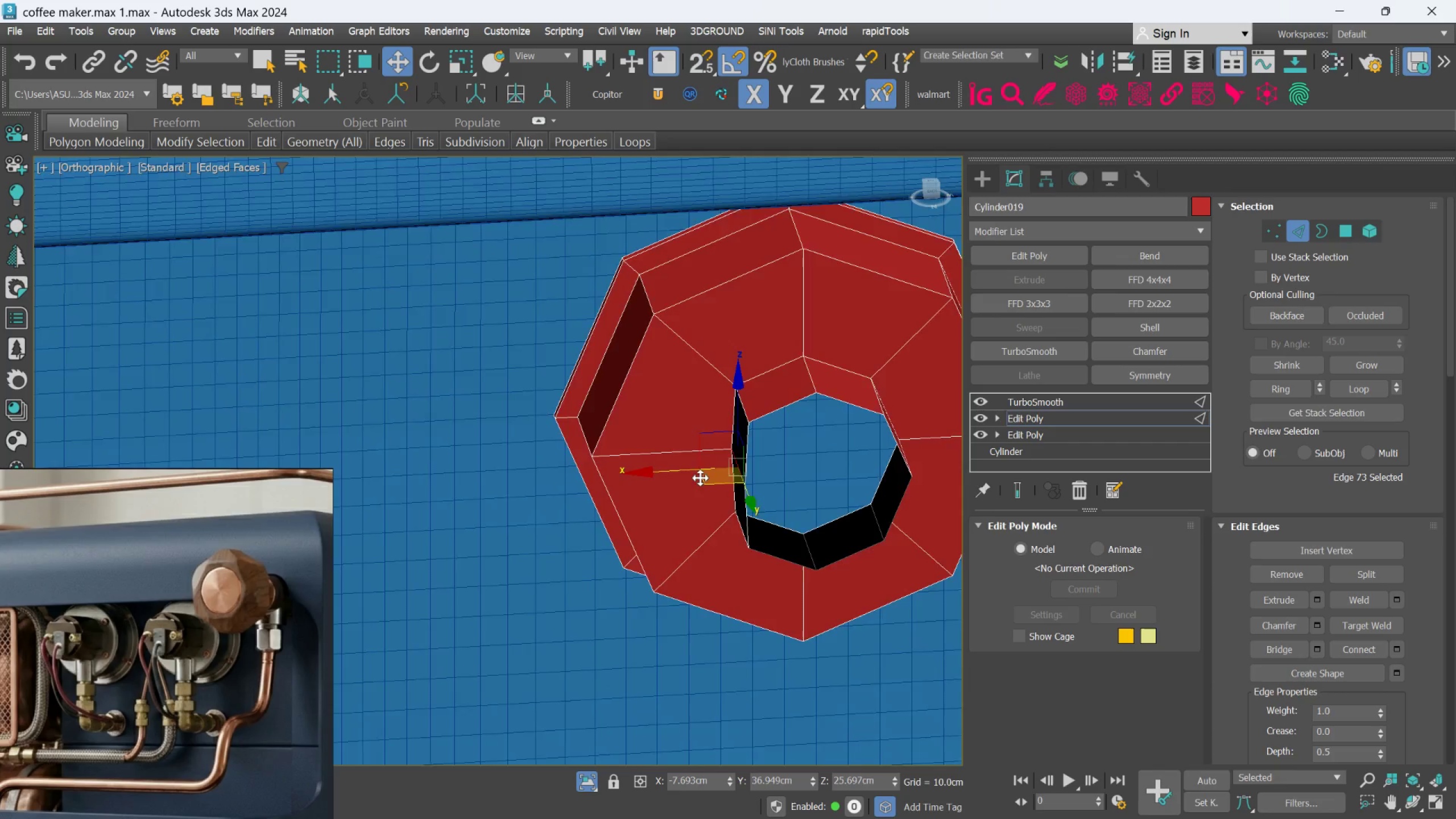 
hold_key(key=AltLeft, duration=0.31)
 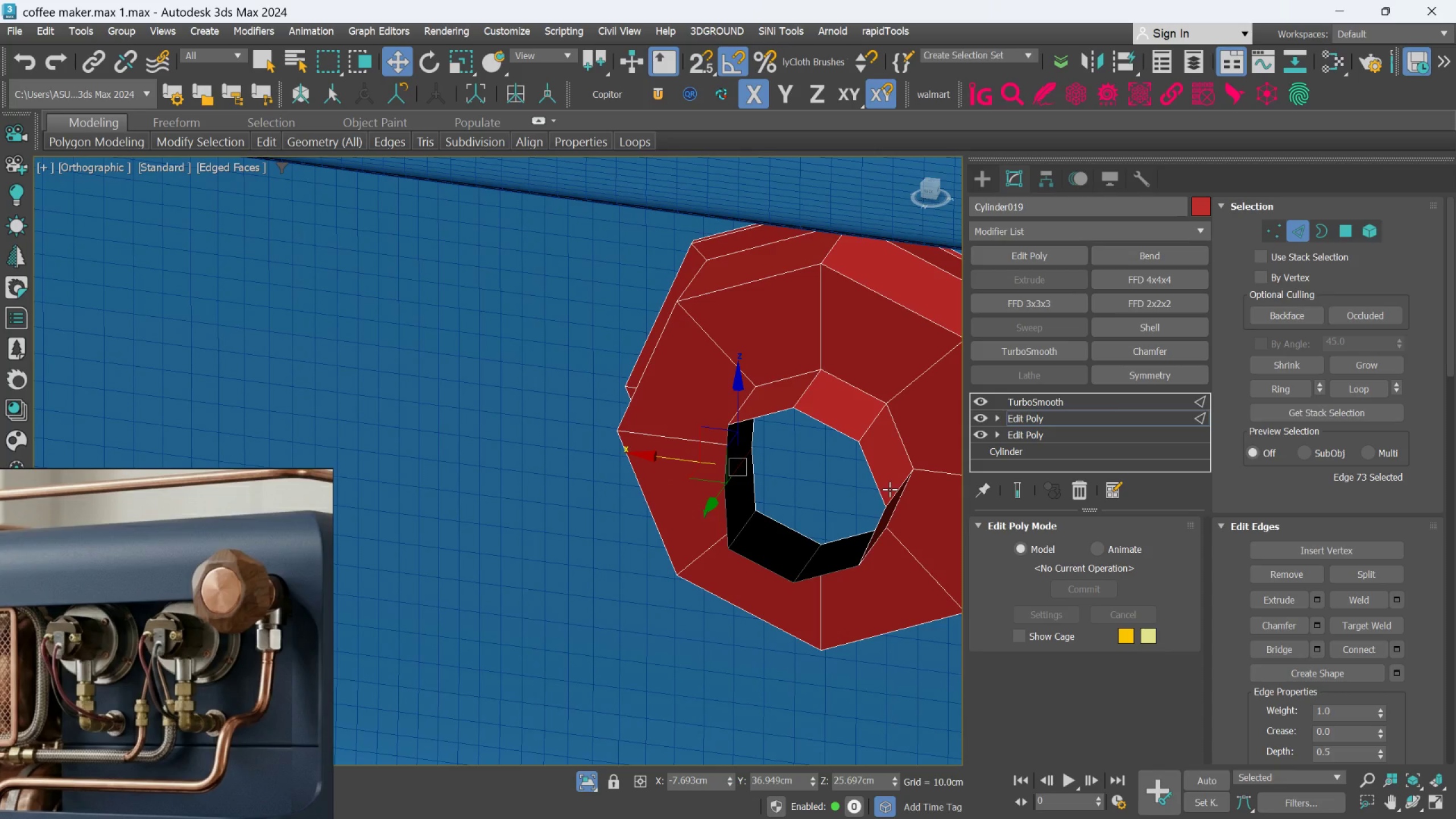 
left_click([892, 495])
 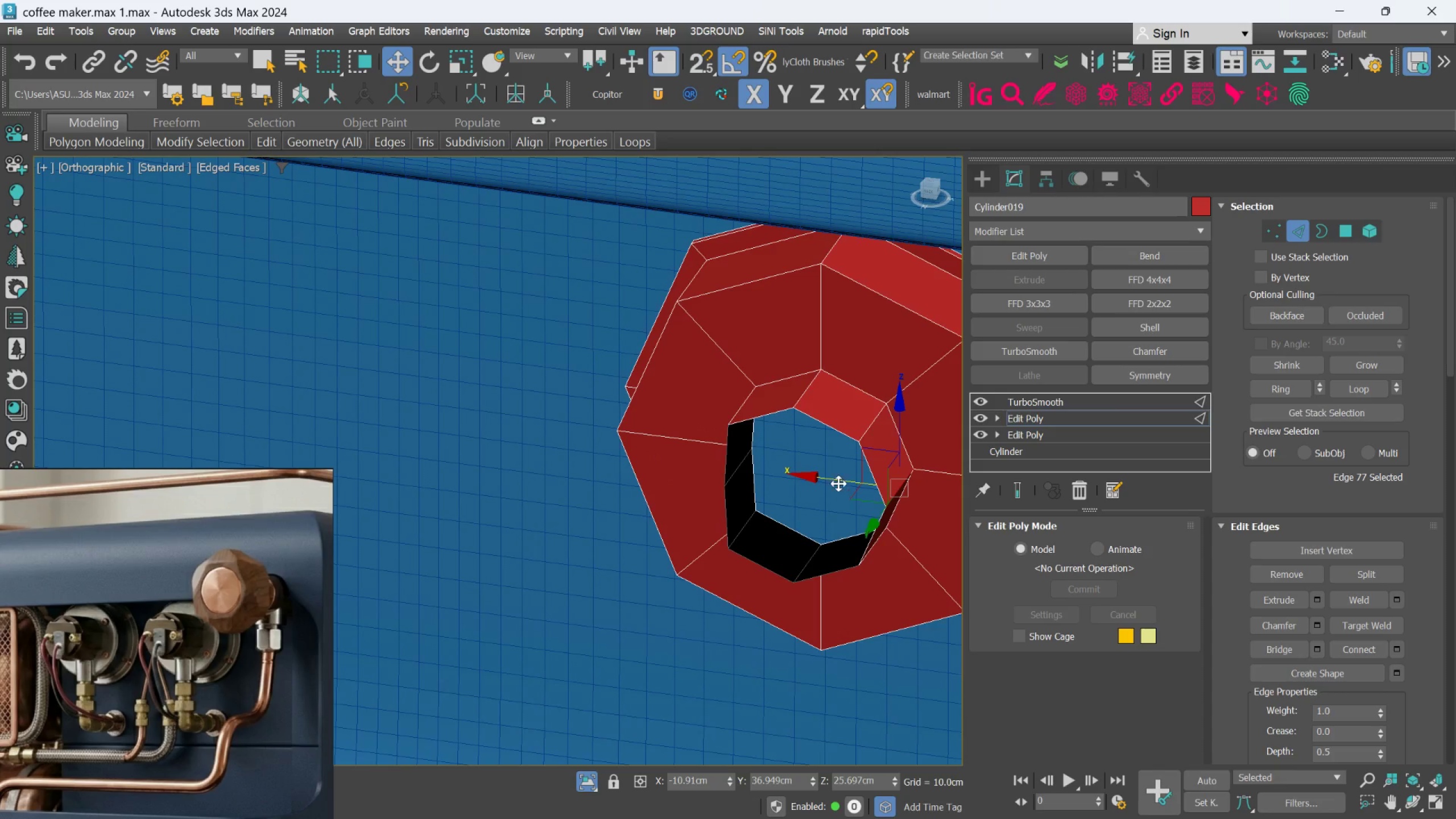 
left_click_drag(start_coordinate=[838, 482], to_coordinate=[816, 477])
 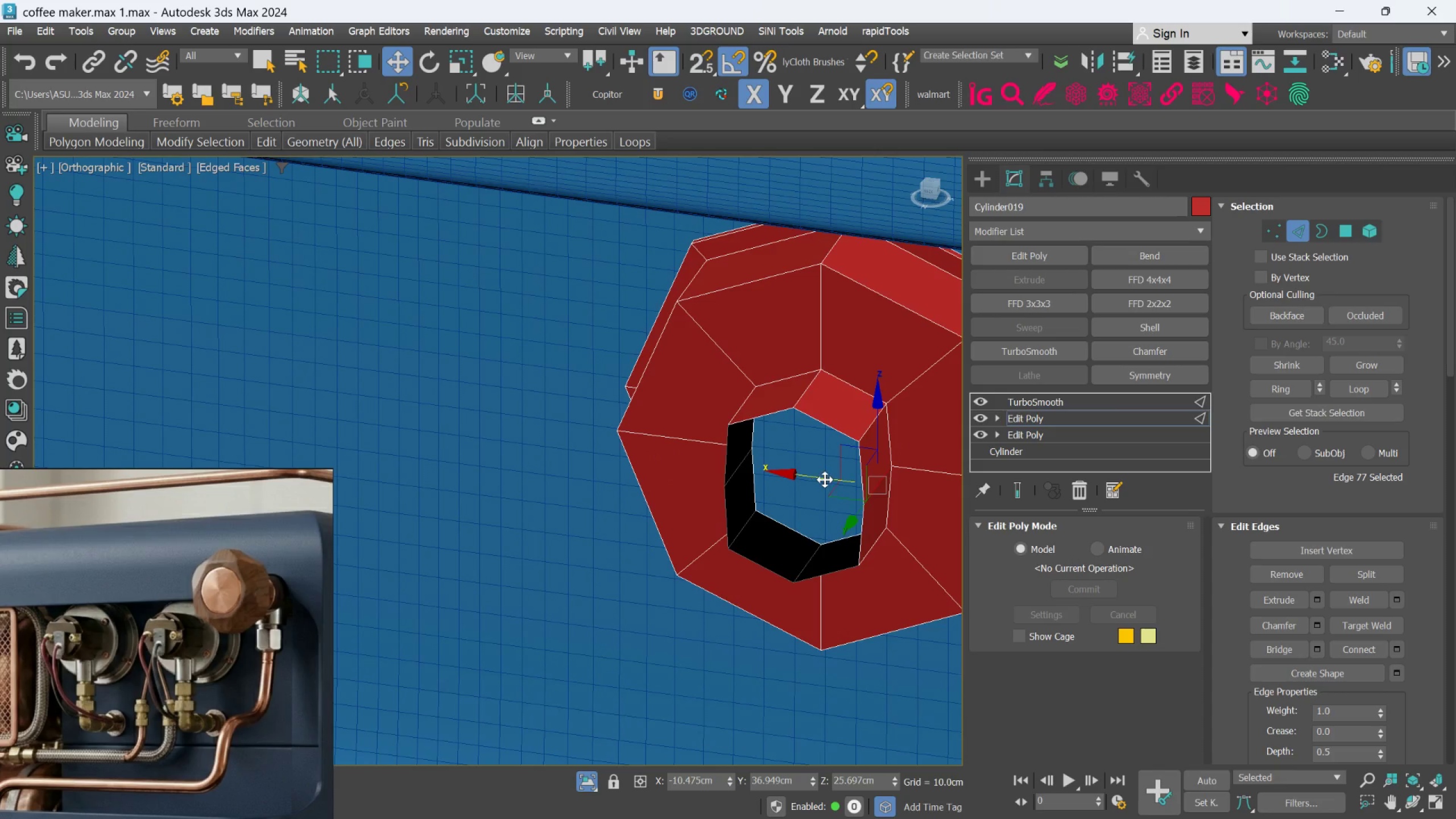 
hold_key(key=AltLeft, duration=1.33)
 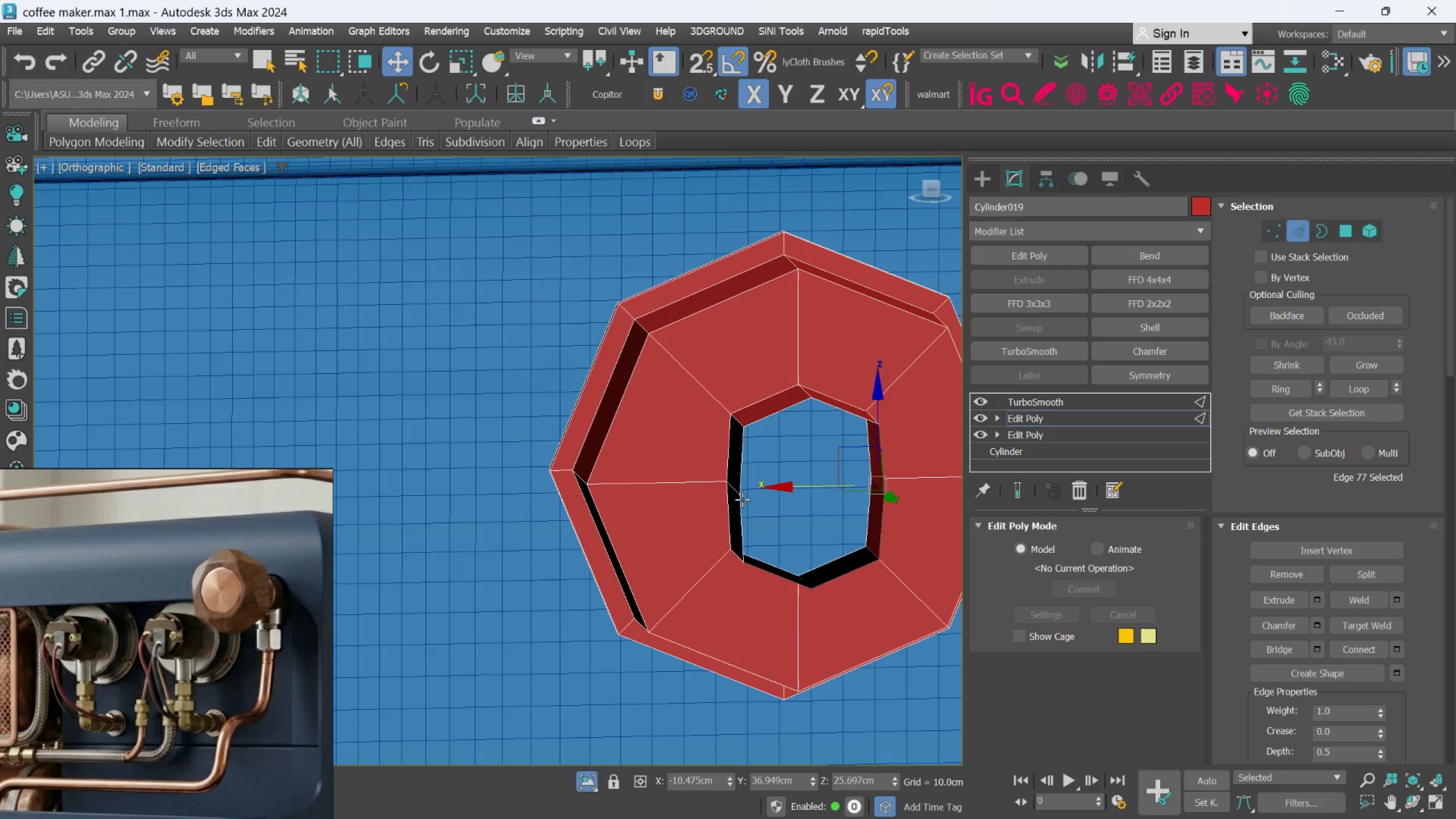 
hold_key(key=AltLeft, duration=0.67)
 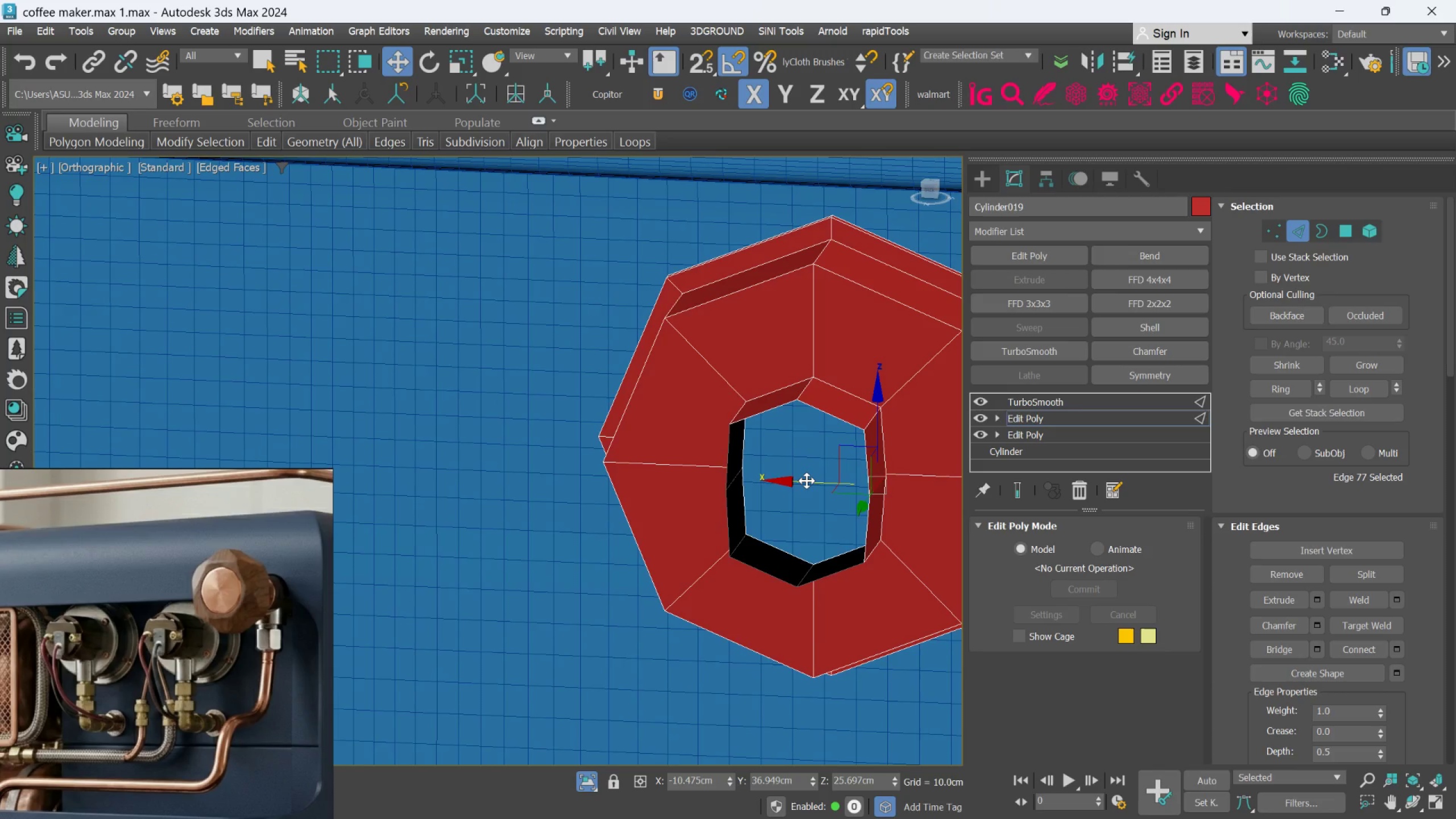 
left_click_drag(start_coordinate=[806, 481], to_coordinate=[804, 480])
 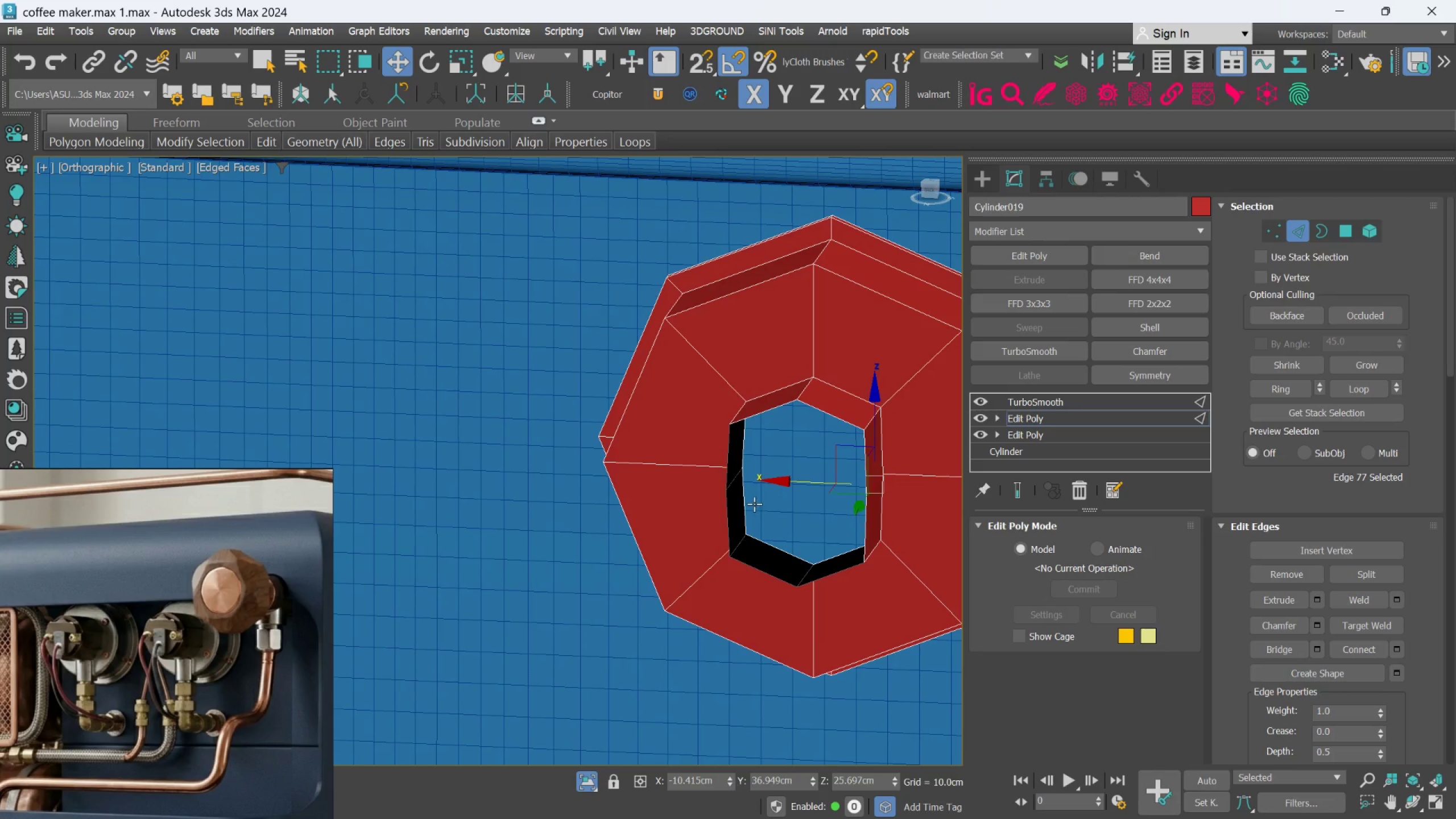 
hold_key(key=AltLeft, duration=0.59)
 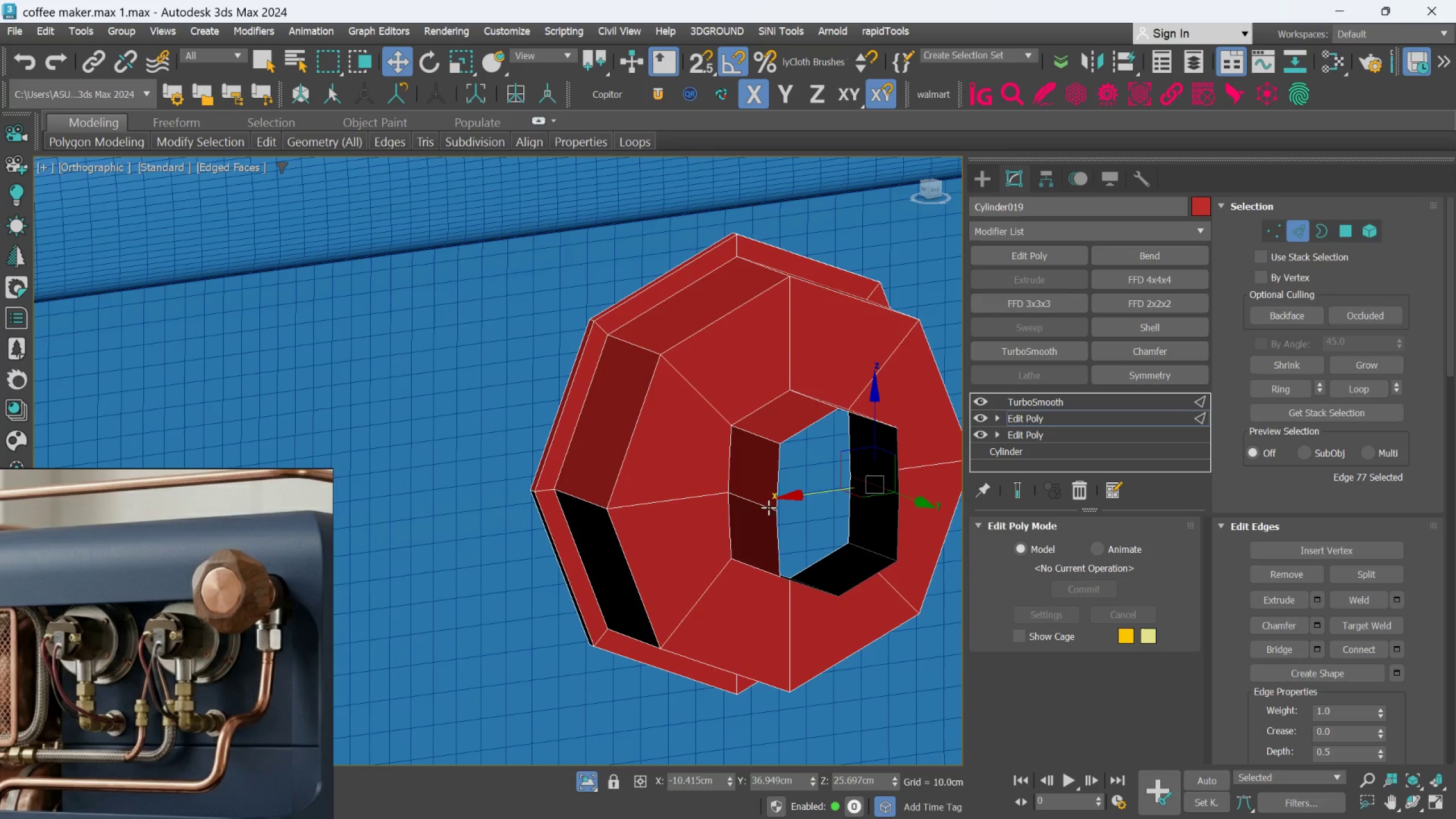 
left_click([768, 507])
 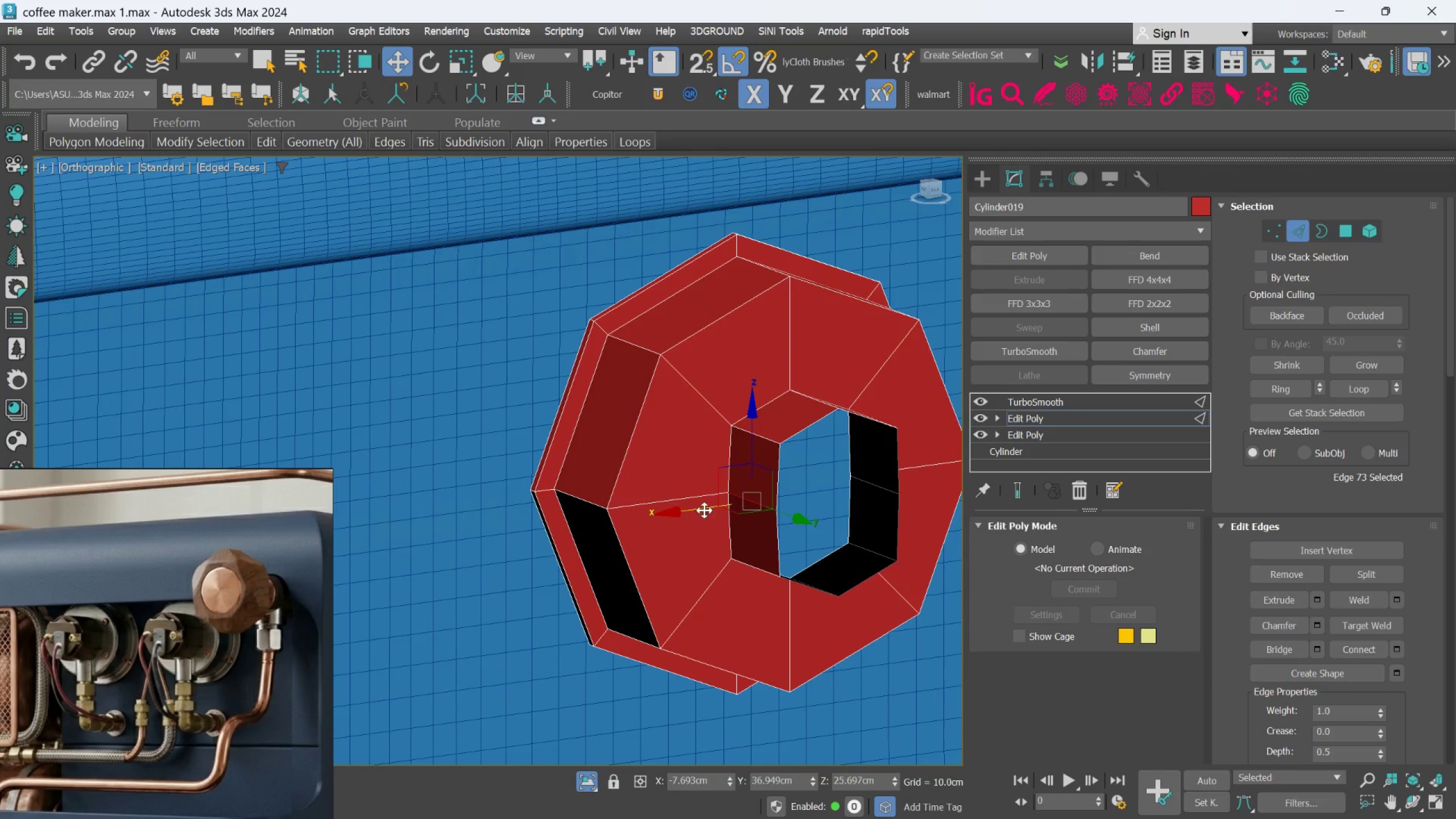 
left_click_drag(start_coordinate=[703, 509], to_coordinate=[705, 514])
 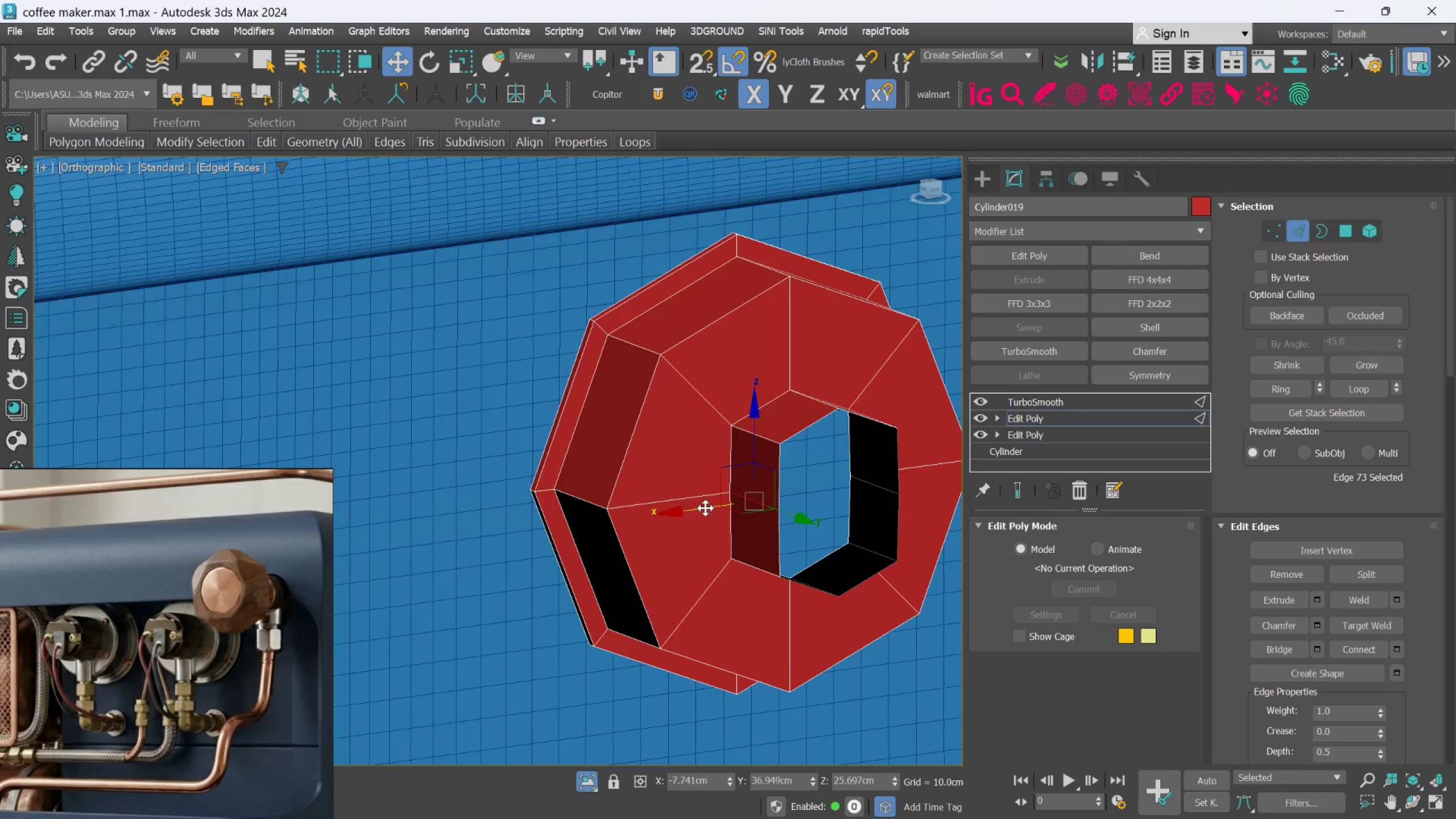 
hold_key(key=AltLeft, duration=0.72)
 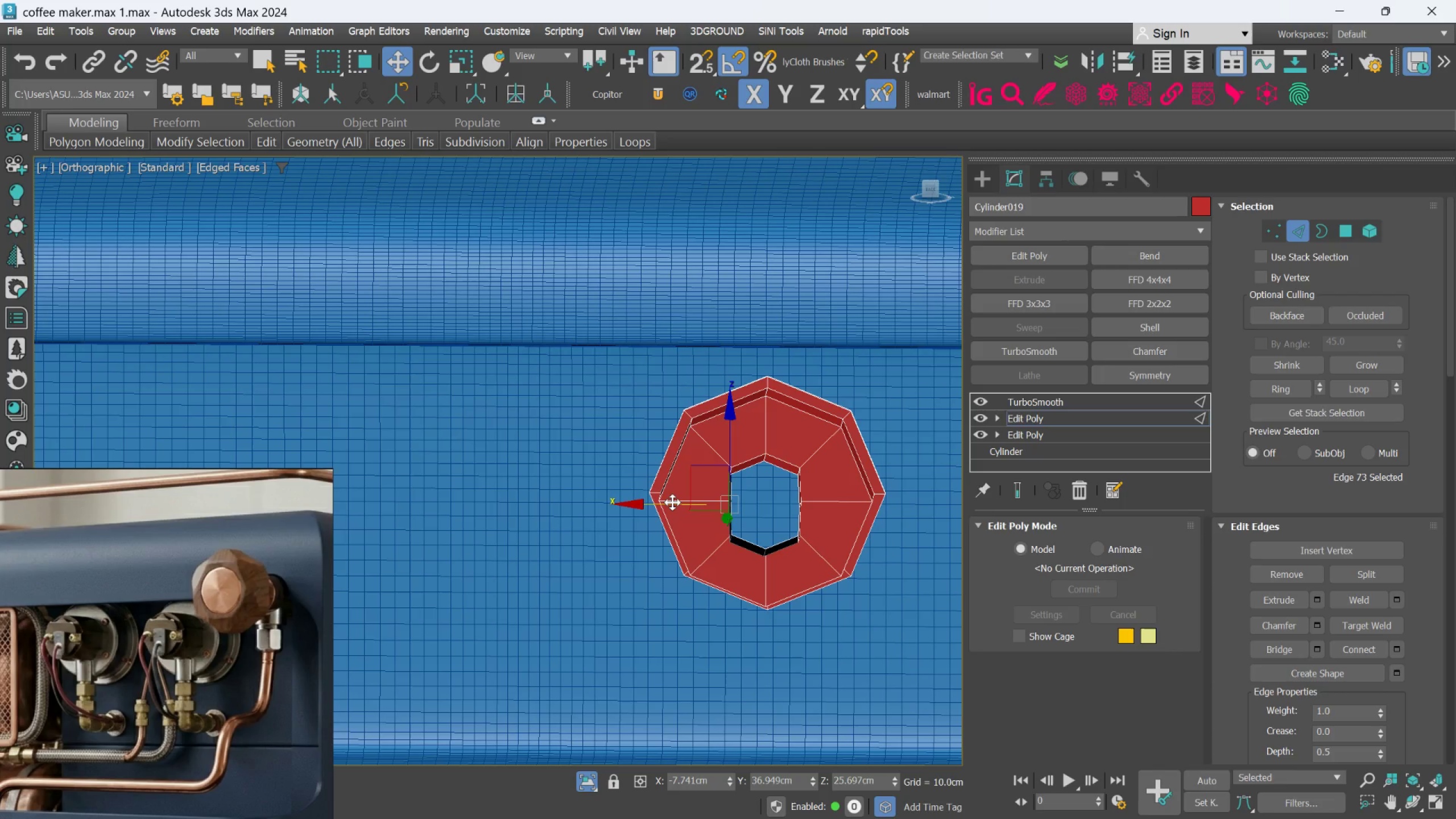 
scroll: coordinate [705, 508], scroll_direction: down, amount: 3.0
 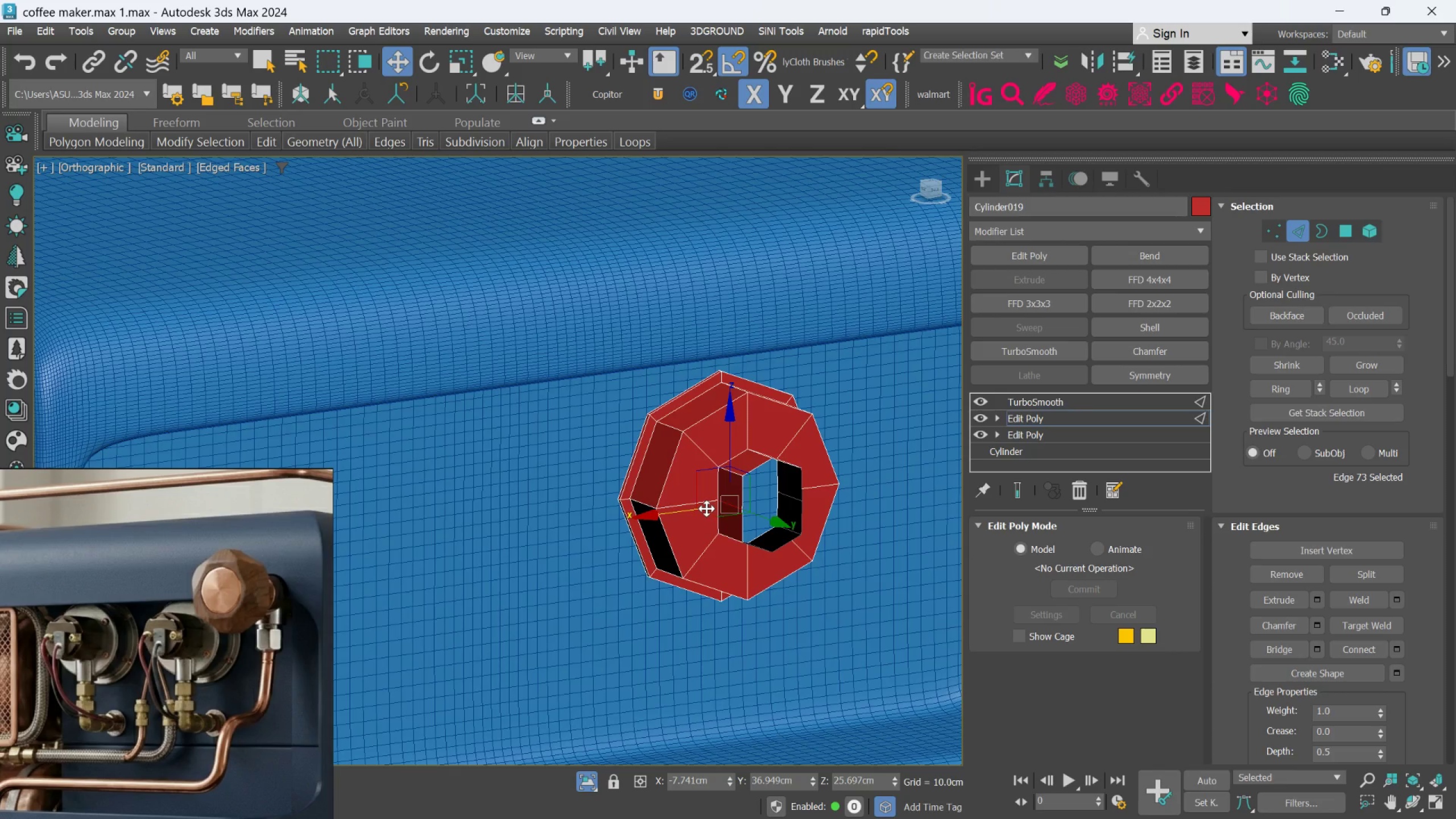 
wait(5.03)
 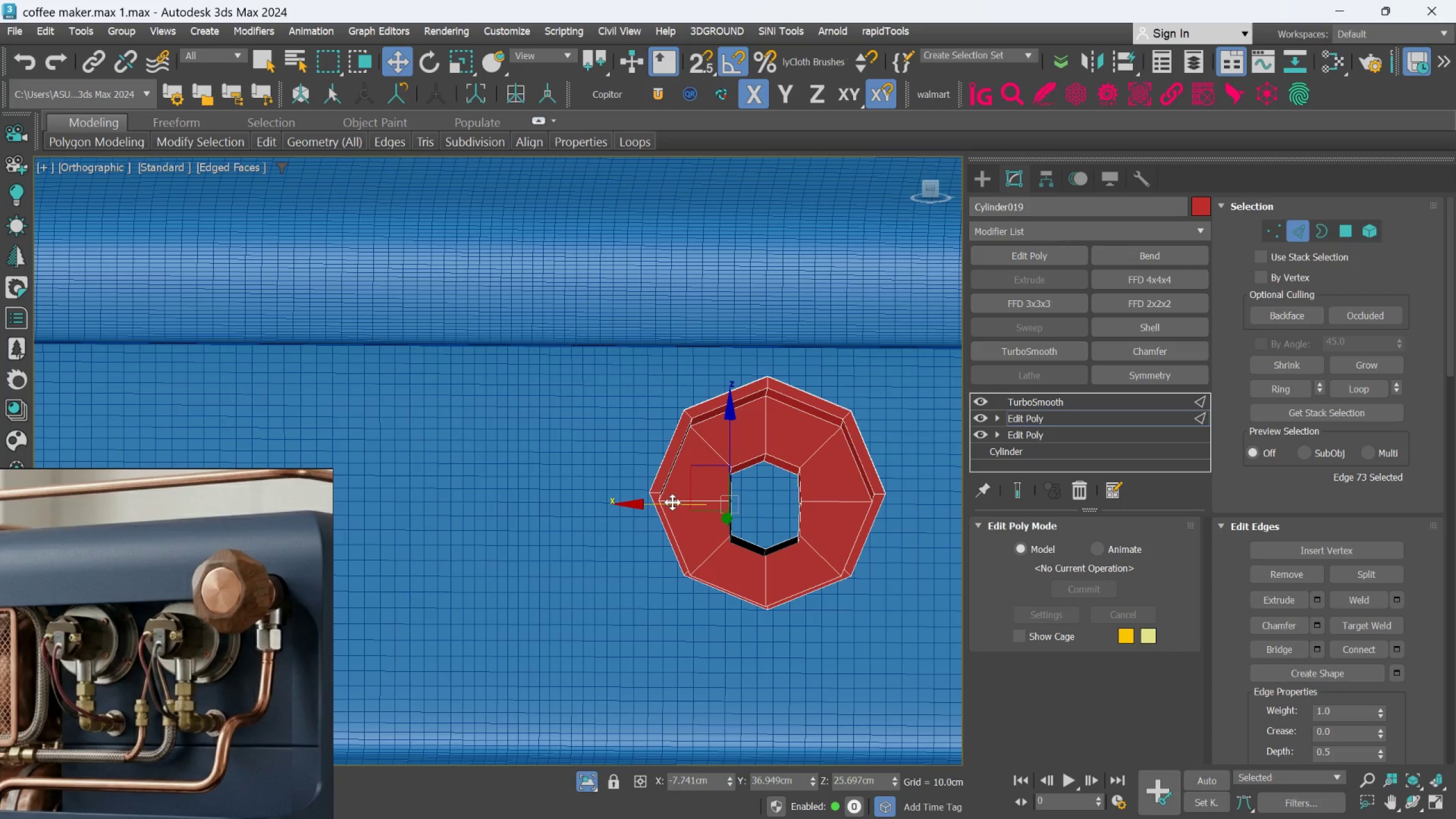 
scroll: coordinate [753, 509], scroll_direction: up, amount: 2.0
 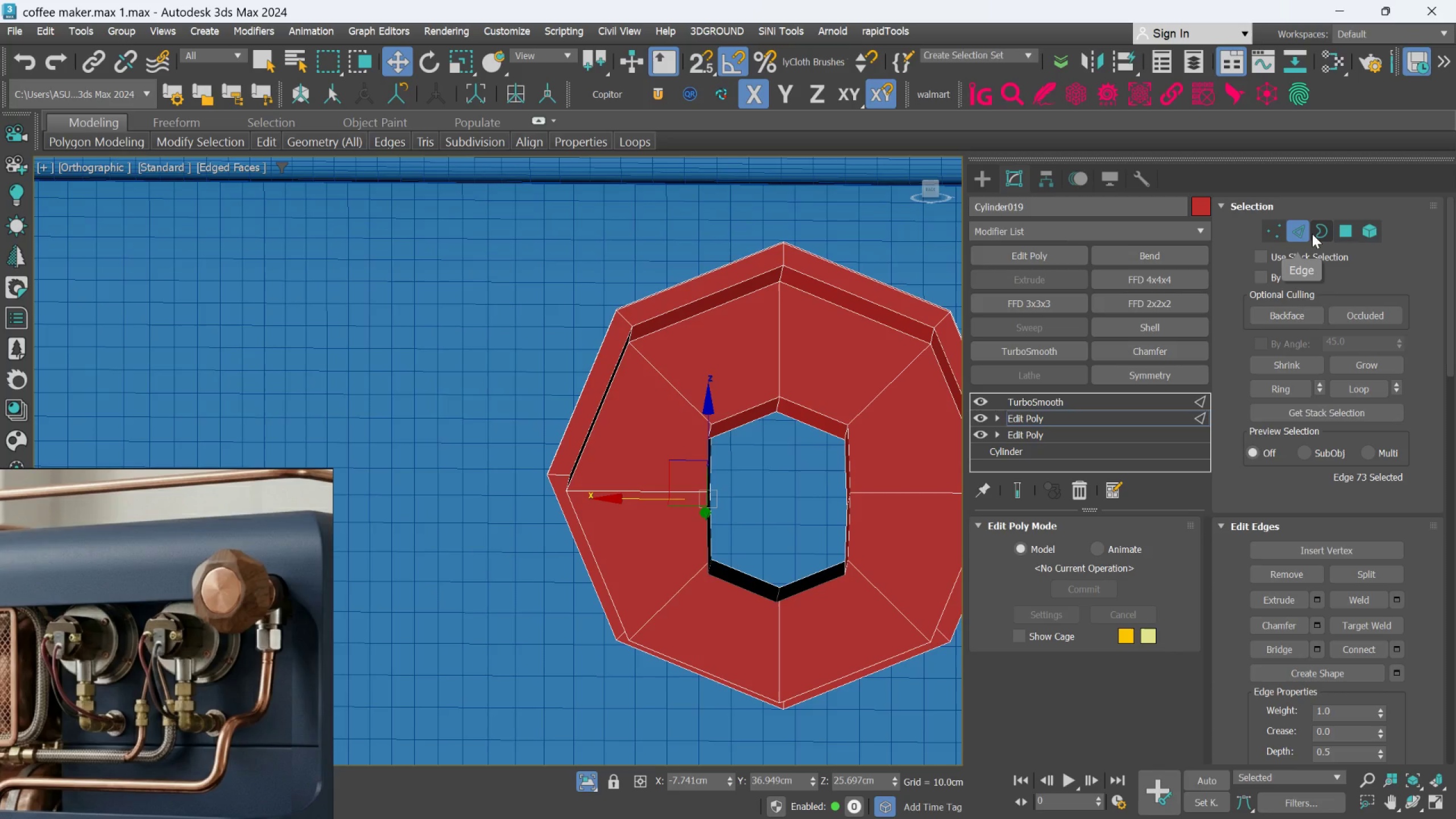 
wait(7.05)
 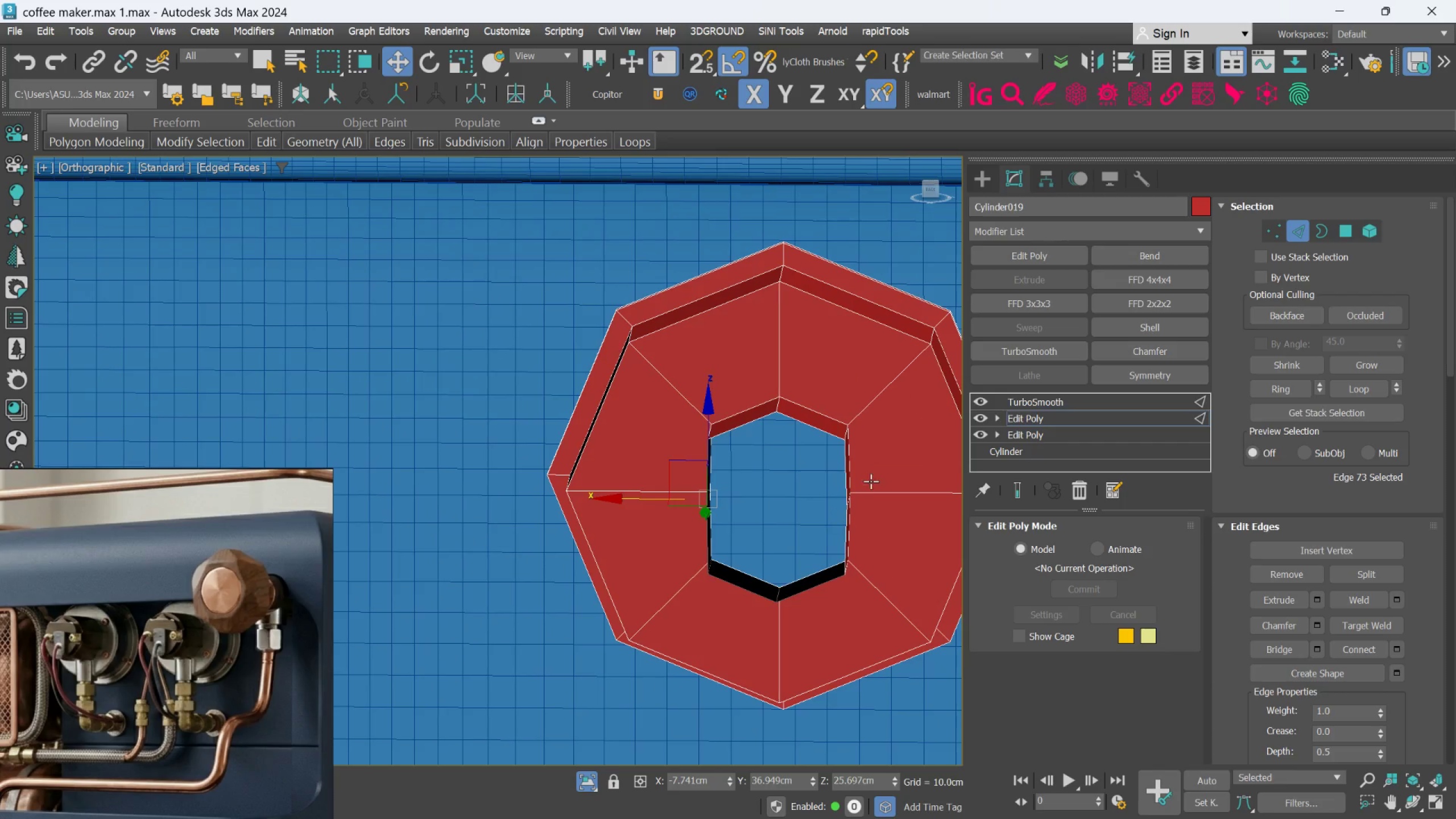 
hold_key(key=AltLeft, duration=1.19)
 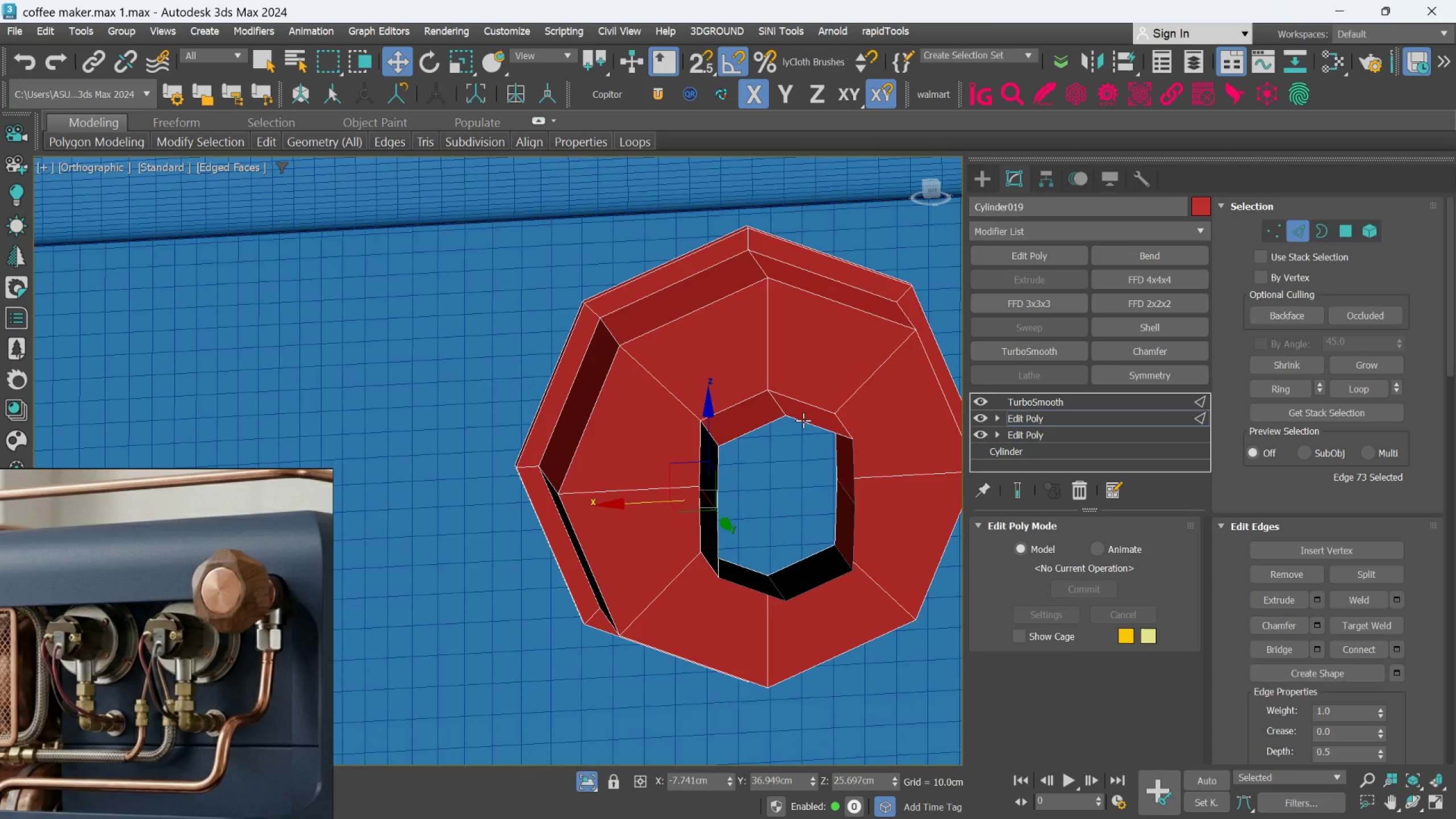 
double_click([810, 427])
 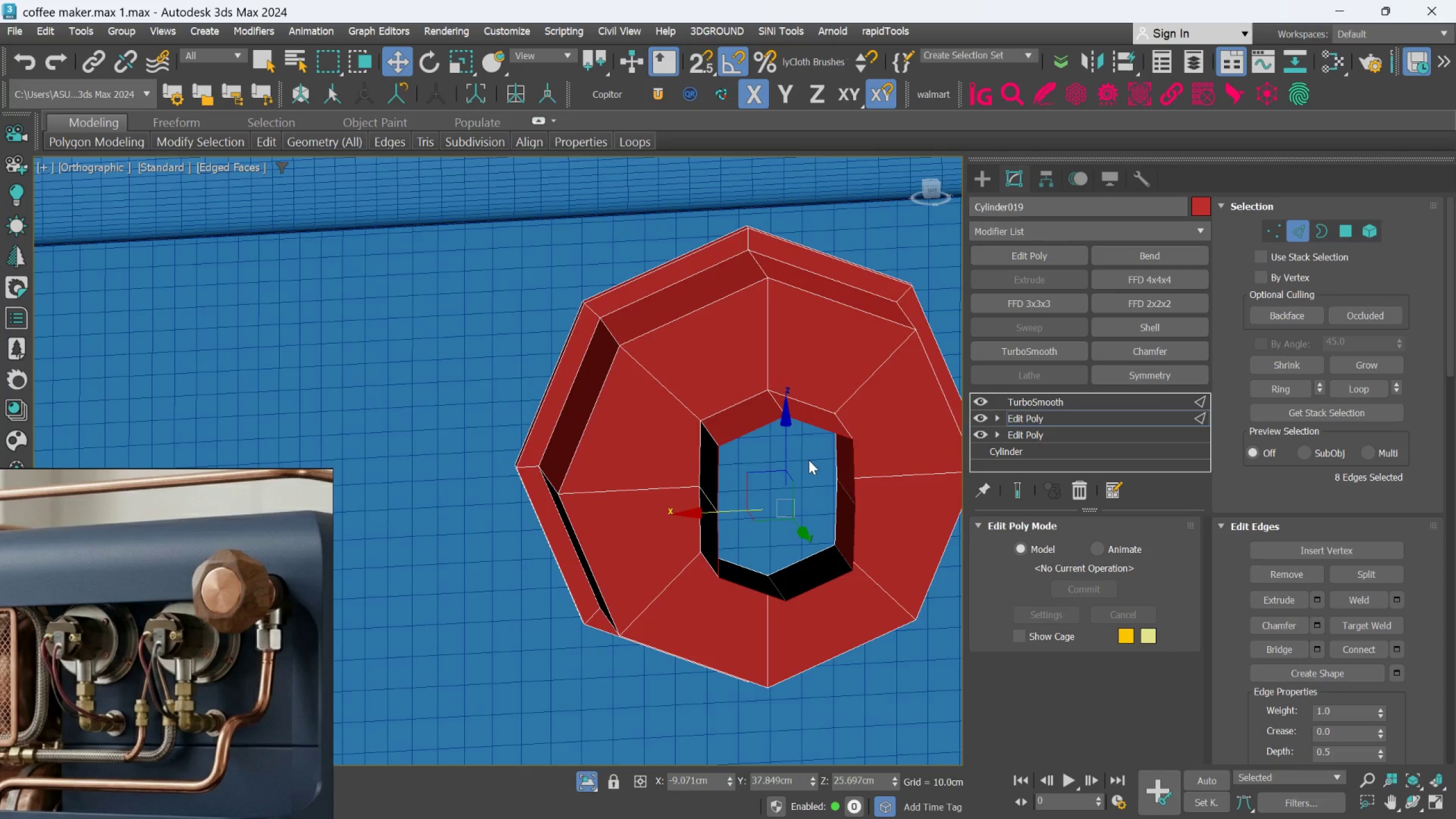 
key(R)
 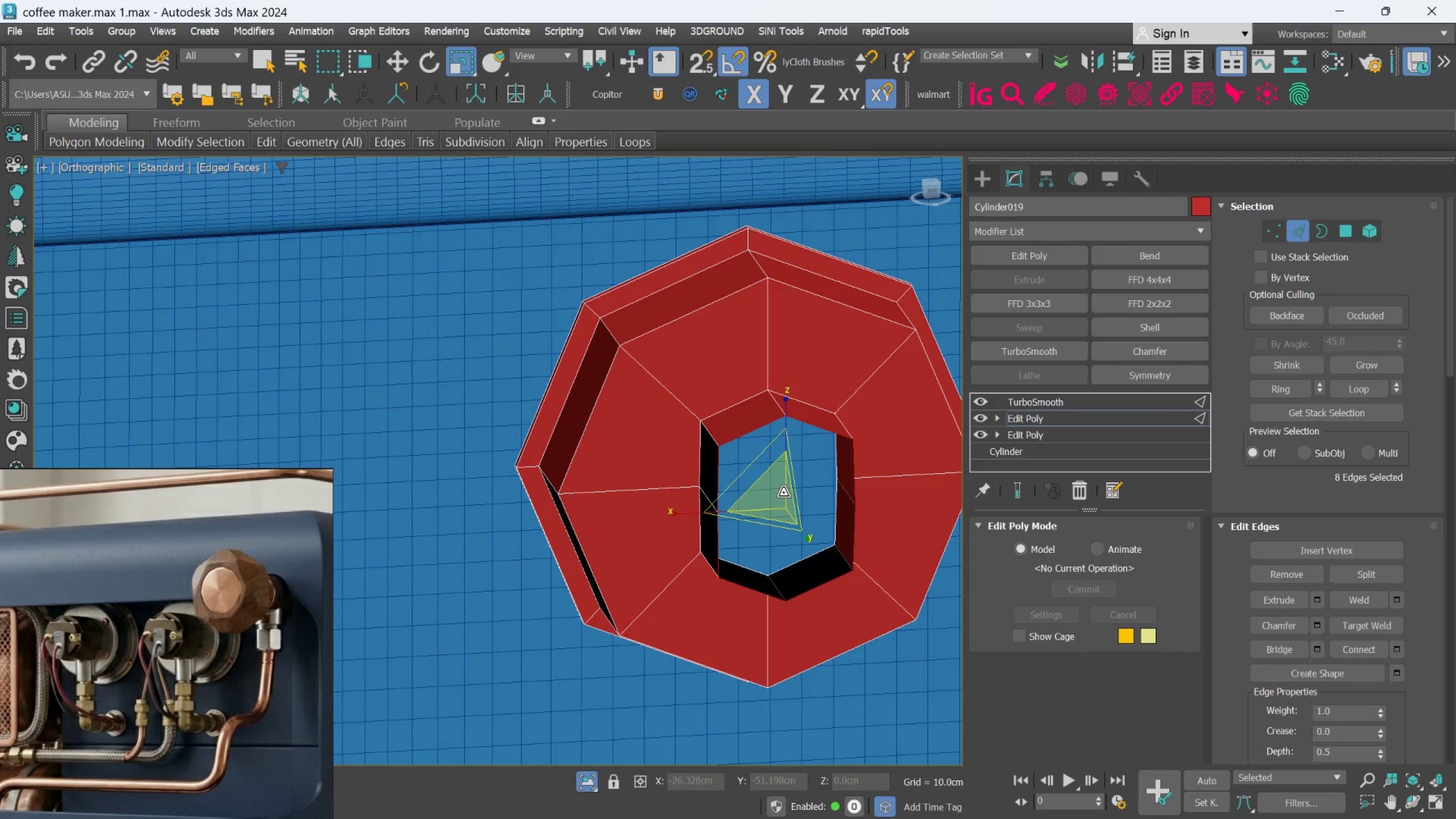 
hold_key(key=ShiftLeft, duration=2.06)
left_click_drag(start_coordinate=[774, 502], to_coordinate=[785, 549])
 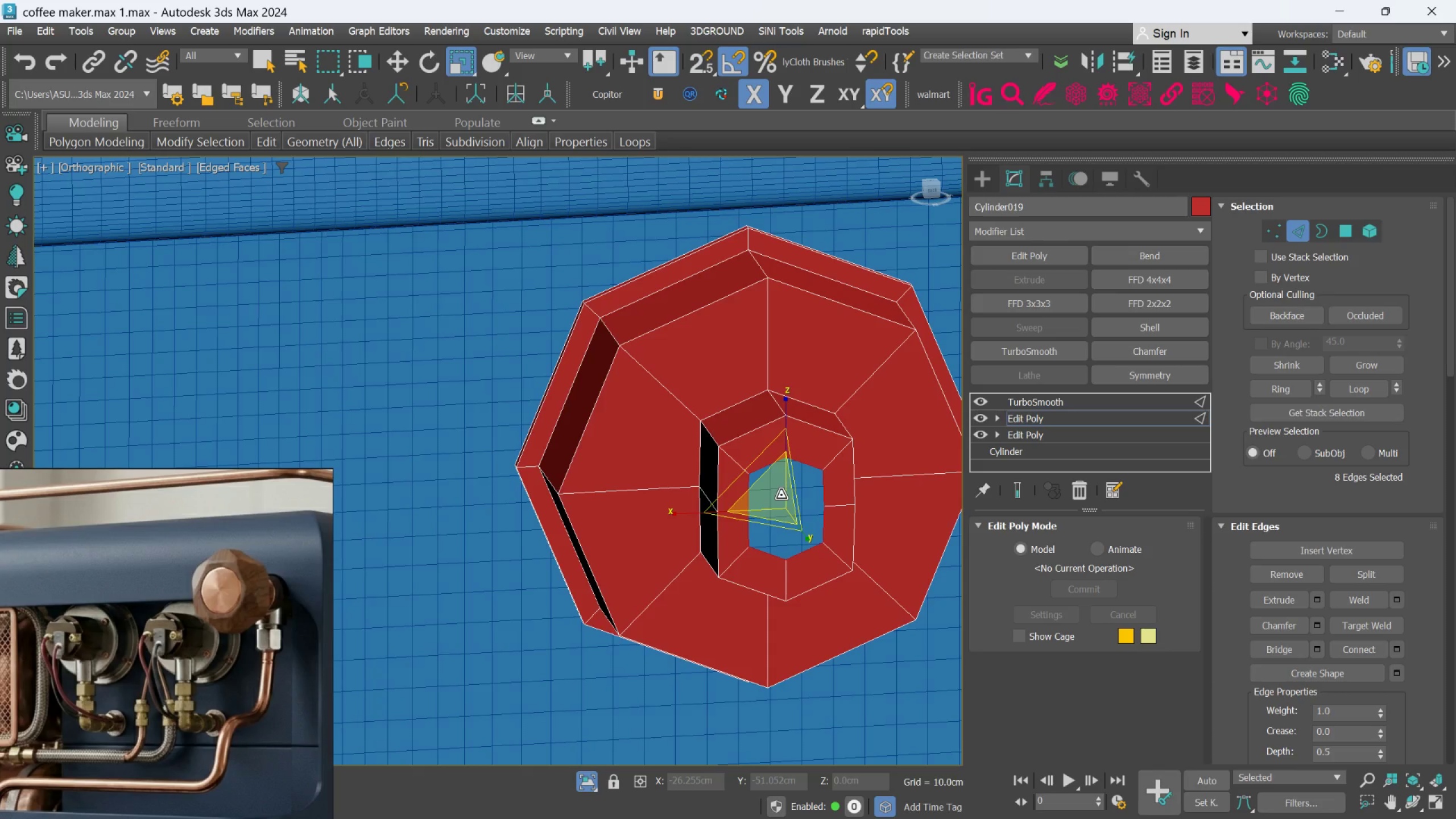 
left_click_drag(start_coordinate=[780, 495], to_coordinate=[777, 470])
 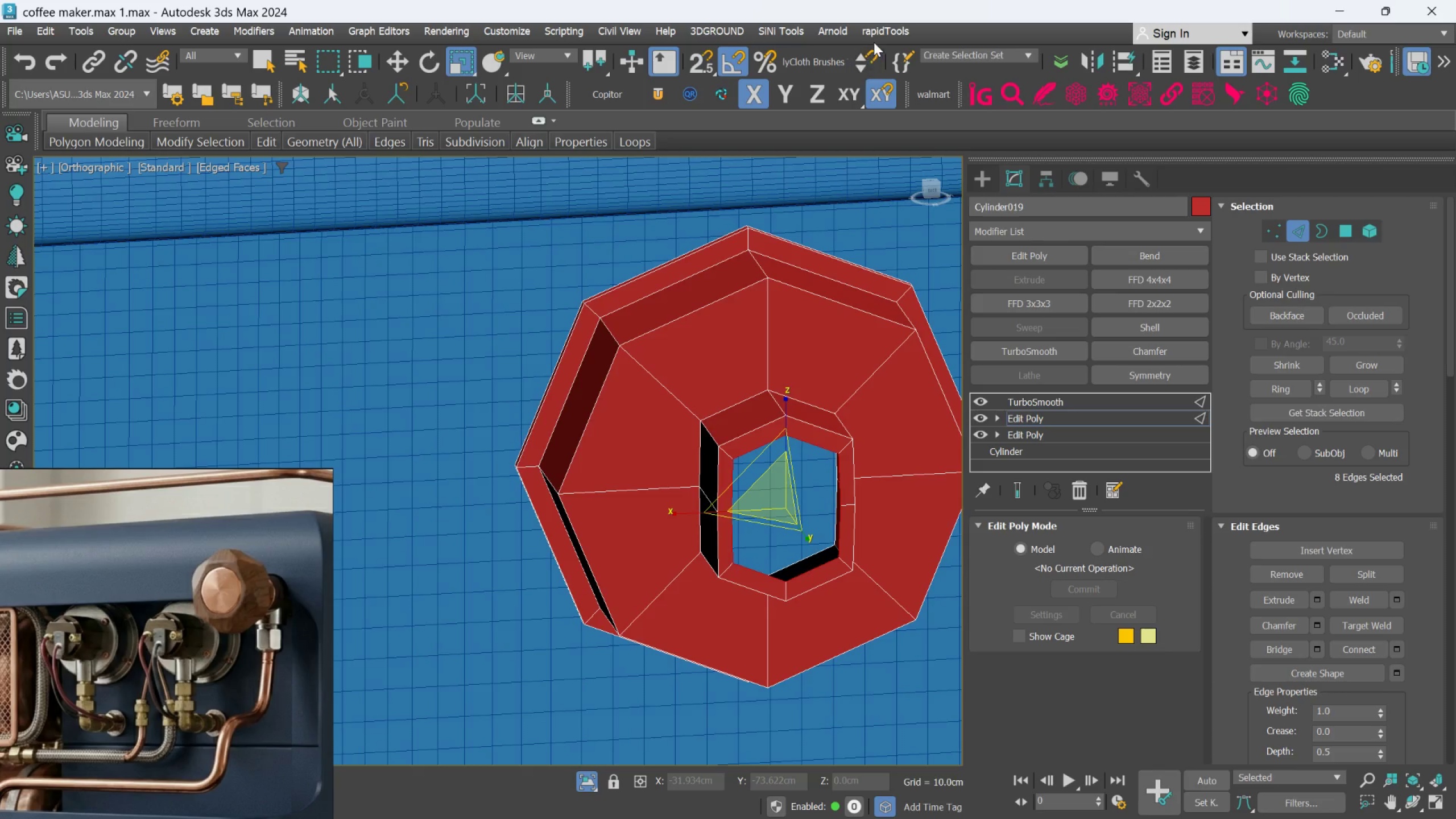 
left_click([874, 32])
 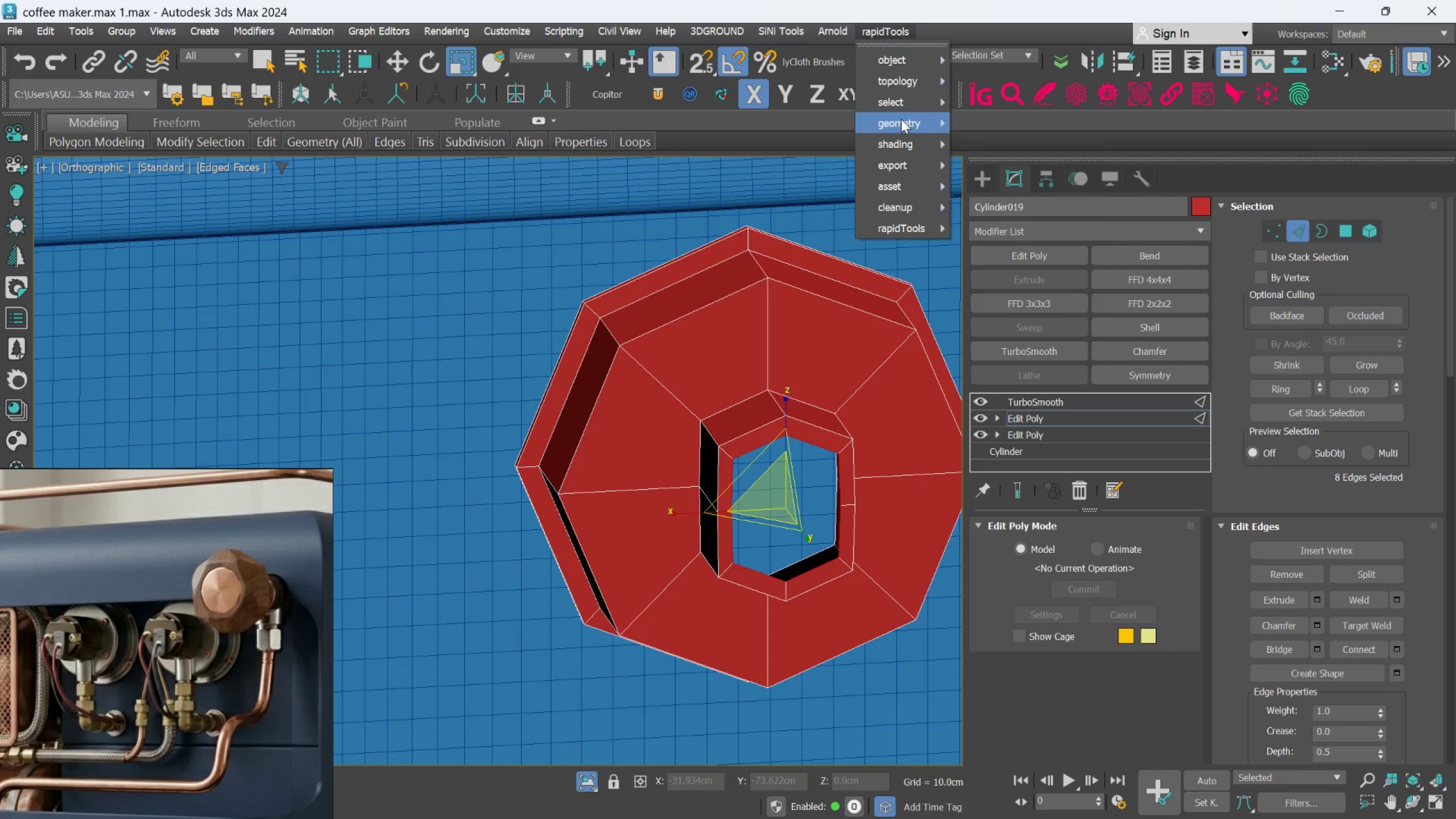 
left_click([966, 129])
 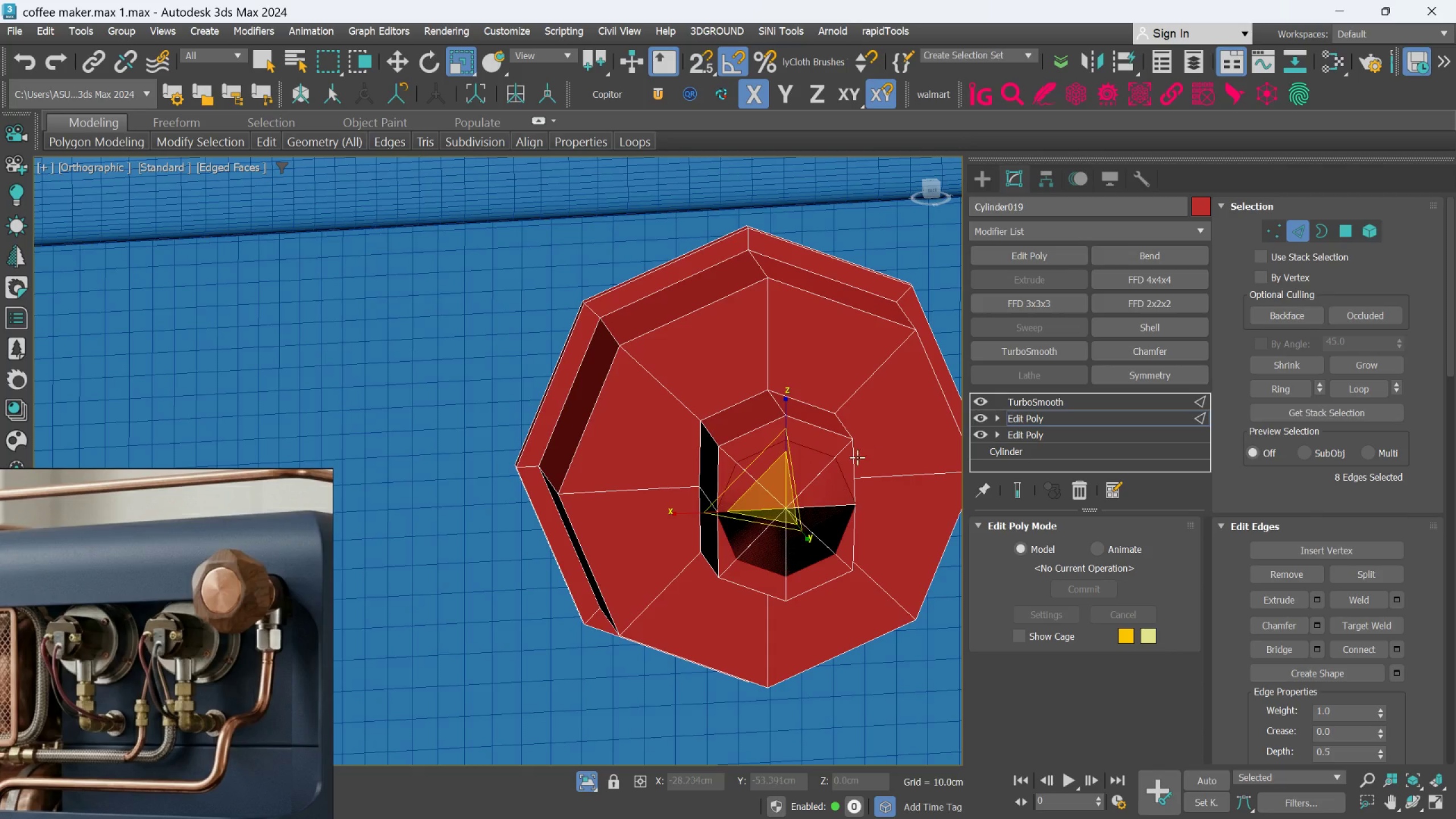 
left_click_drag(start_coordinate=[783, 504], to_coordinate=[784, 510])
 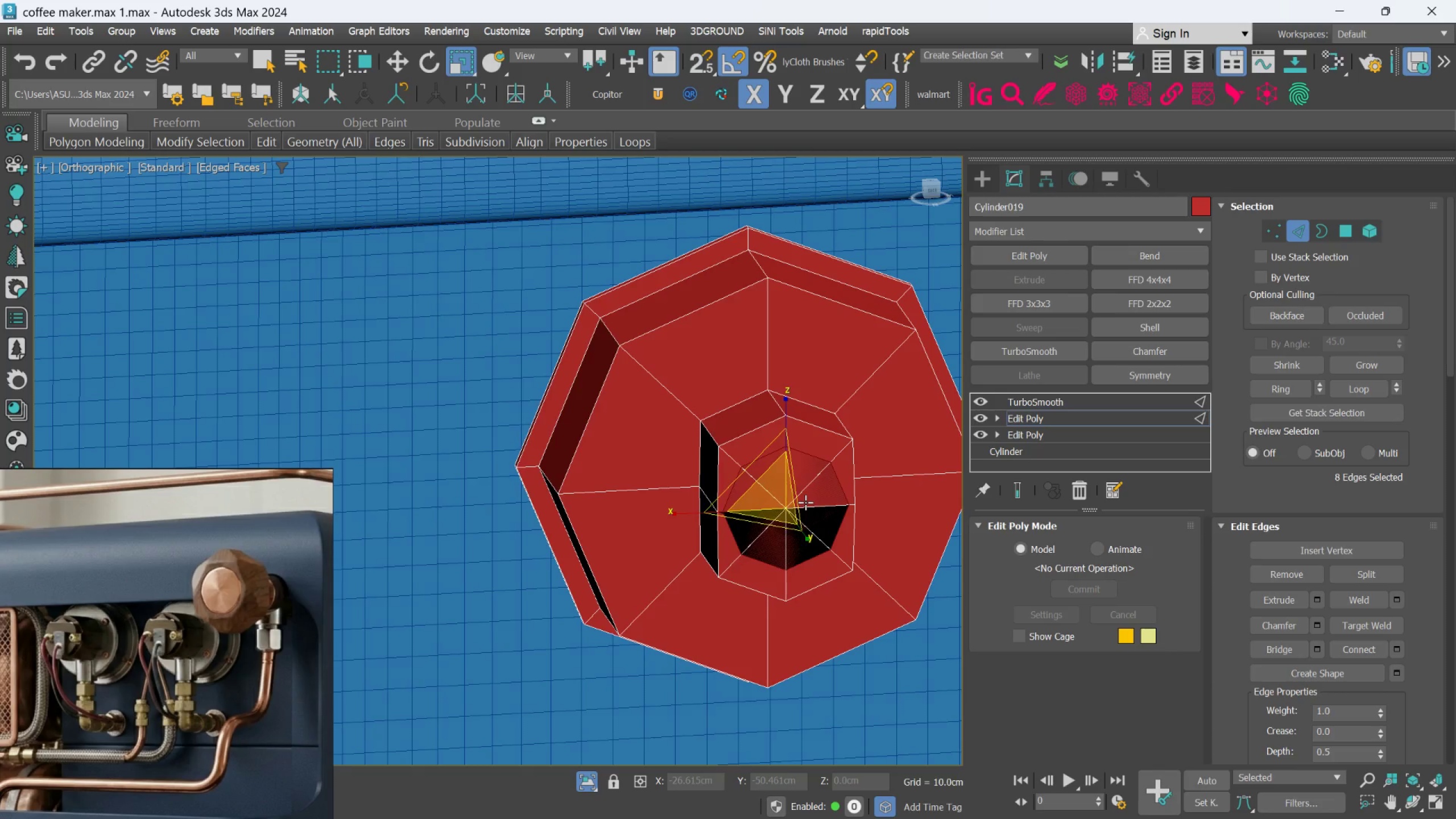 
hold_key(key=AltLeft, duration=1.86)
 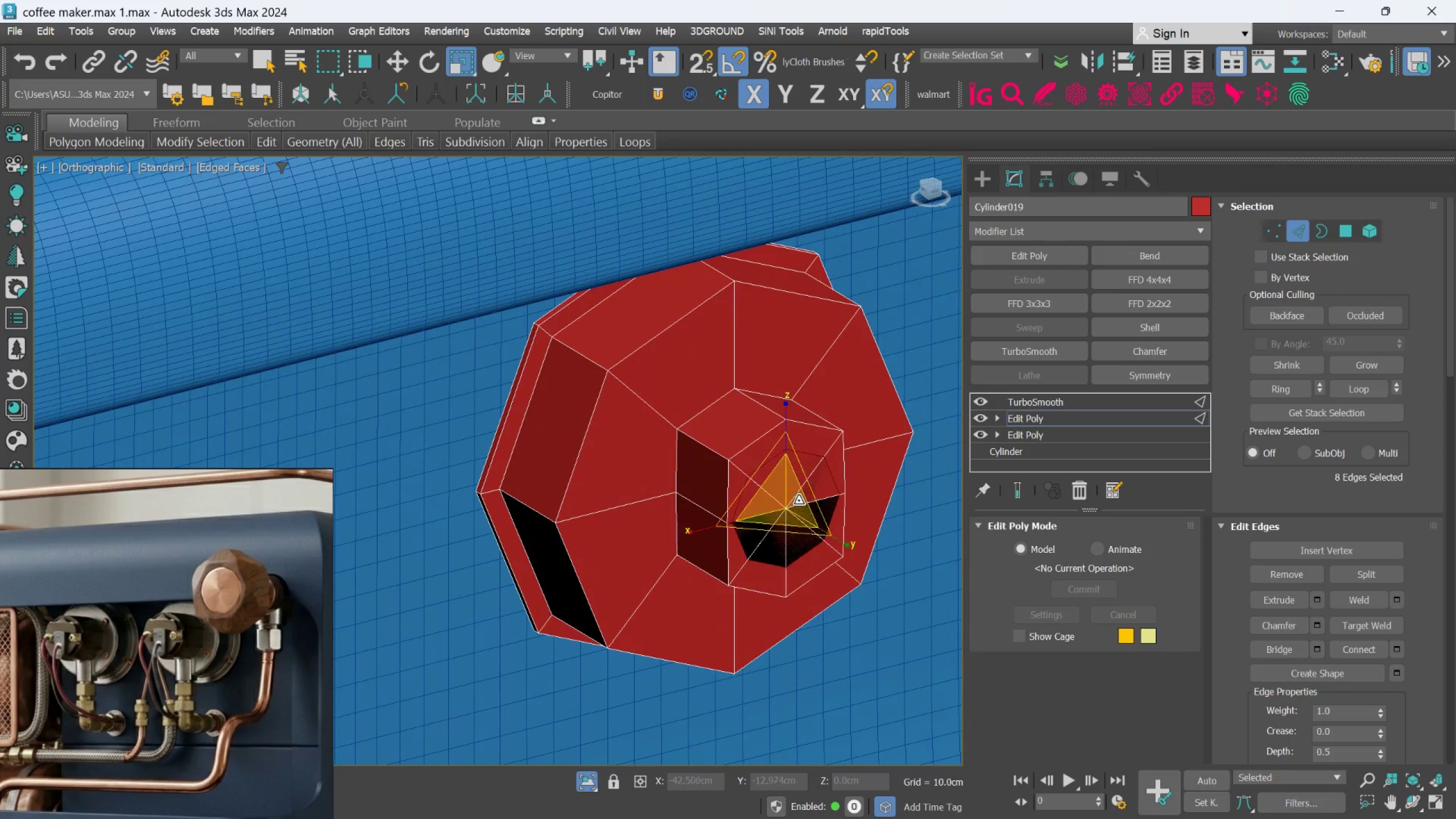 
scroll: coordinate [798, 500], scroll_direction: up, amount: 1.0
 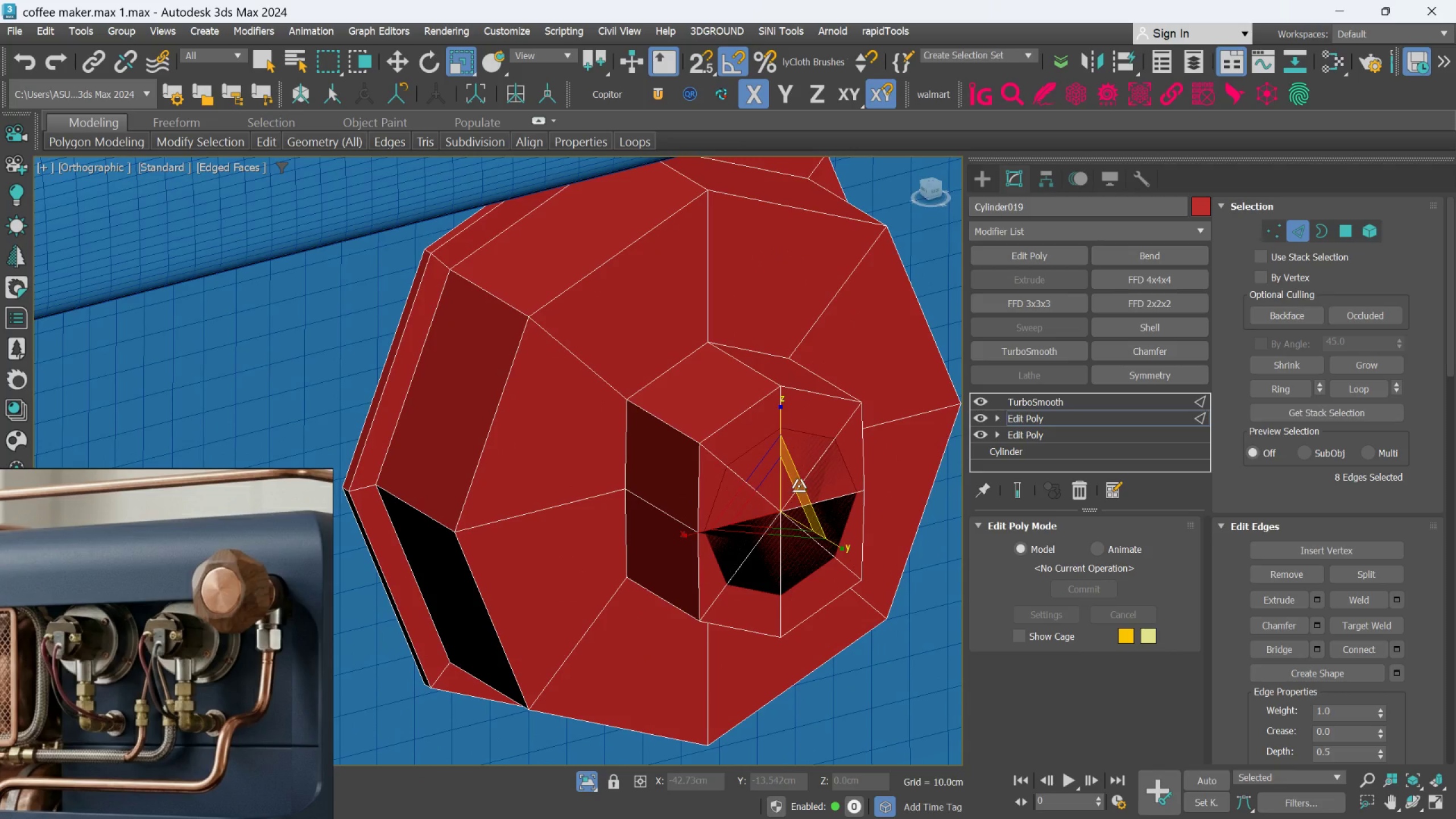 
key(Control+Z)
 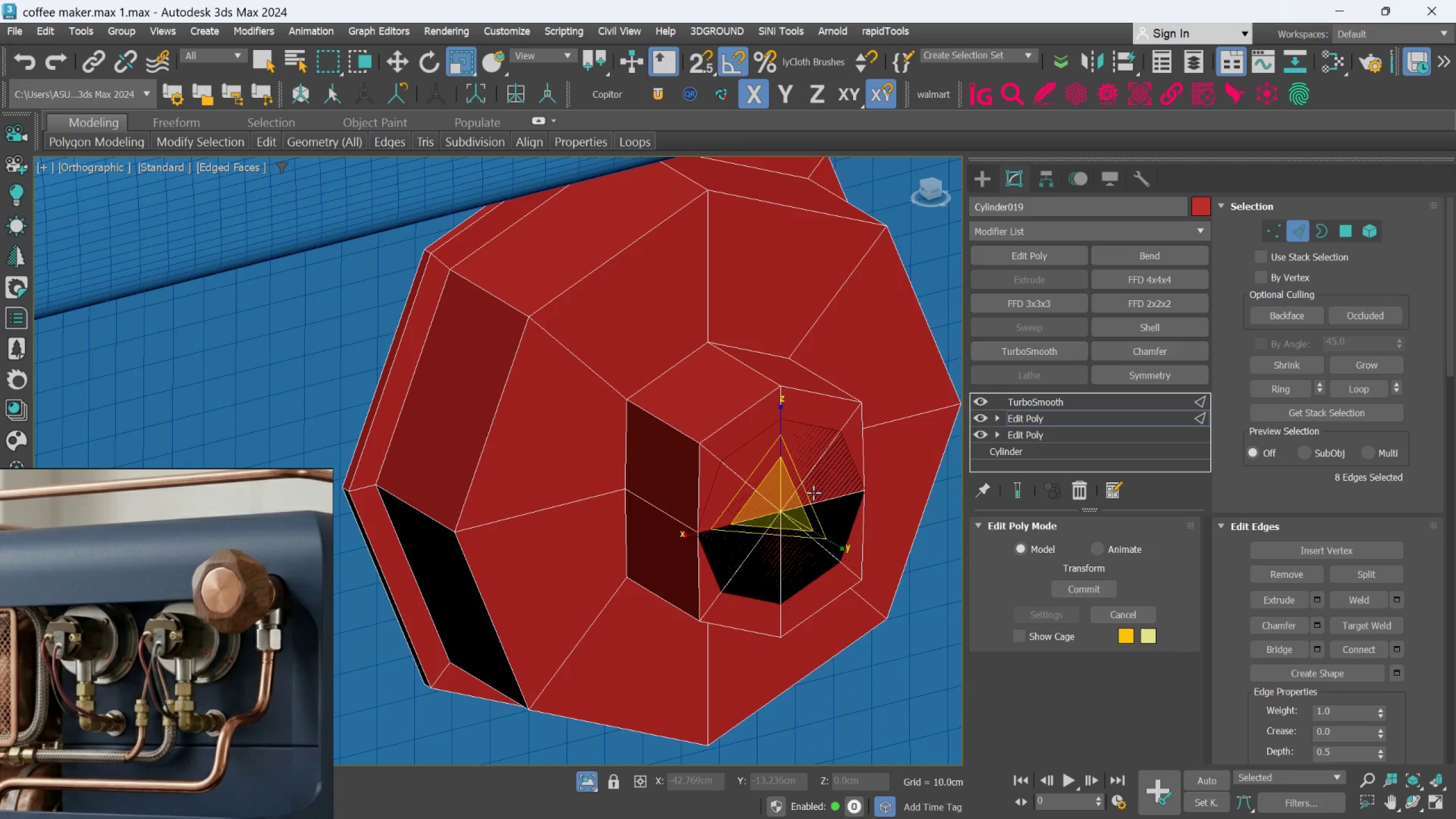 
key(Control+Z)
 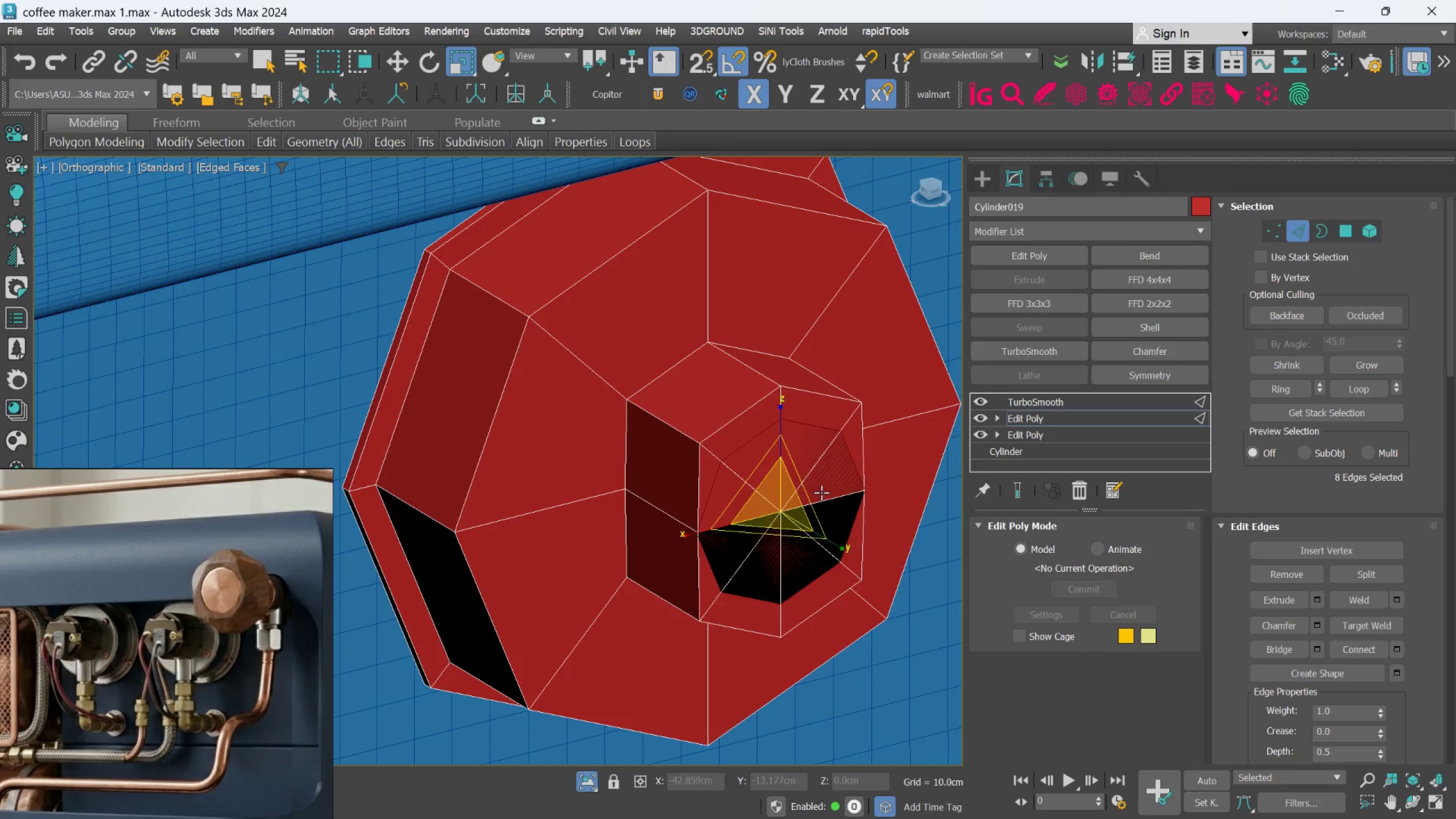 
key(Control+Z)
 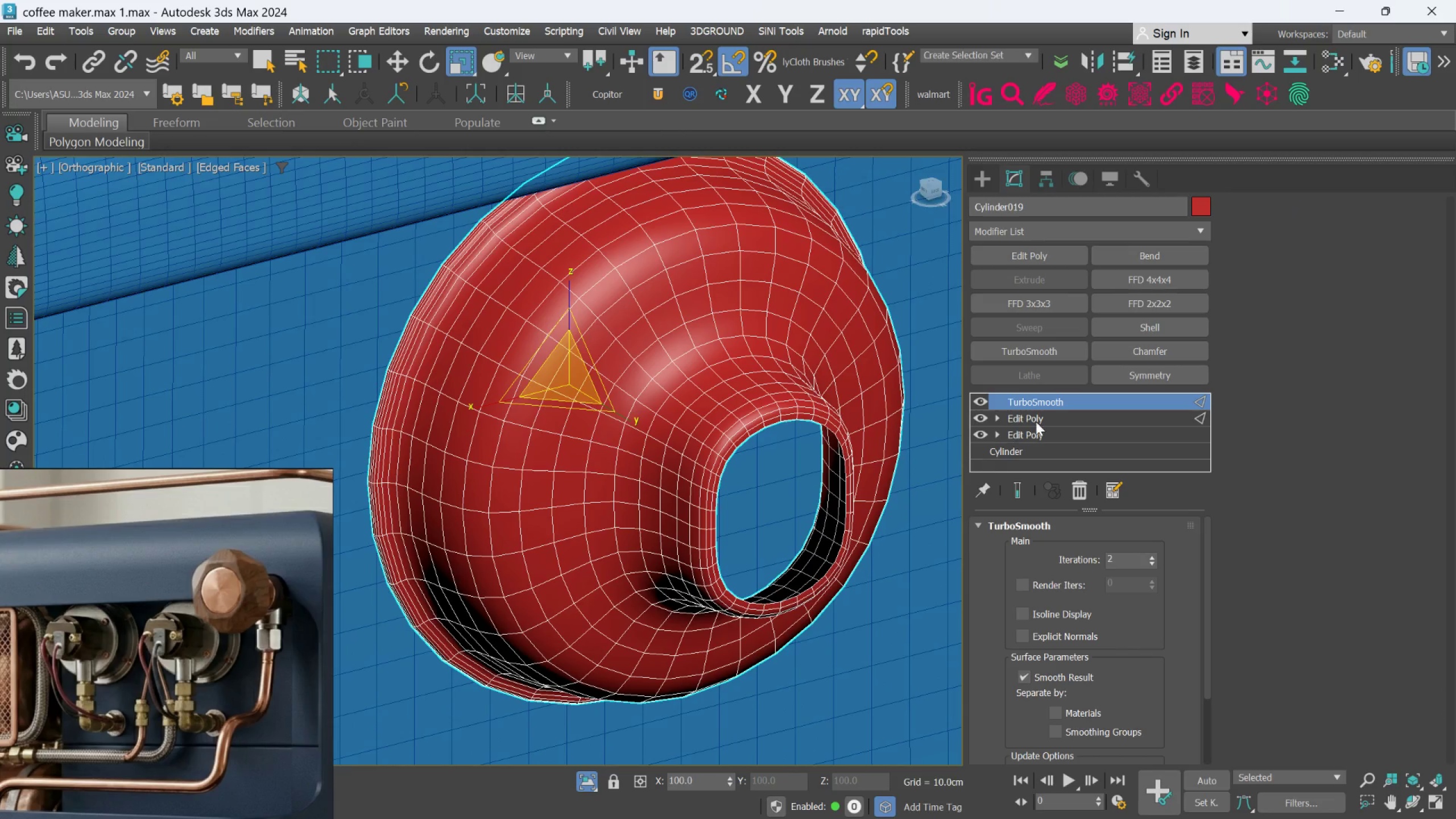 
left_click([1042, 419])
 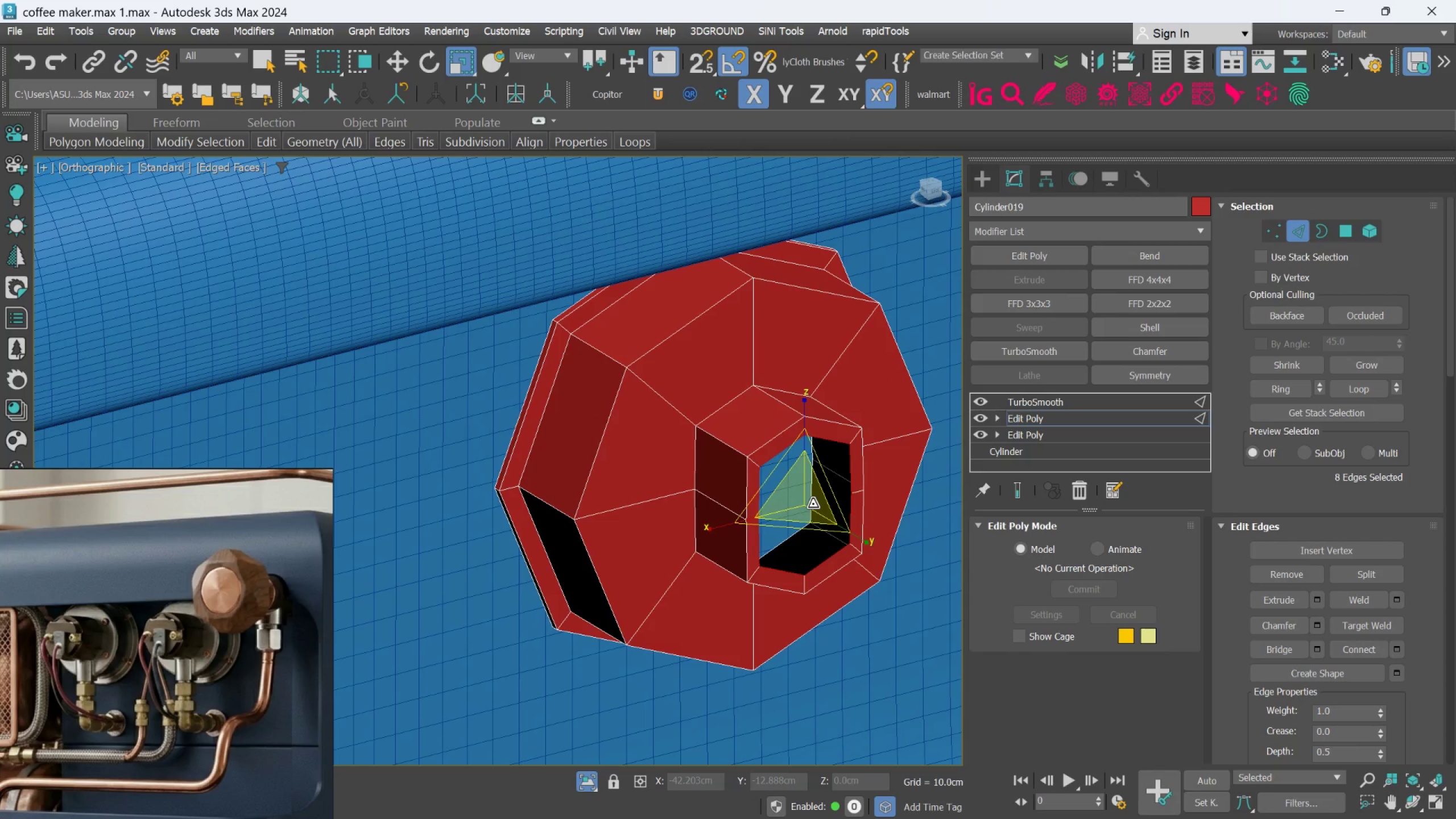 
scroll: coordinate [861, 490], scroll_direction: down, amount: 1.0
 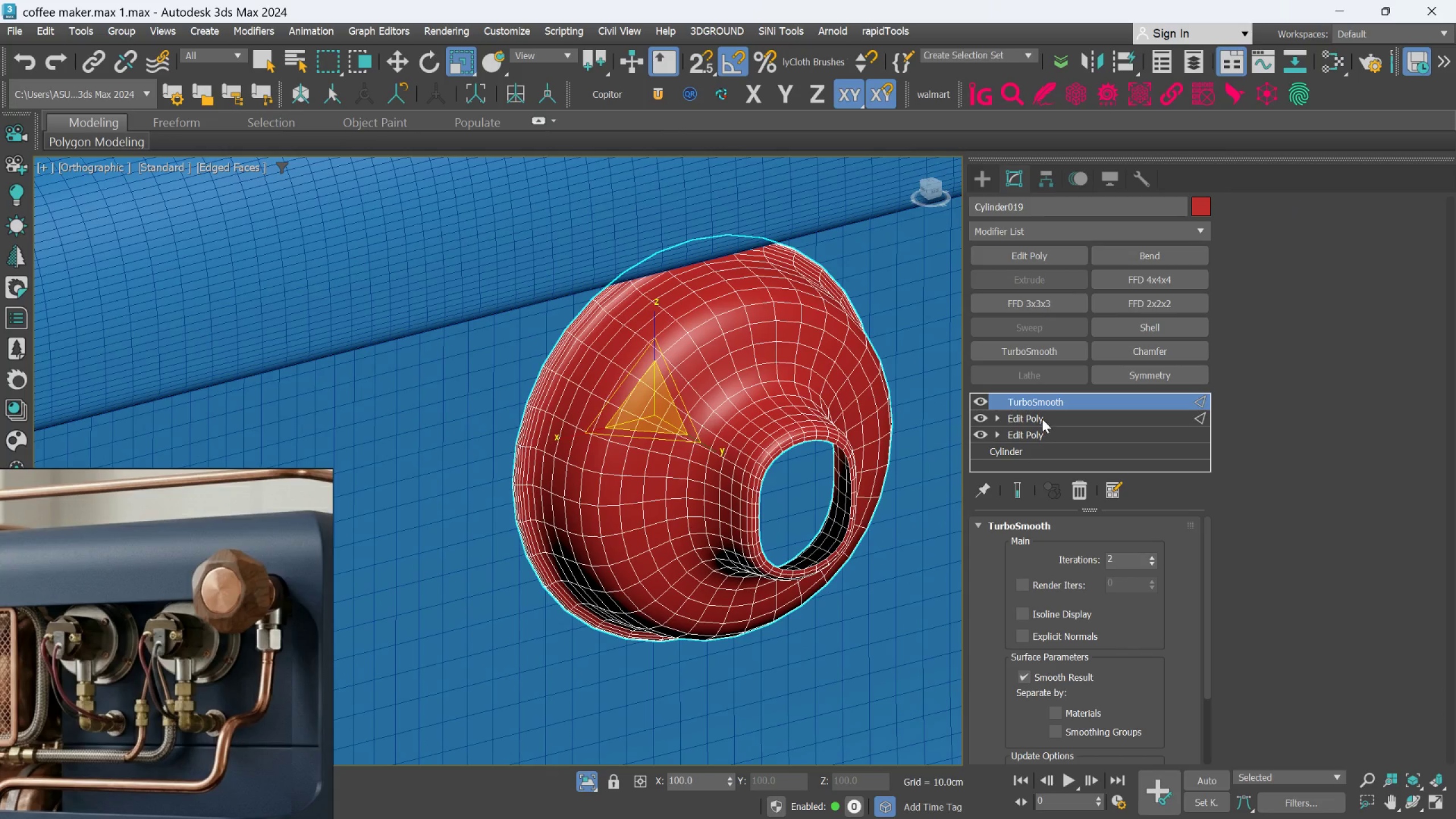 
left_click_drag(start_coordinate=[811, 504], to_coordinate=[815, 516])
 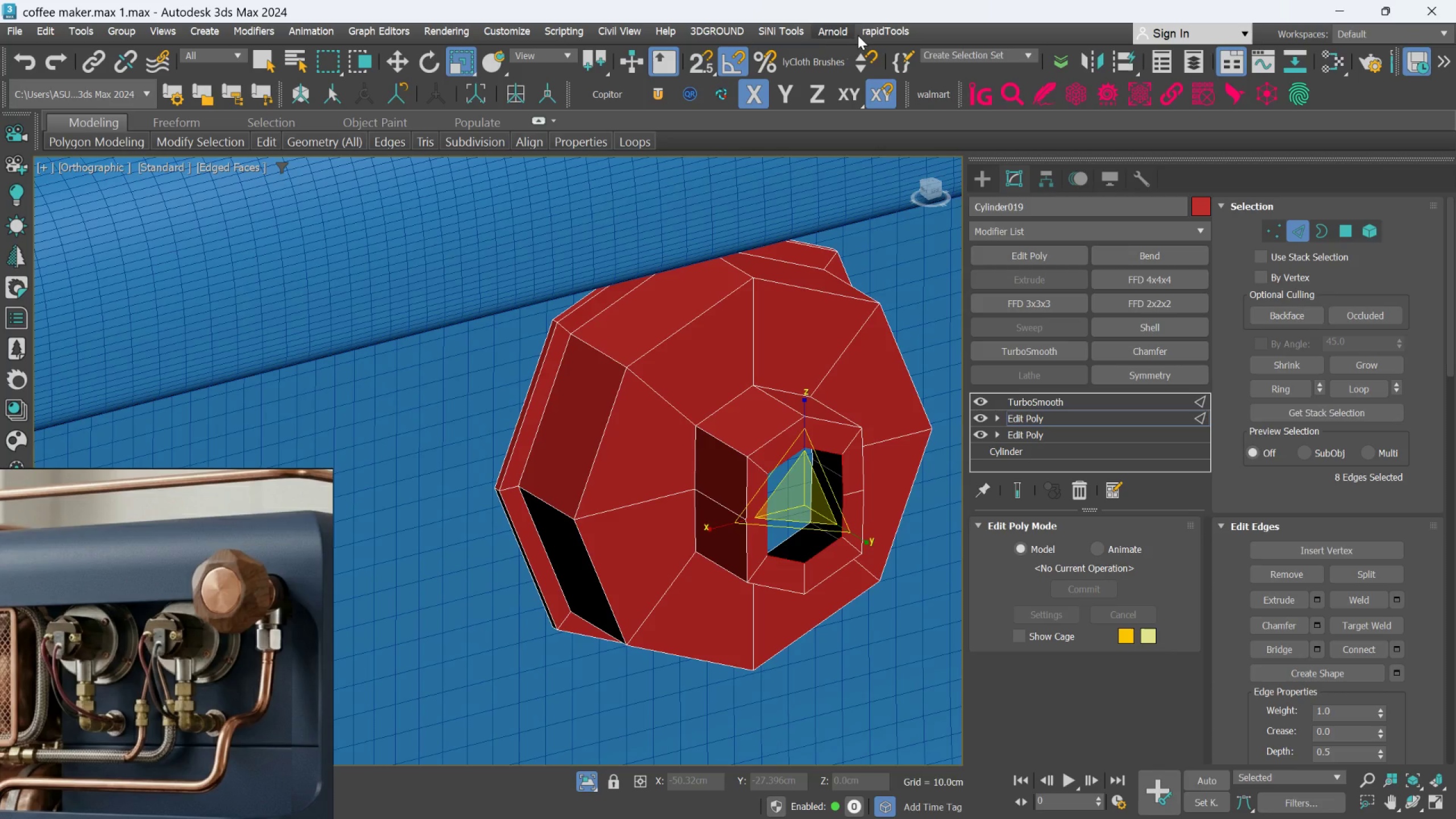 
left_click([866, 34])
 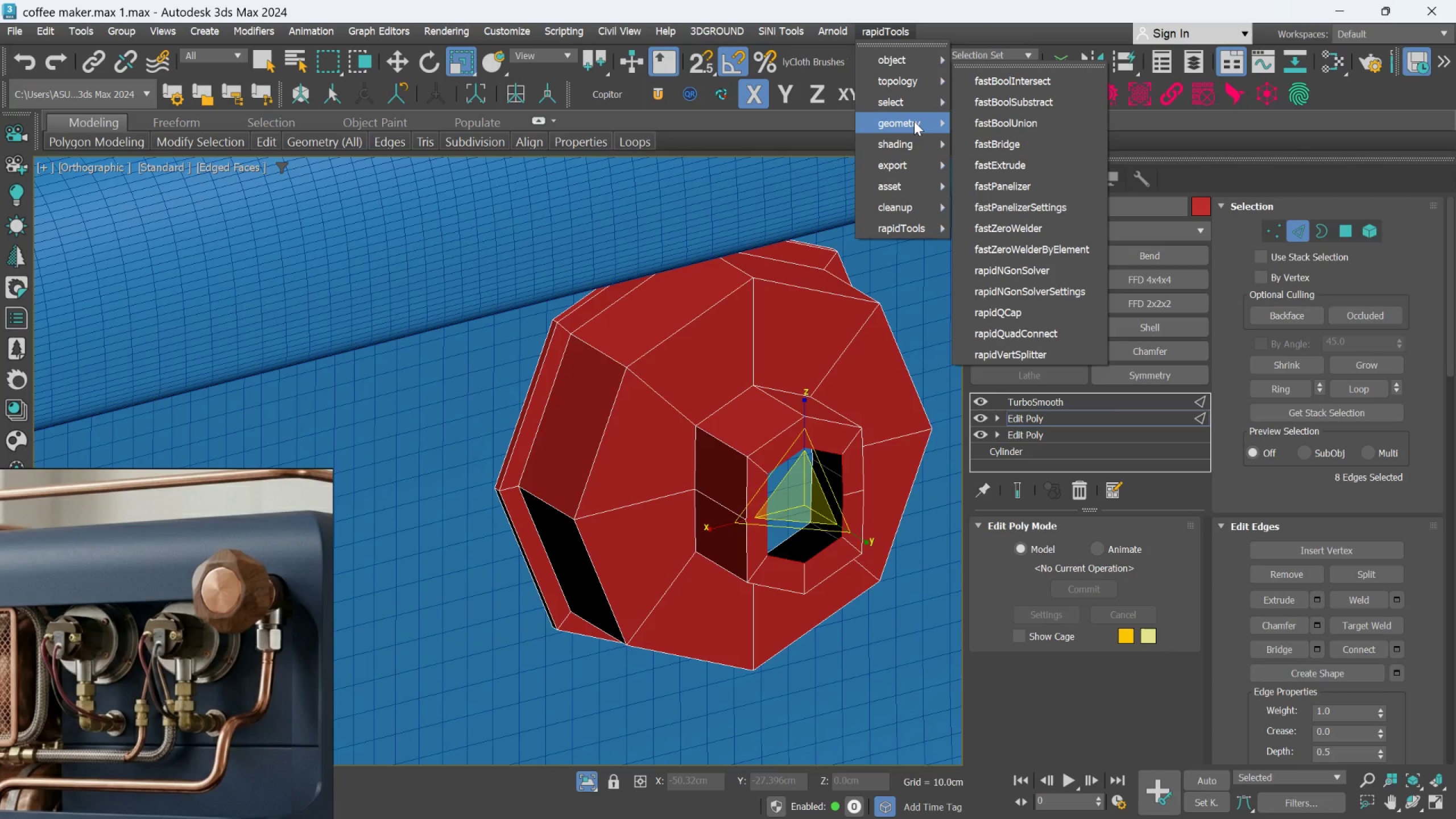 
left_click([974, 122])
 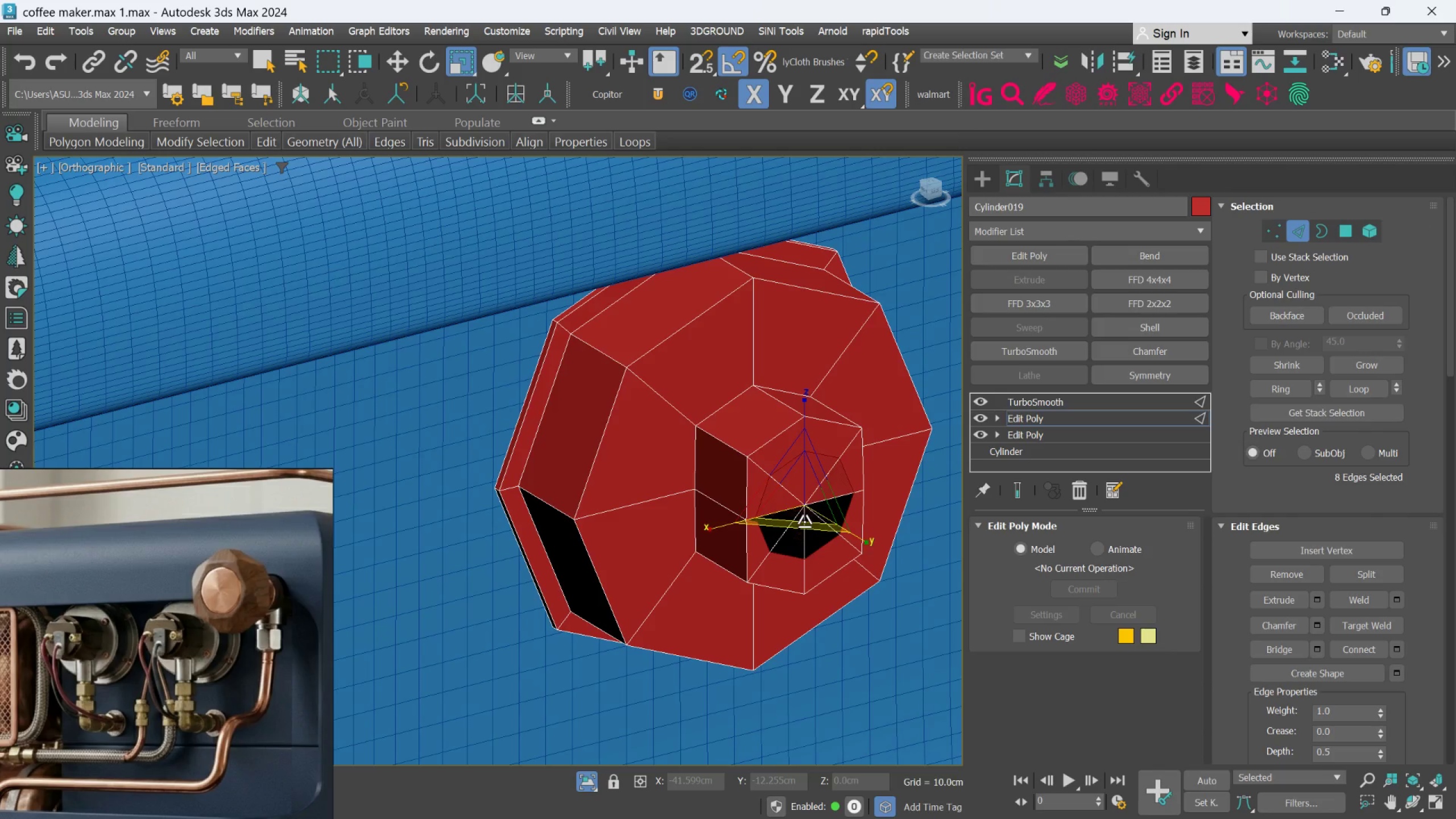 
left_click_drag(start_coordinate=[804, 508], to_coordinate=[811, 526])
 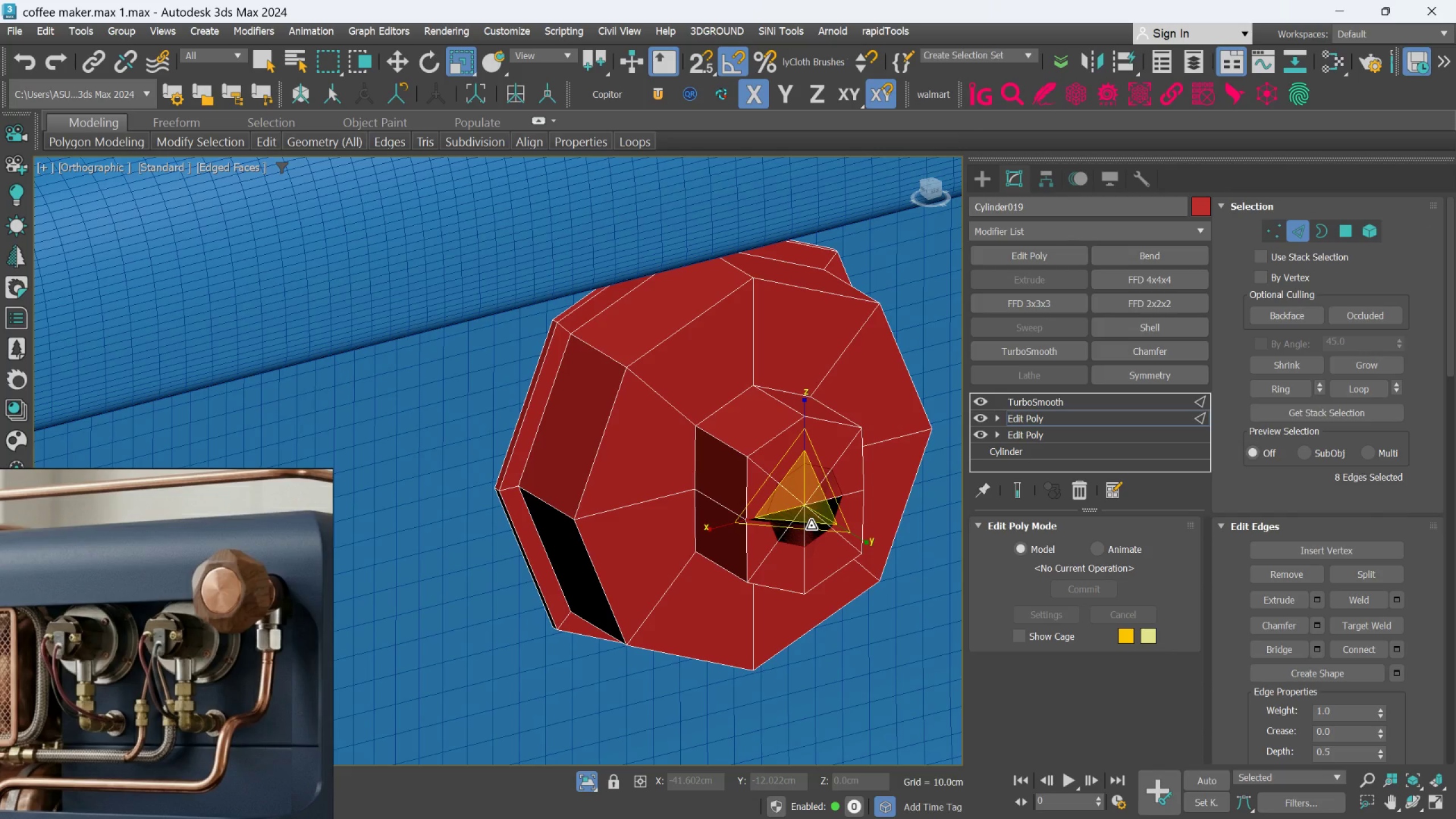 
hold_key(key=AltLeft, duration=1.64)
 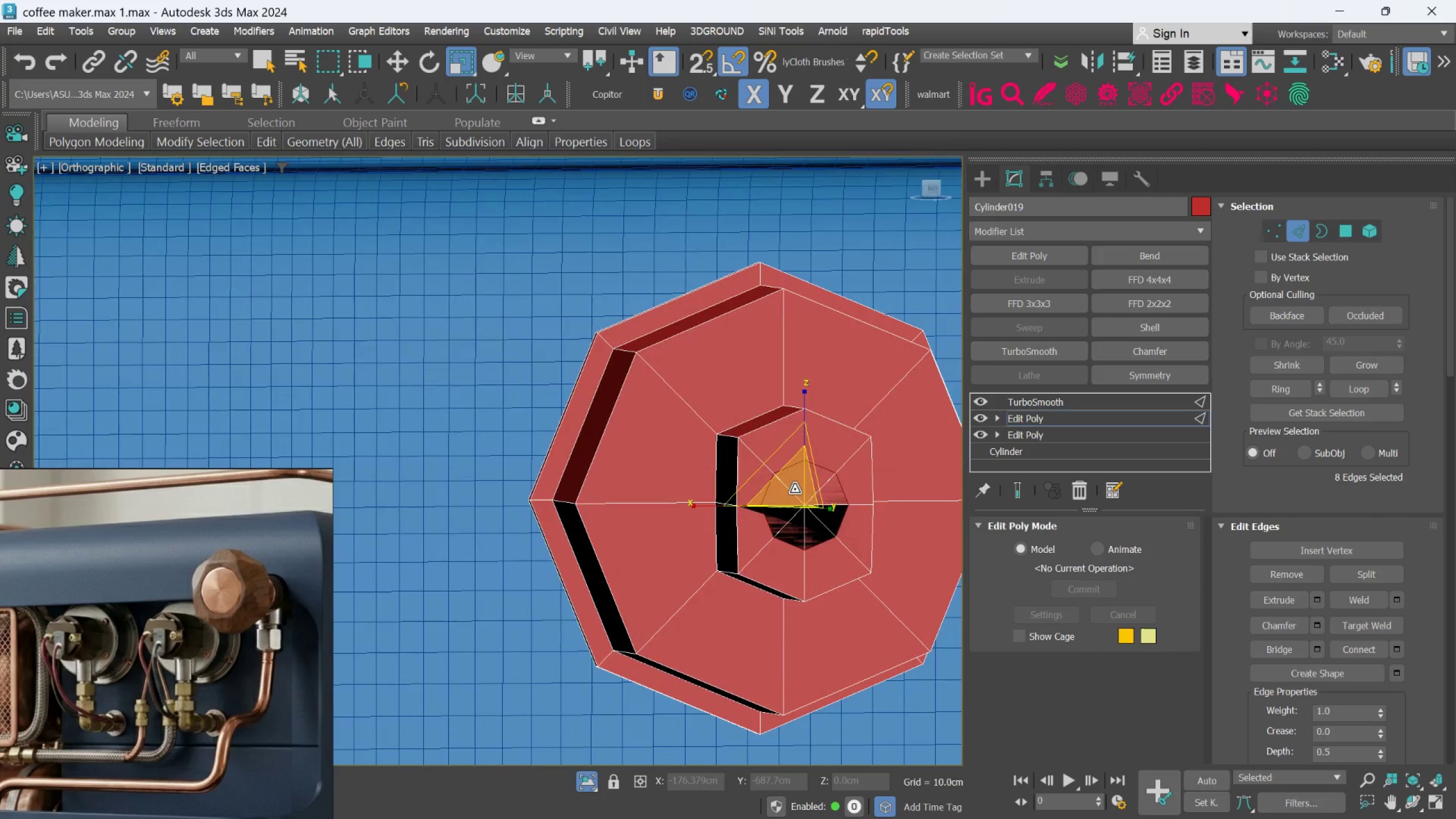 
left_click_drag(start_coordinate=[795, 489], to_coordinate=[808, 514])
 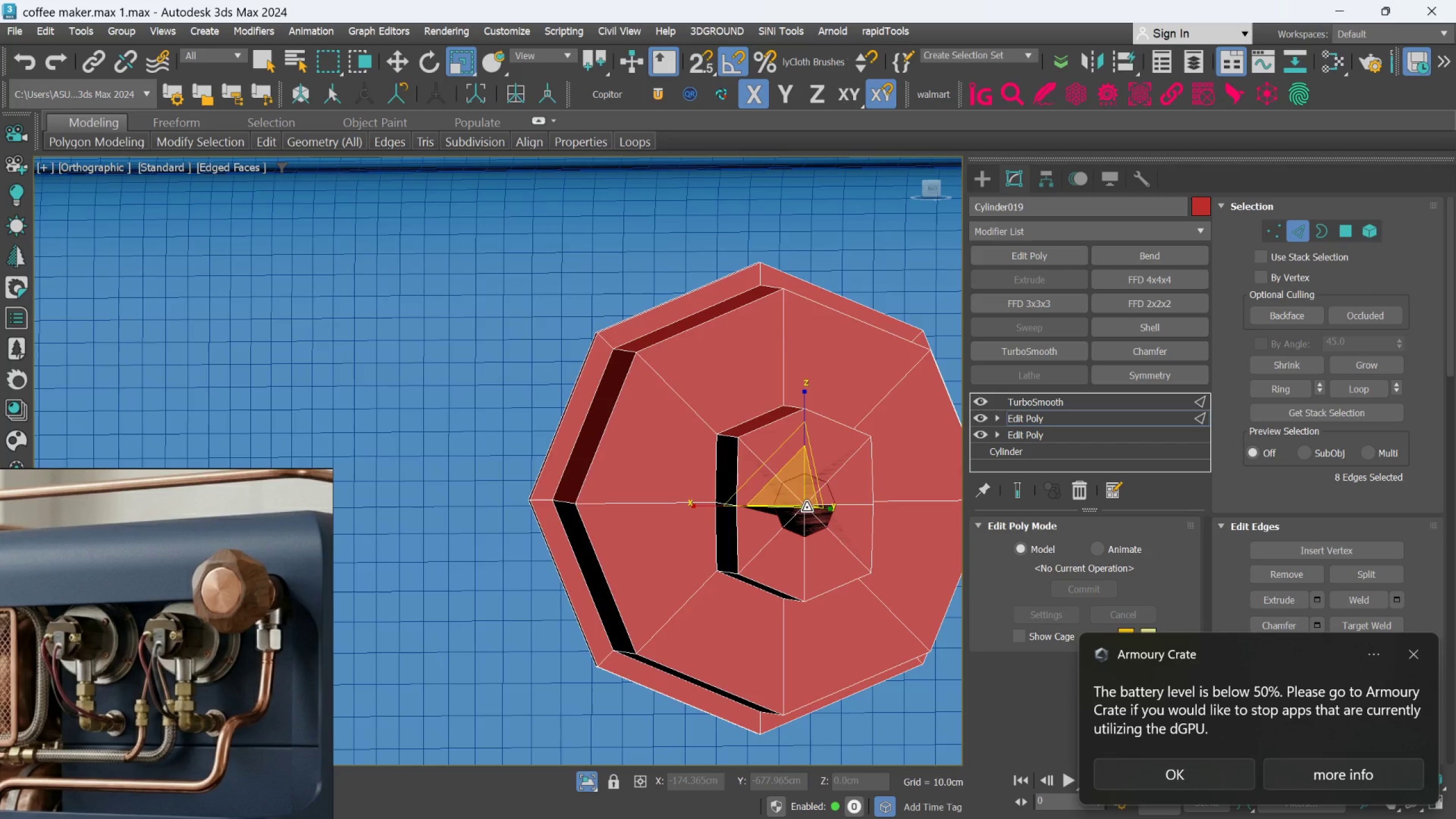 
scroll: coordinate [807, 507], scroll_direction: up, amount: 3.0
 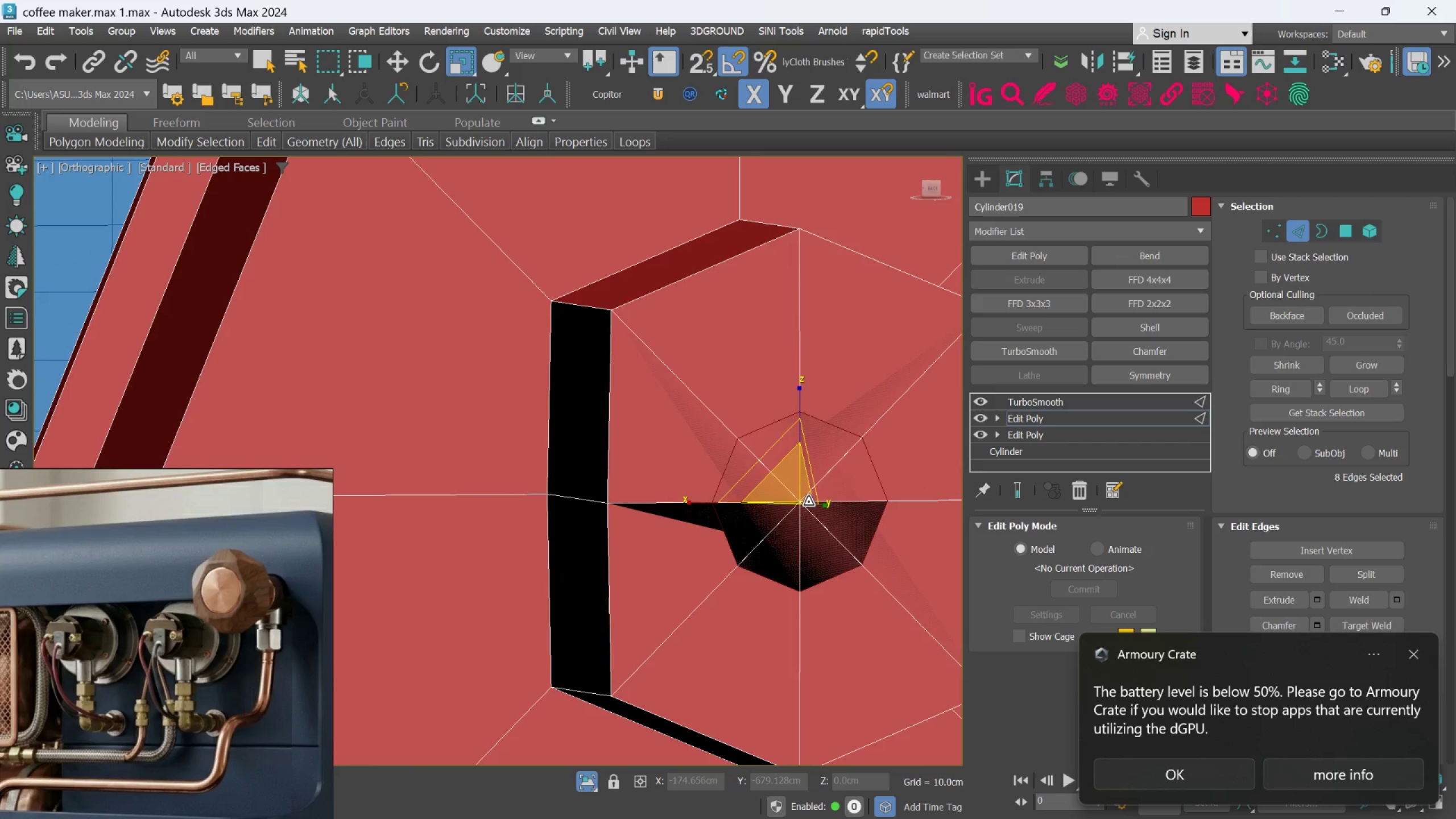 
key(E)
 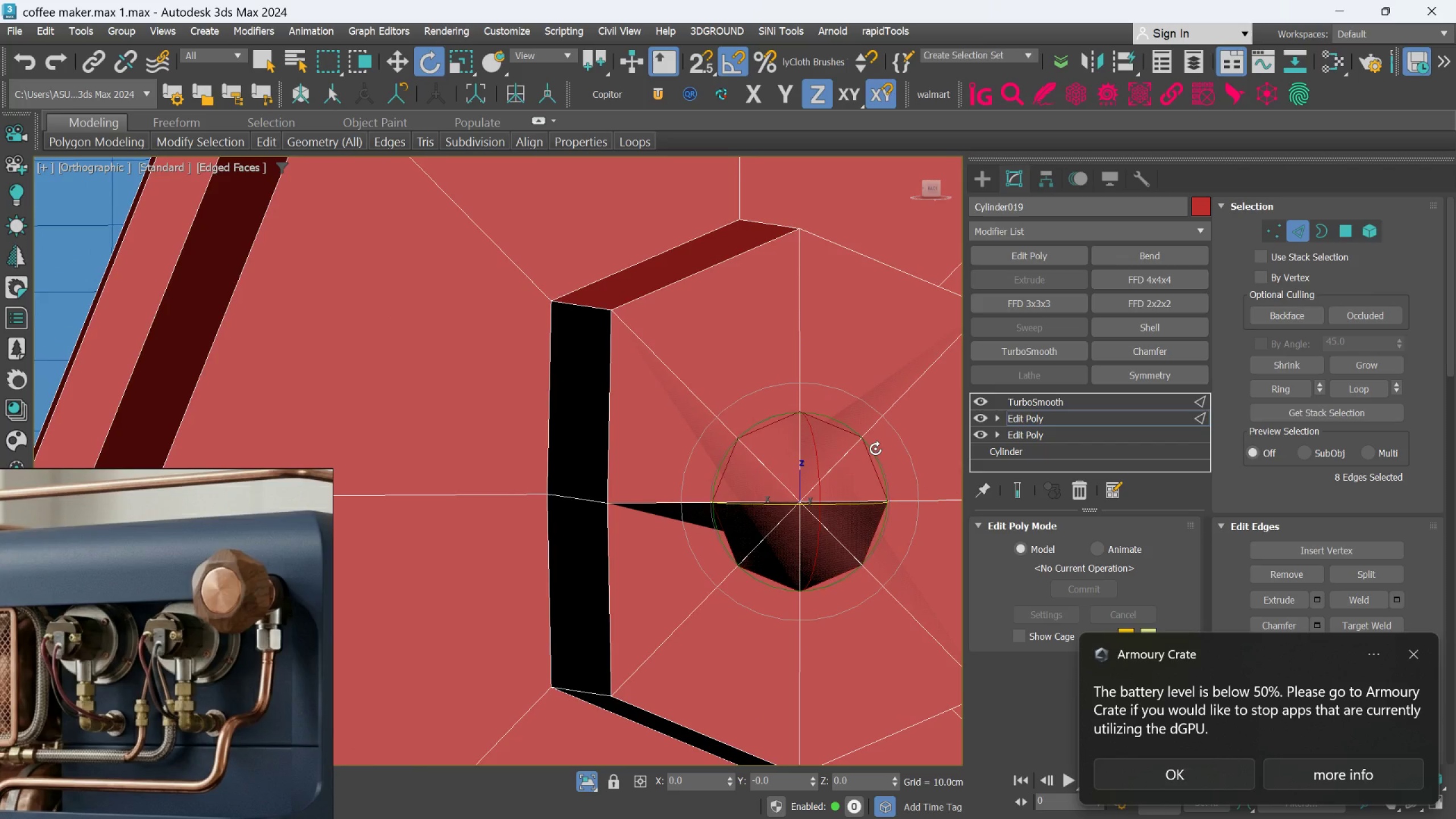 
left_click_drag(start_coordinate=[874, 449], to_coordinate=[873, 437])
 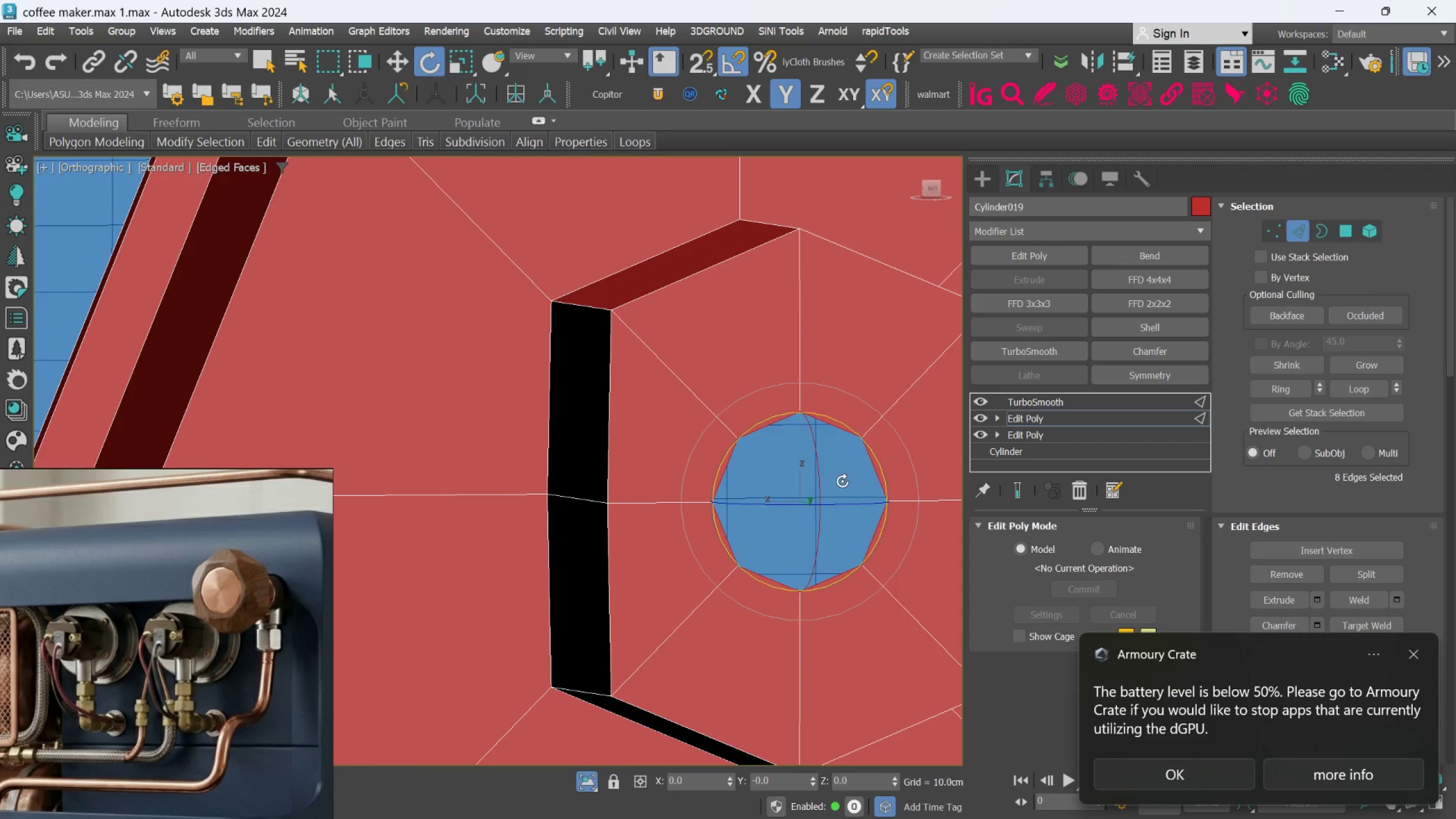 
scroll: coordinate [840, 485], scroll_direction: down, amount: 2.0
 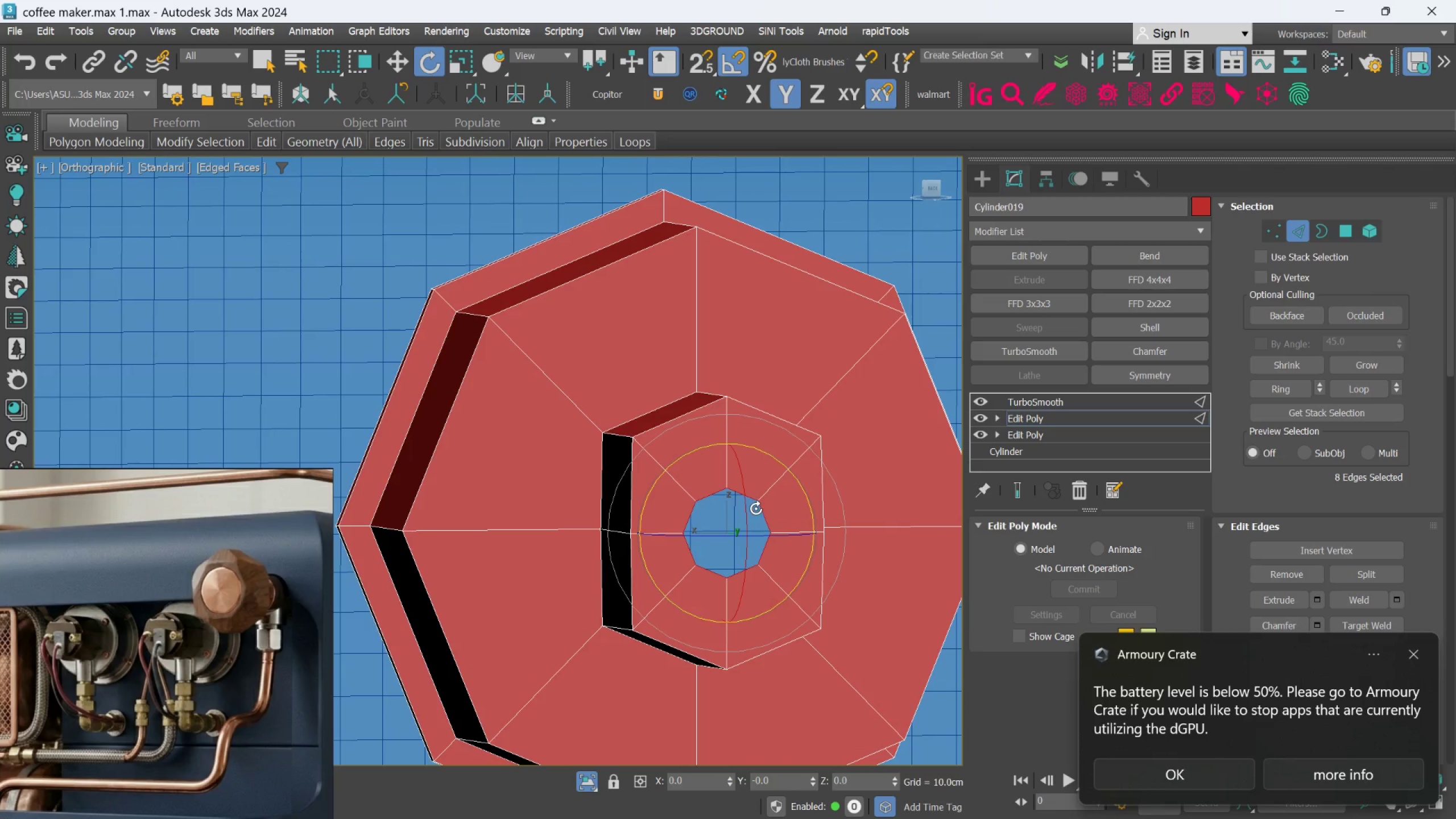 
key(R)
 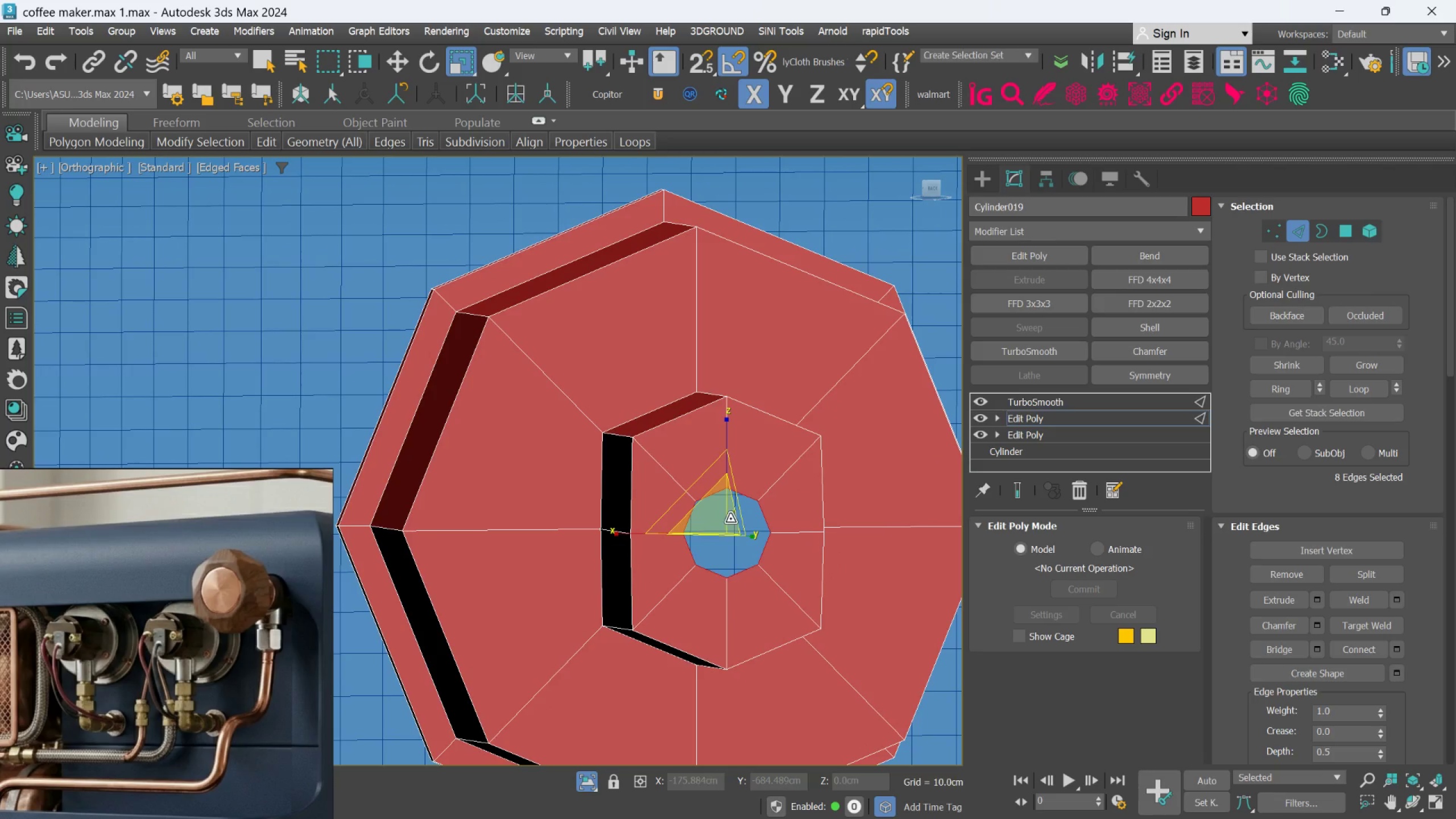 
left_click_drag(start_coordinate=[725, 520], to_coordinate=[720, 490])
 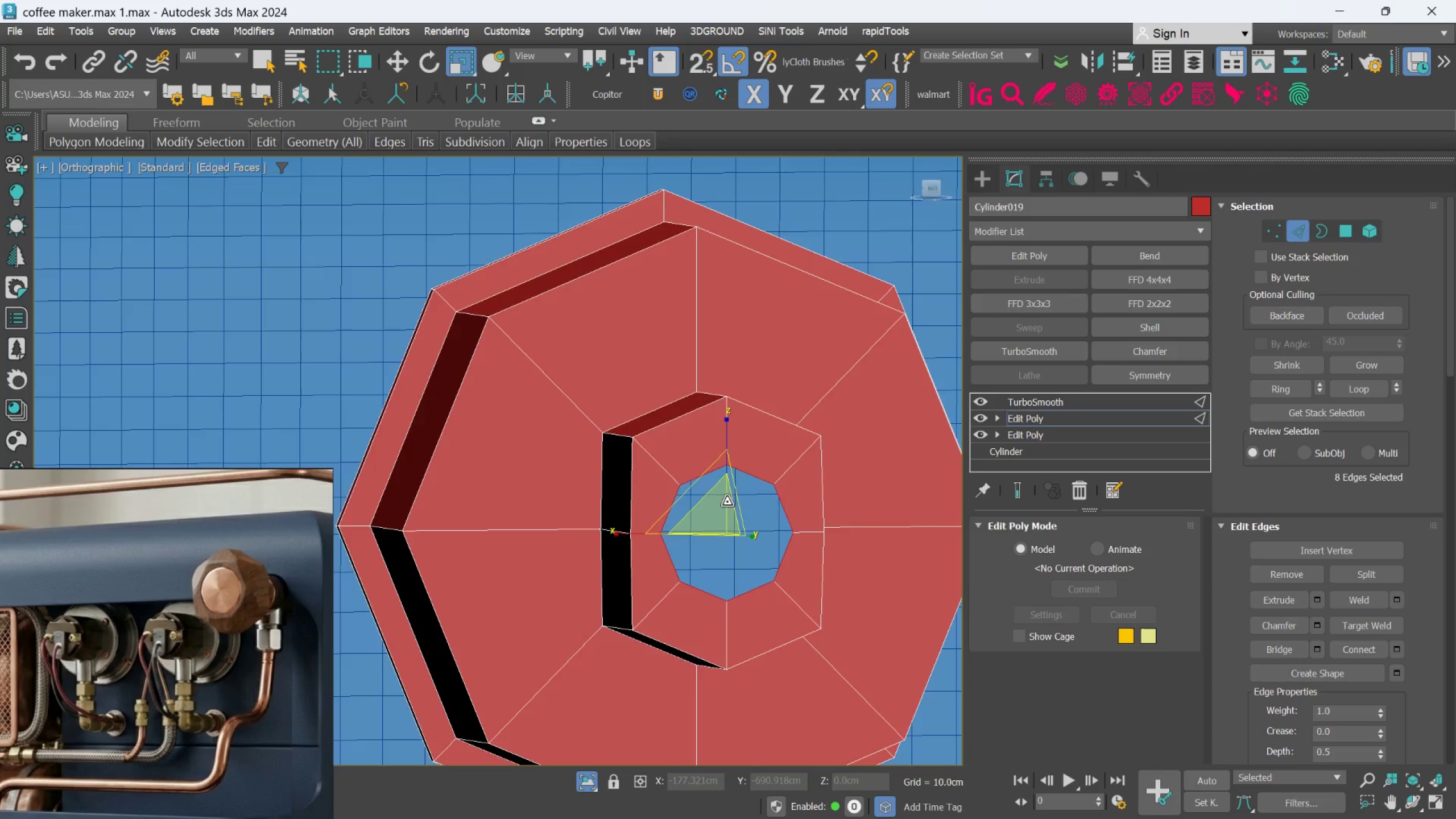 
hold_key(key=AltLeft, duration=0.78)
 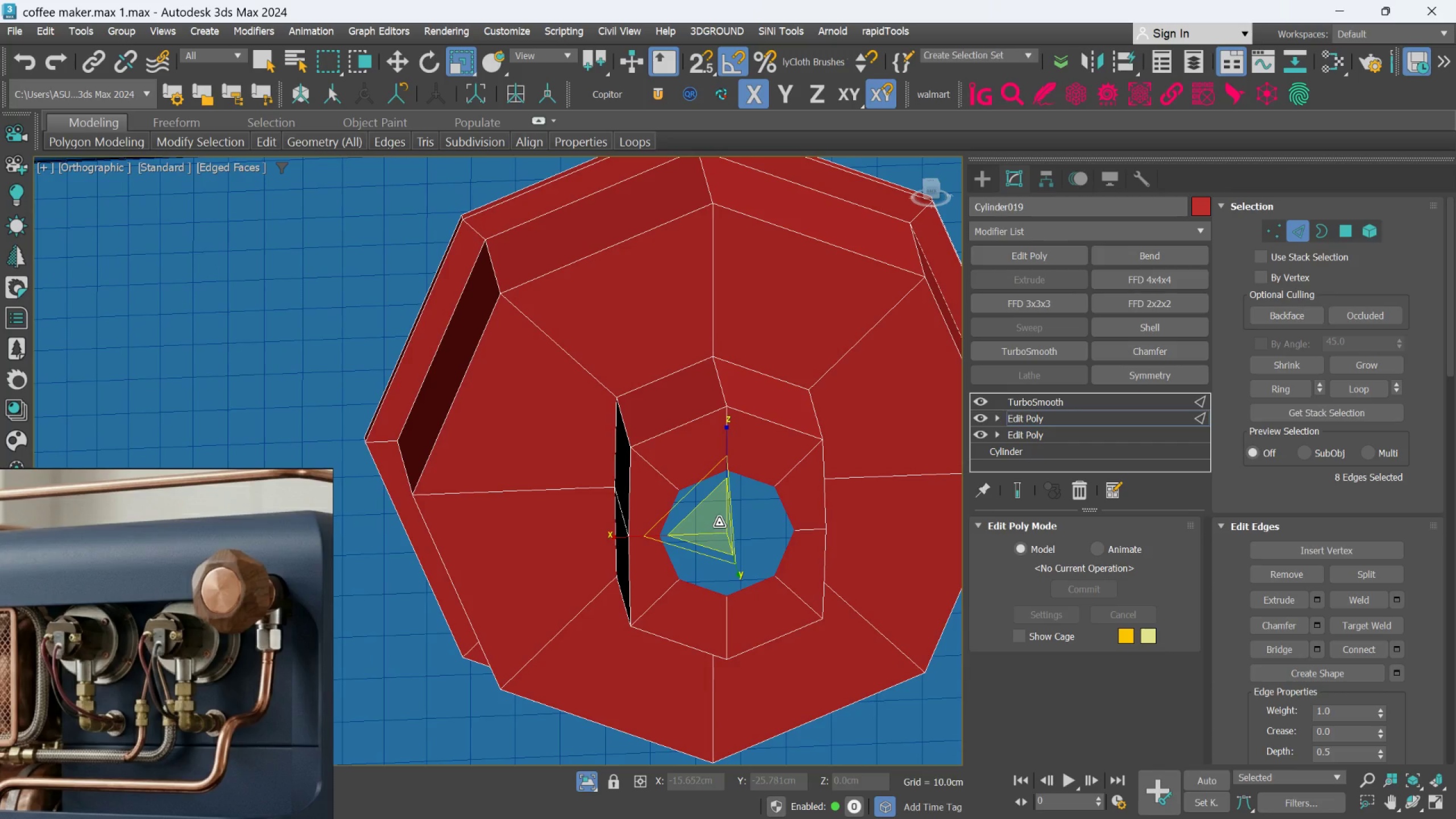 
scroll: coordinate [719, 523], scroll_direction: up, amount: 1.0
 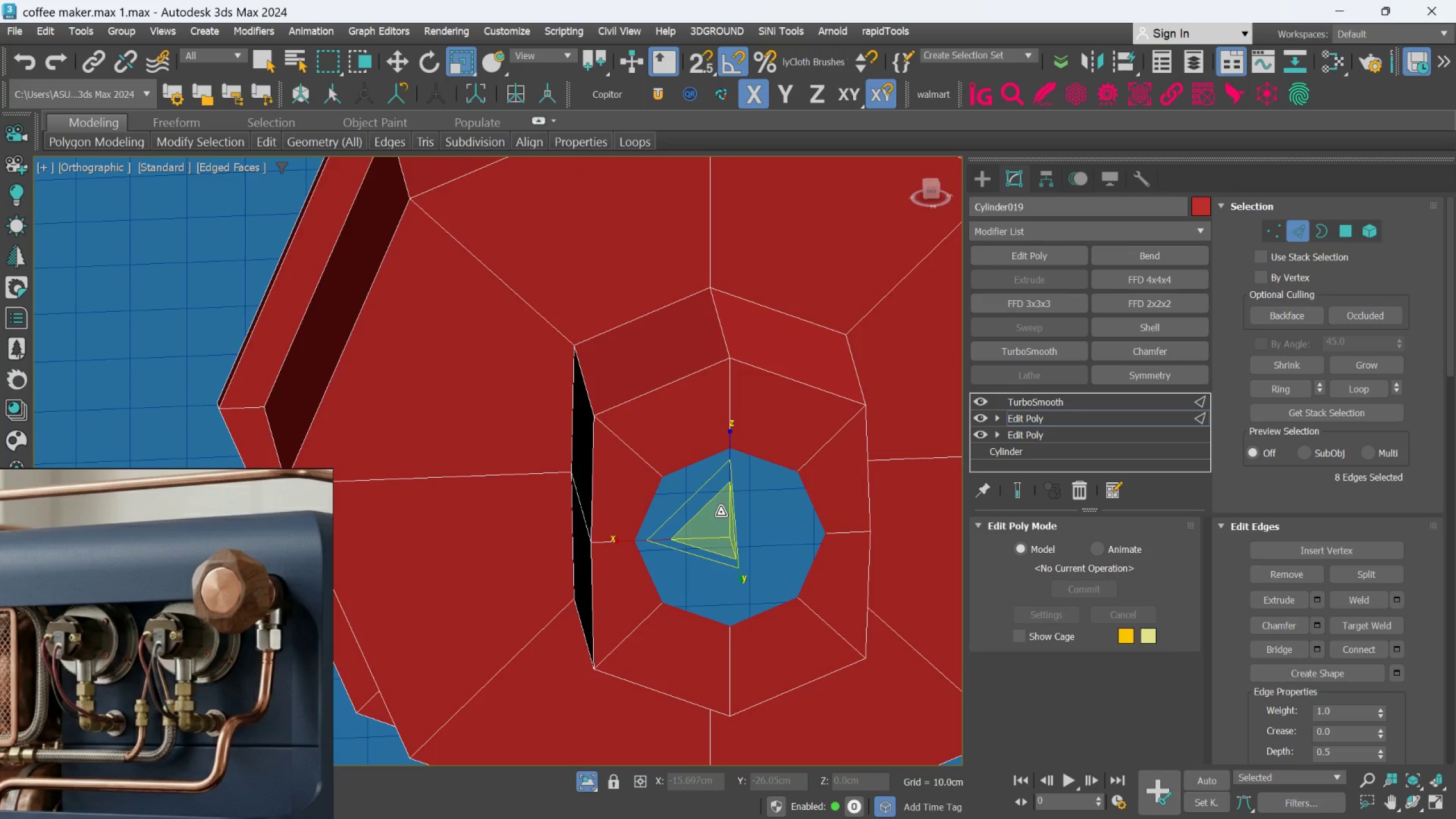 
key(W)
 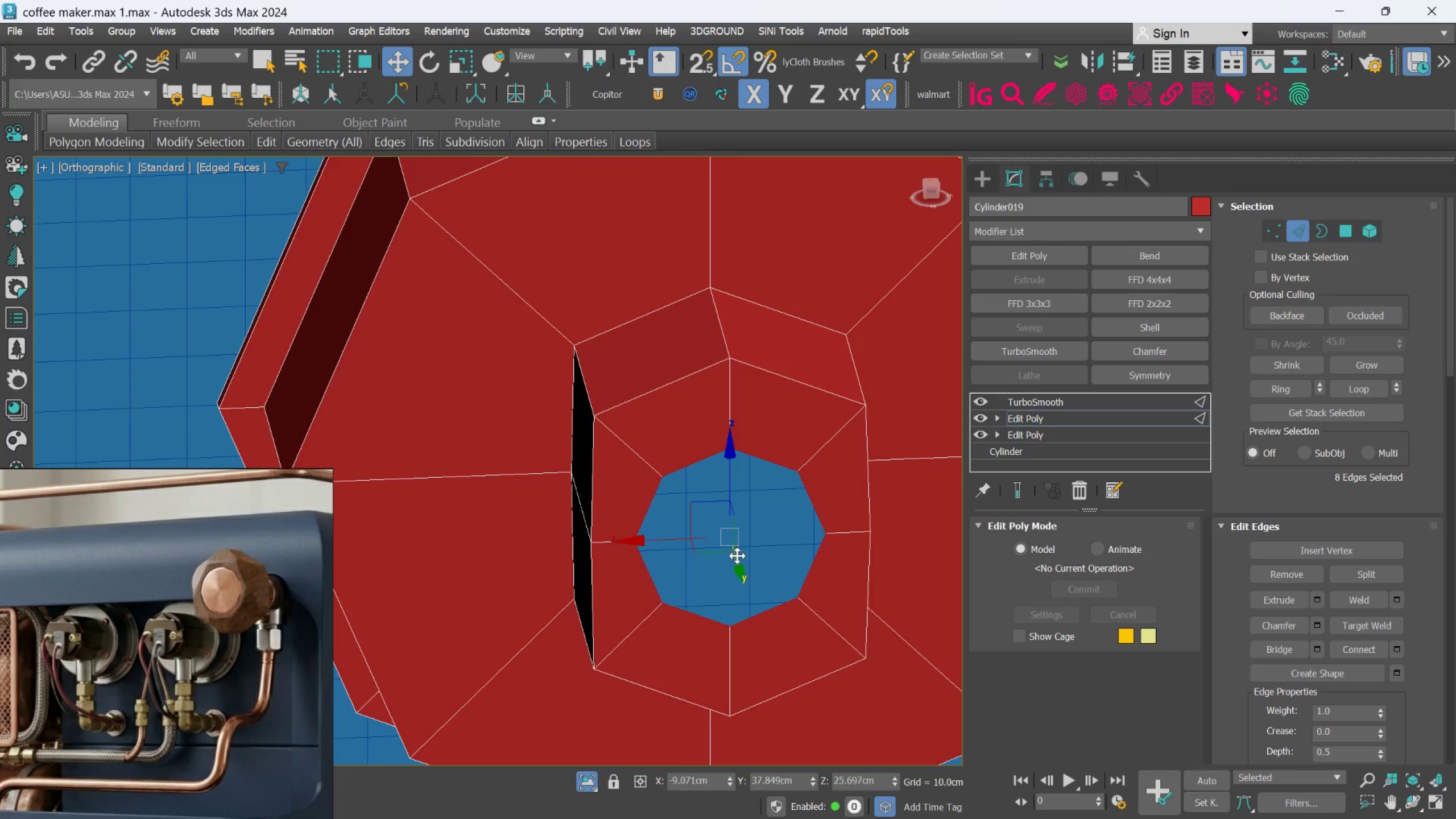 
hold_key(key=ShiftLeft, duration=1.16)
left_click([741, 562])
 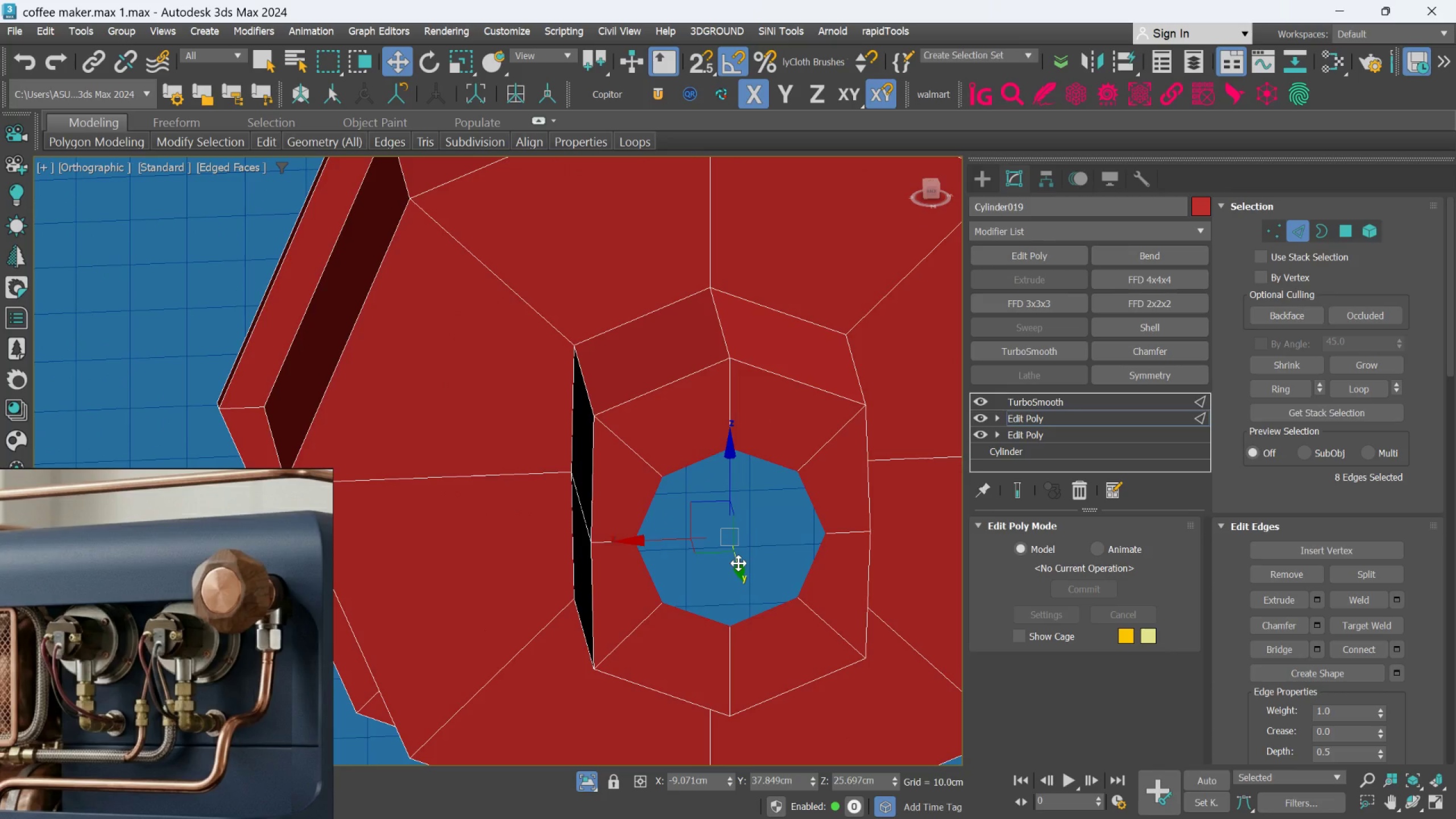 
hold_key(key=ShiftLeft, duration=2.56)
left_click_drag(start_coordinate=[735, 565], to_coordinate=[740, 573])
 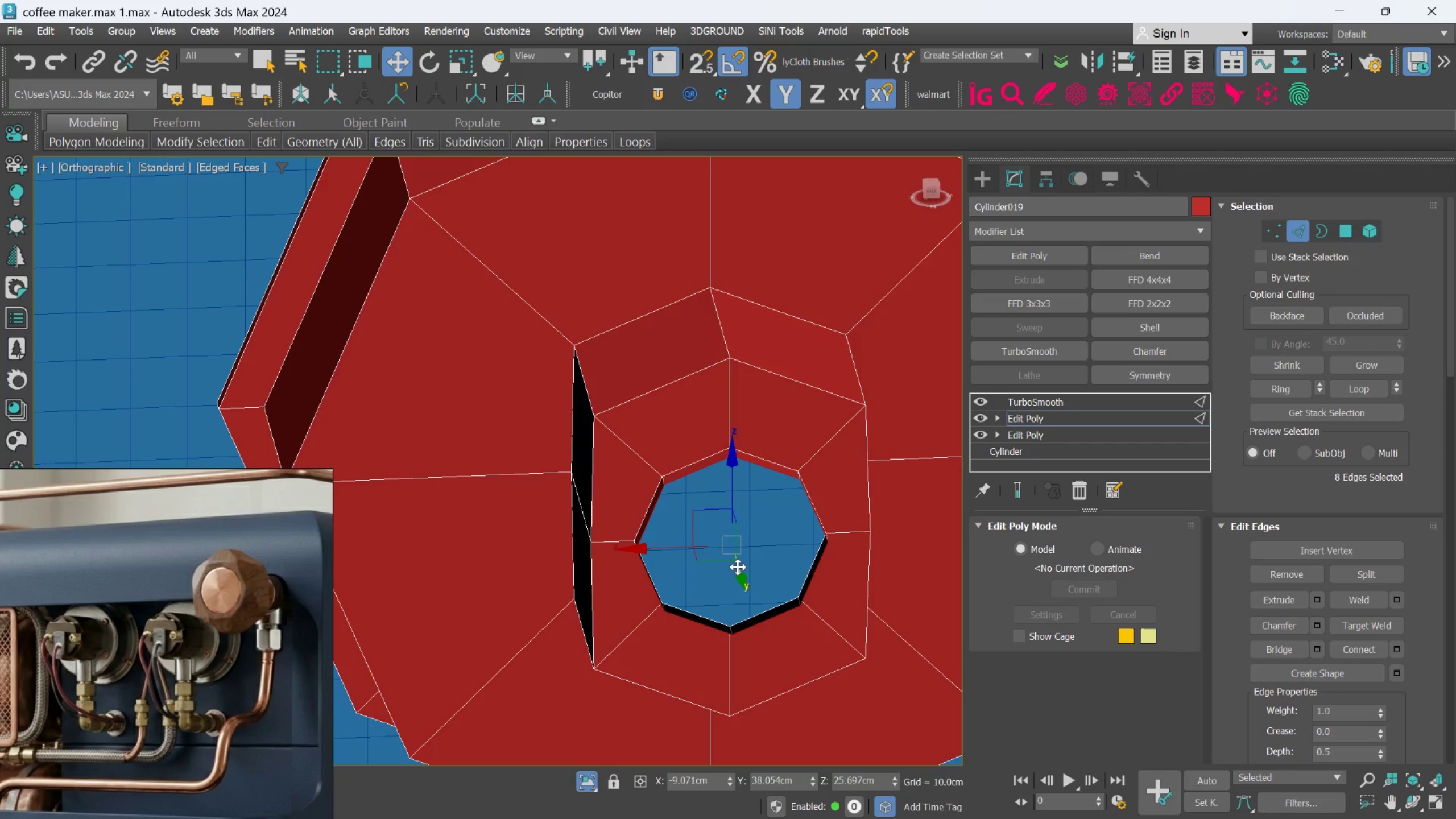 
hold_key(key=AltLeft, duration=0.67)
 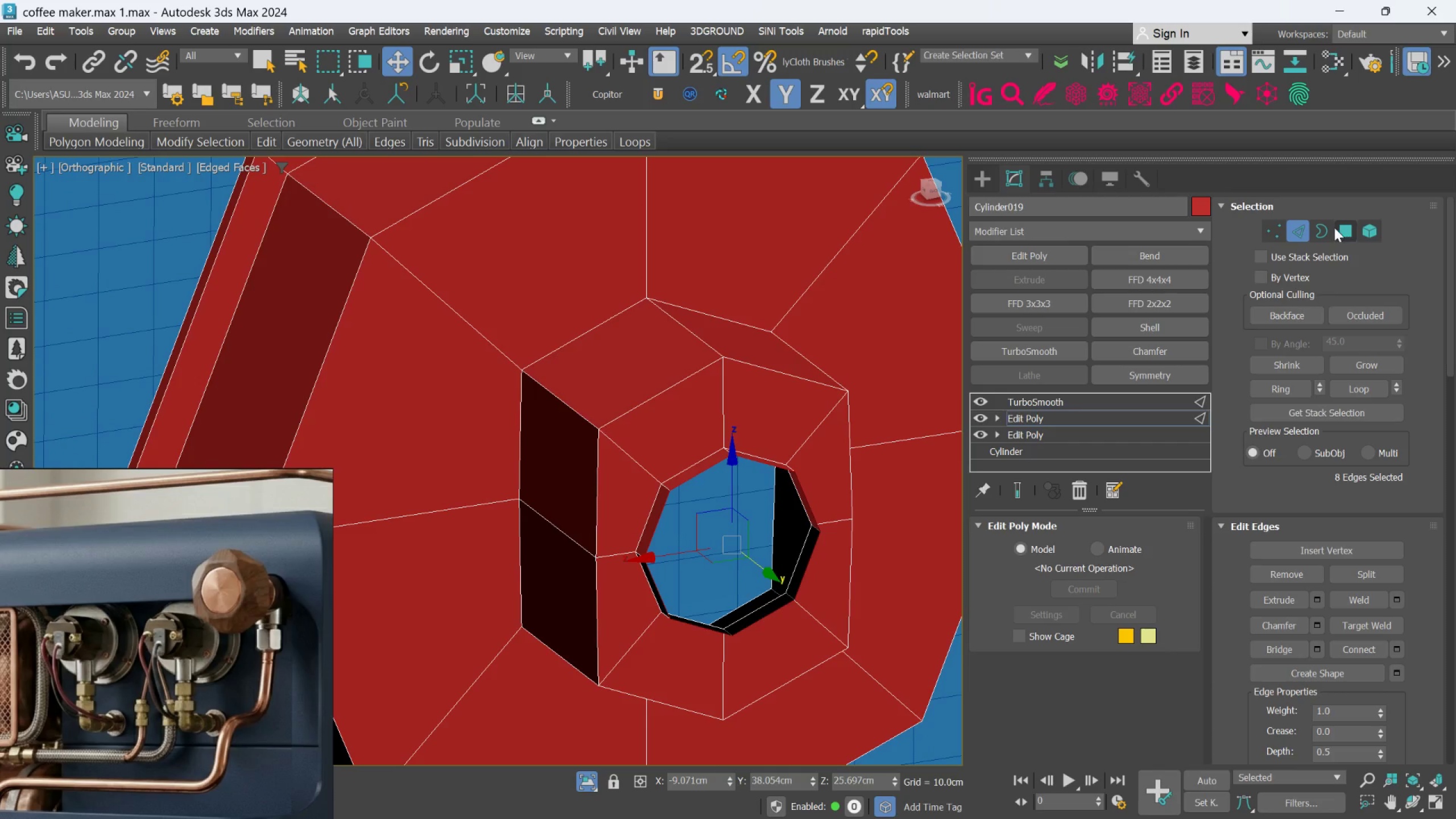 
left_click([1323, 228])
 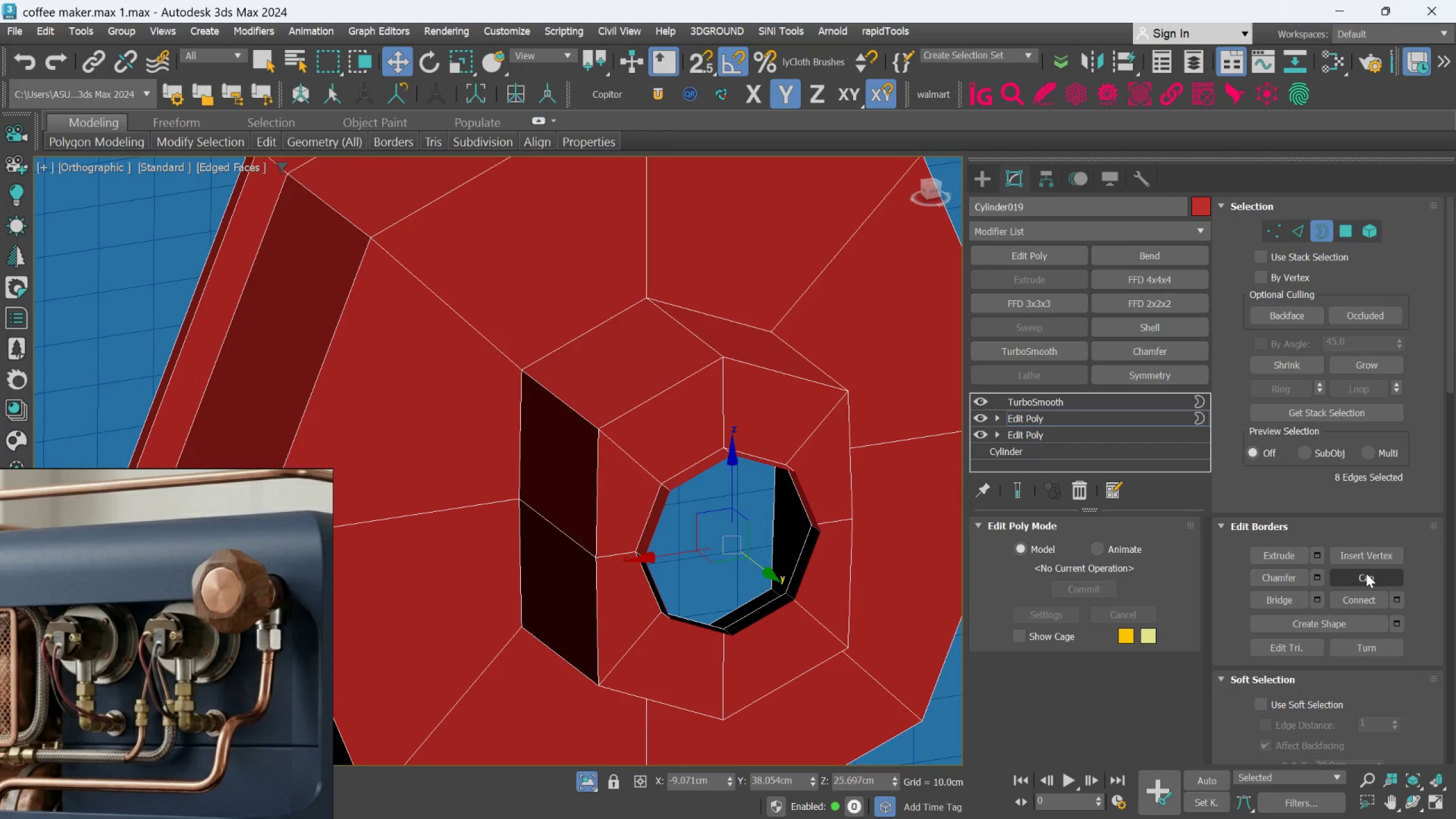 
left_click([1366, 579])
 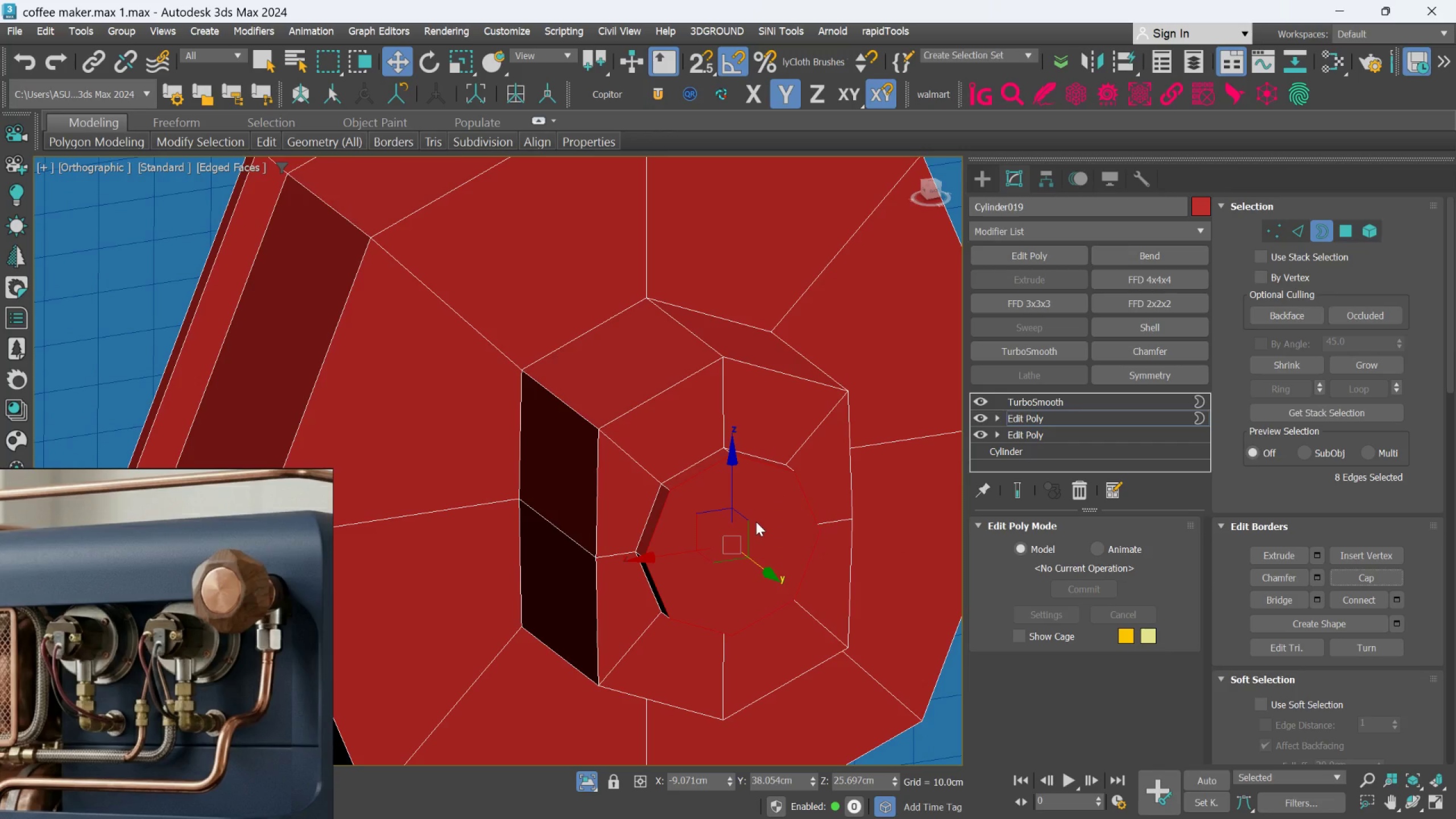 
hold_key(key=AltLeft, duration=0.39)
 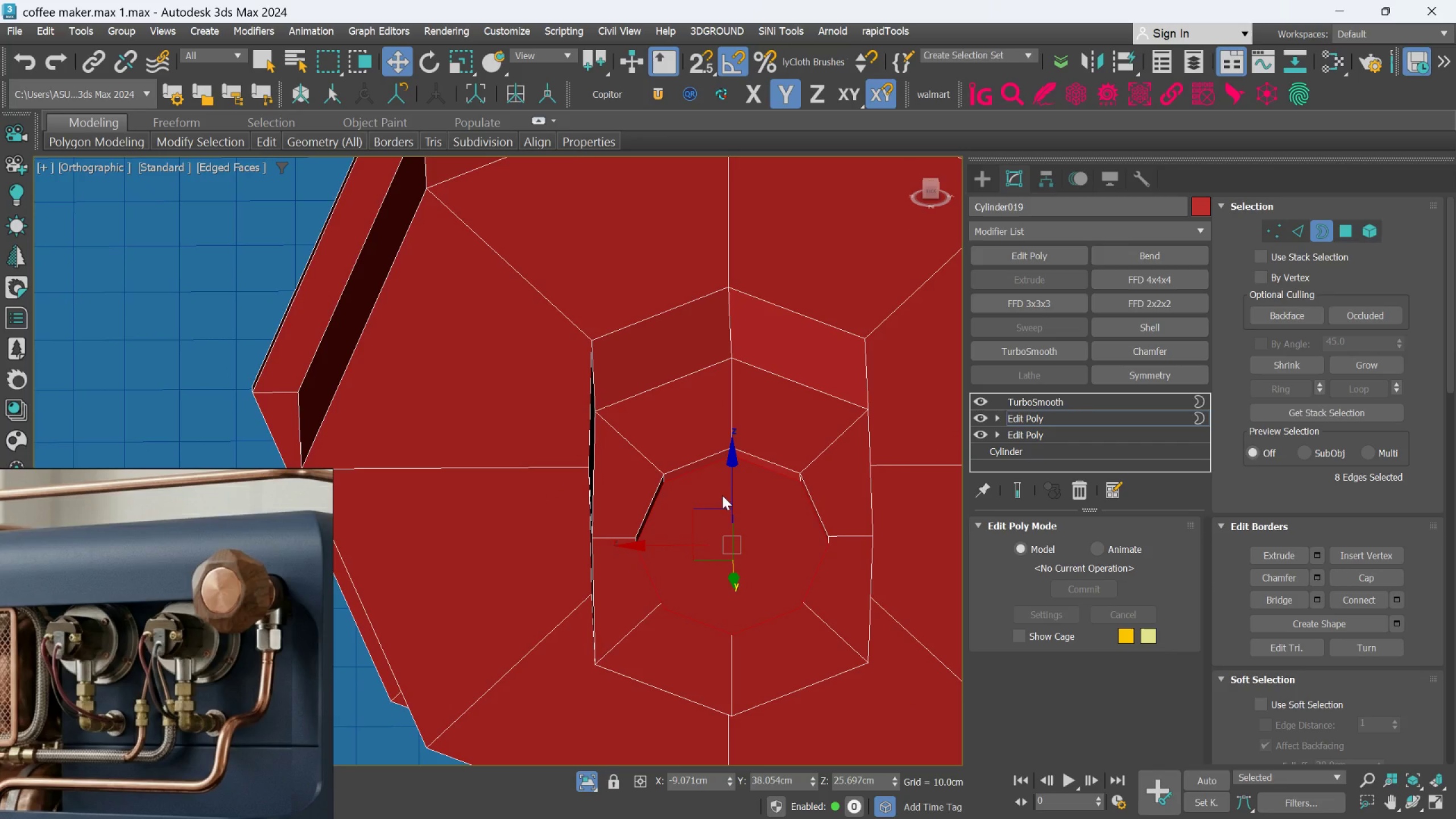 
key(Alt+AltLeft)
 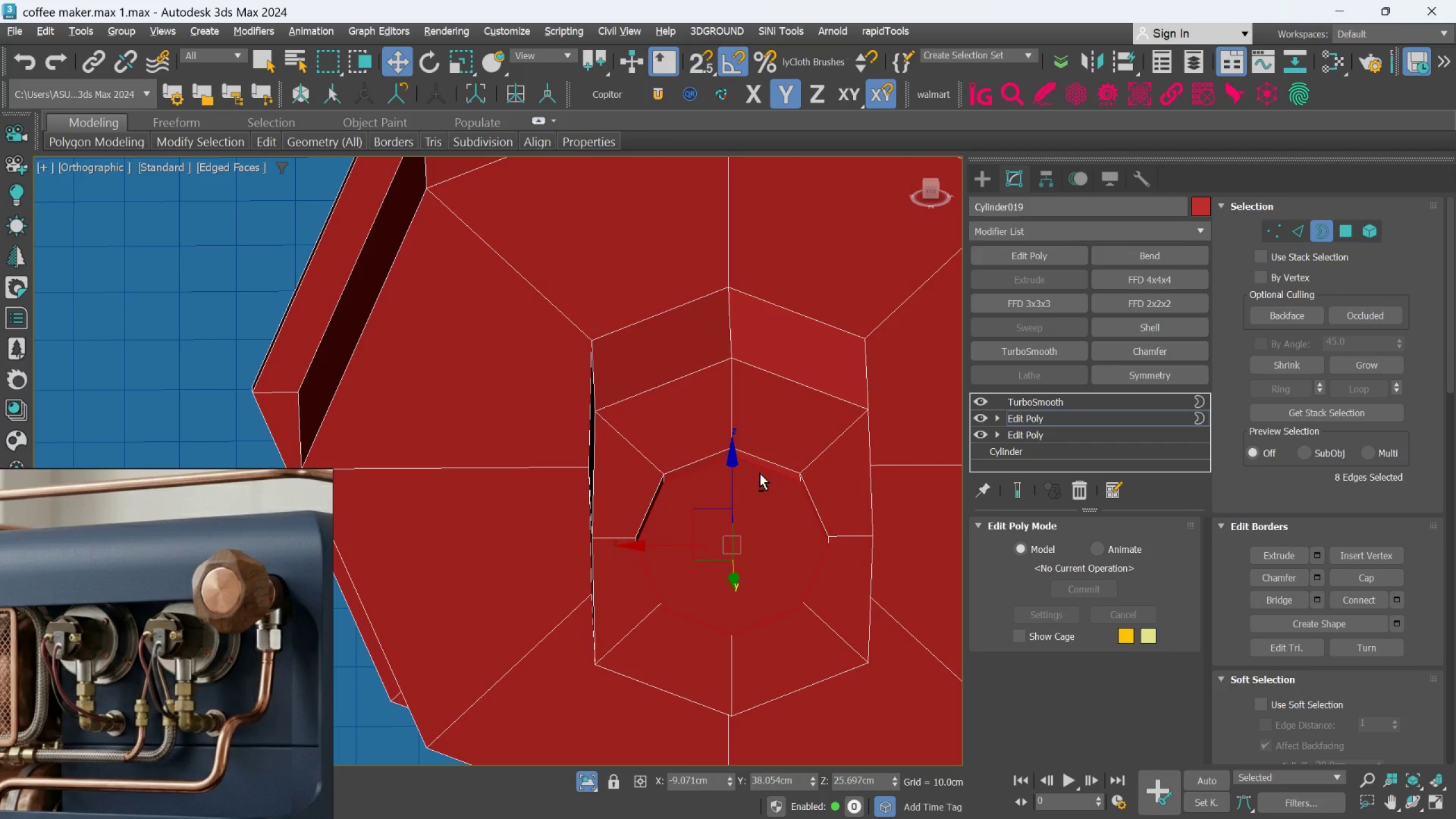 
key(Alt+C)
 